 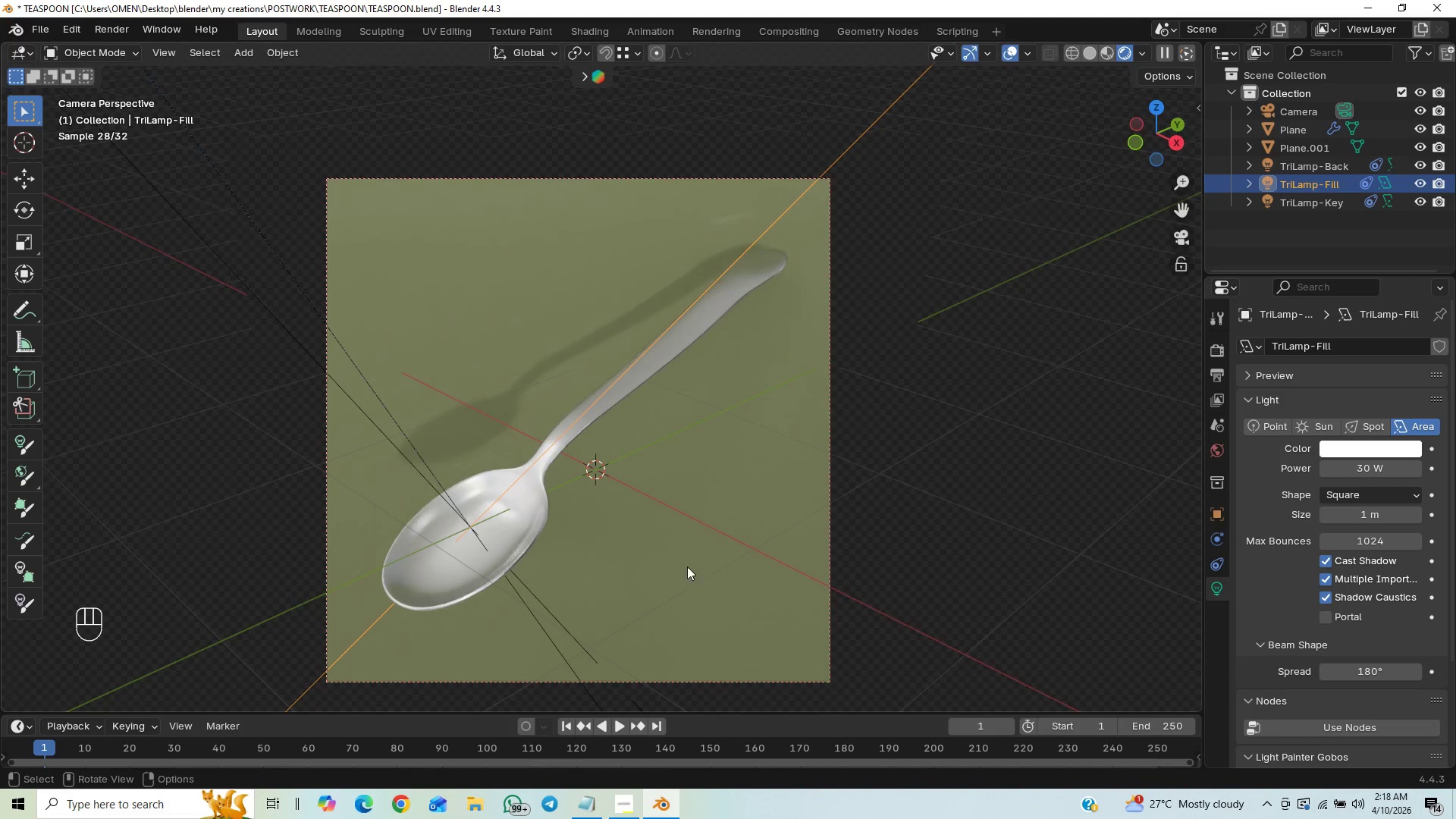 
key(Control+S)
 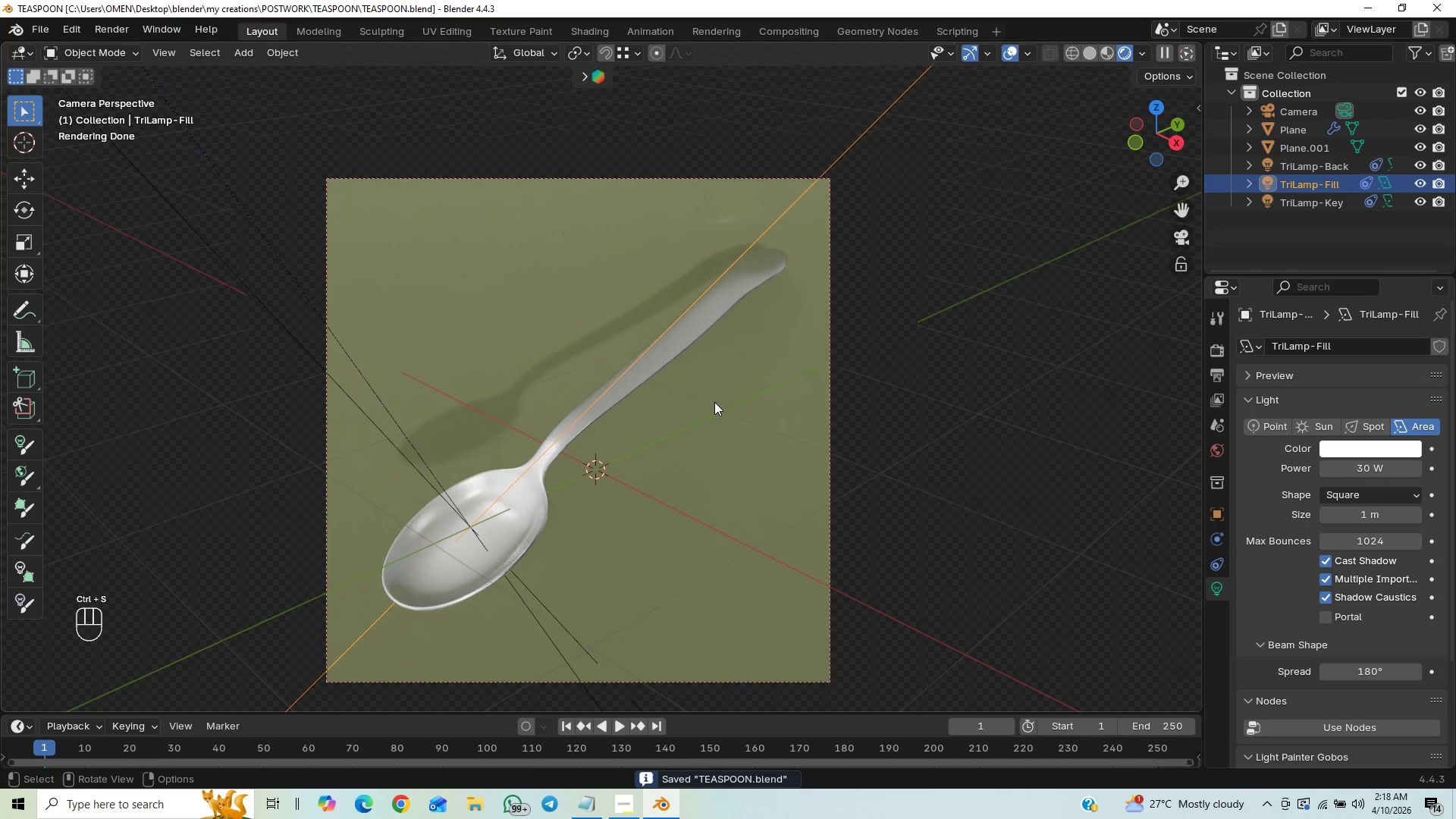 
key(End)
 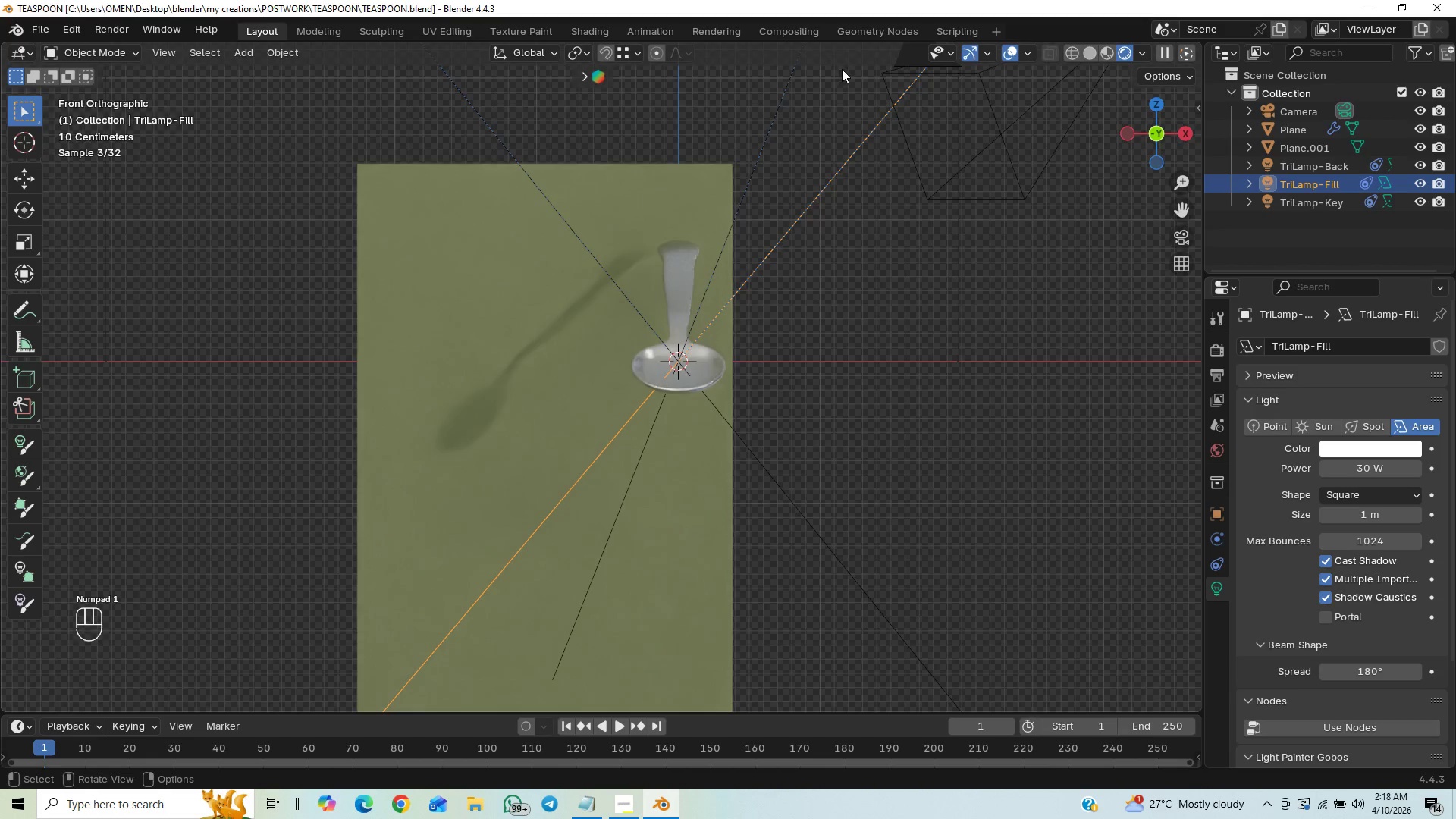 
scroll: coordinate [836, 251], scroll_direction: down, amount: 1.0
 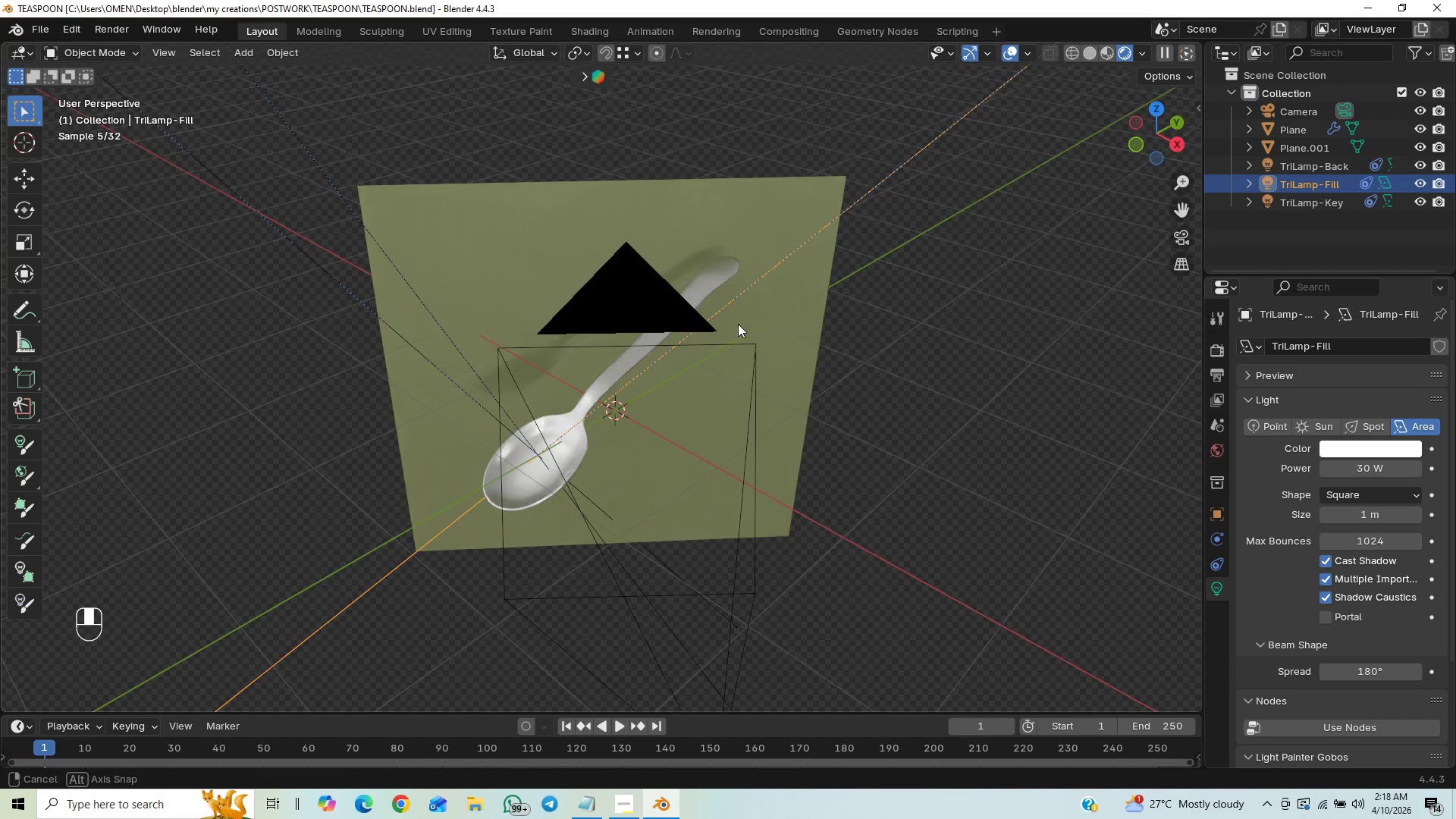 
wait(9.86)
 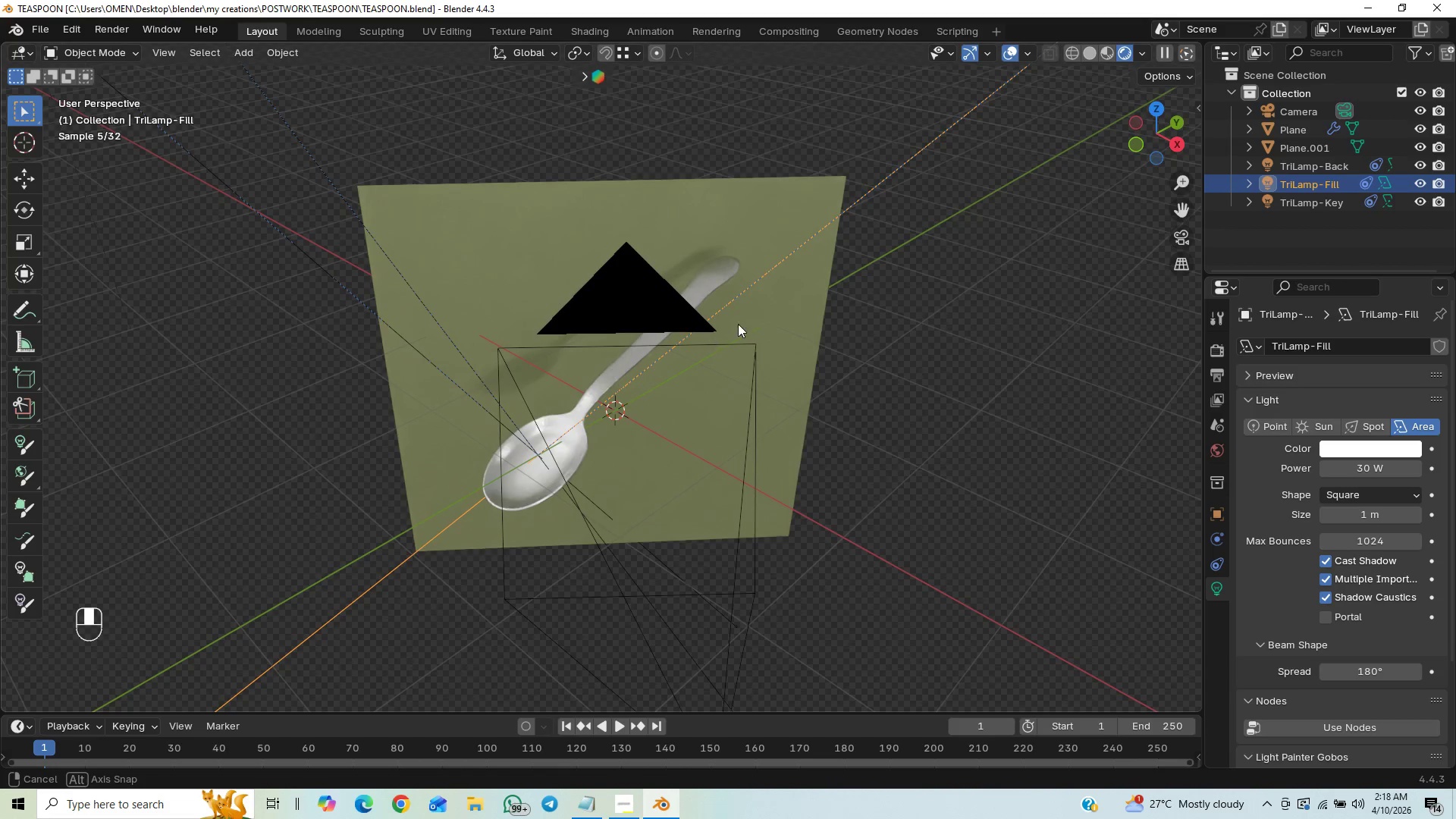 
left_click([1186, 241])
 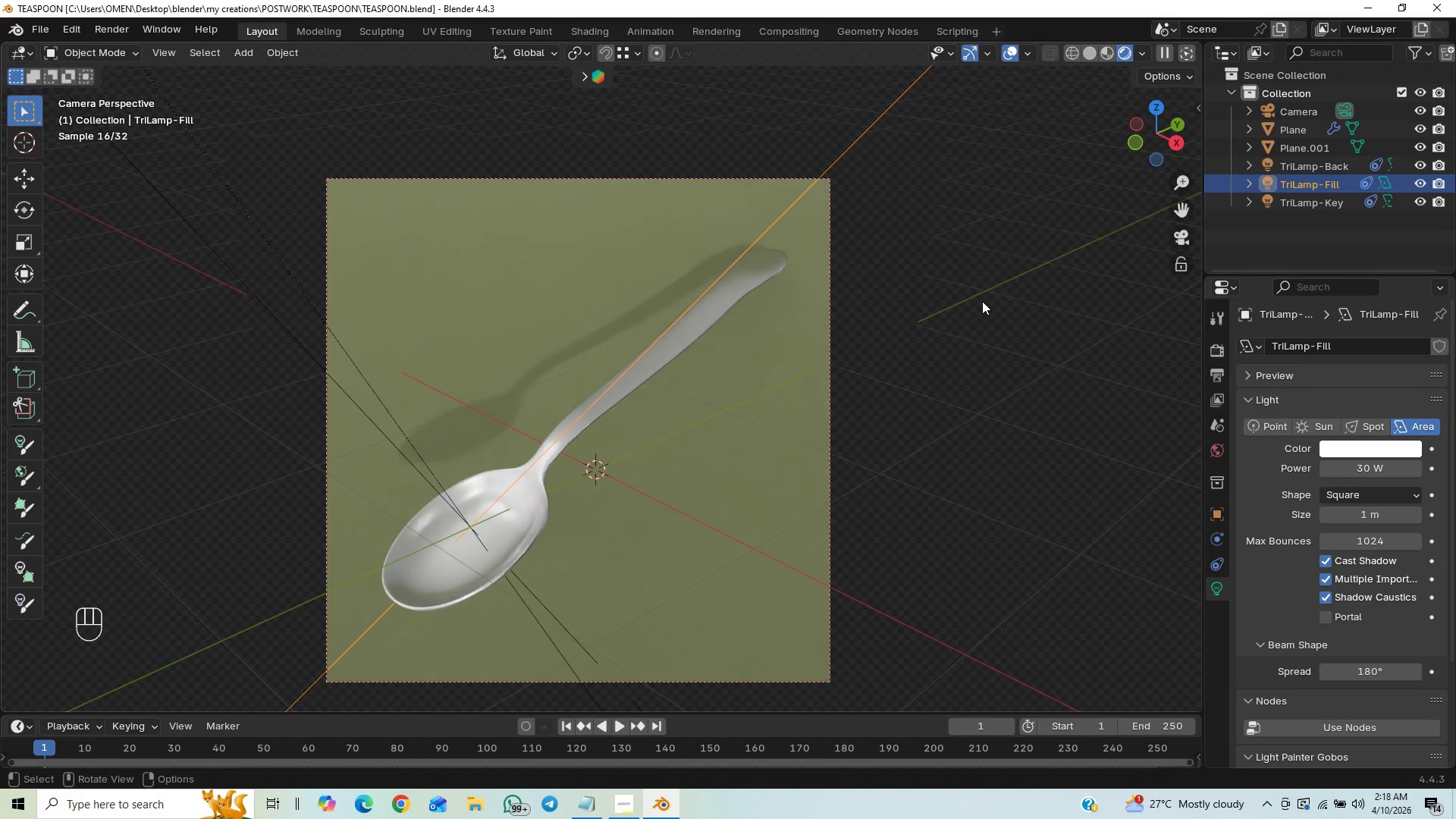 
key(Control+S)
 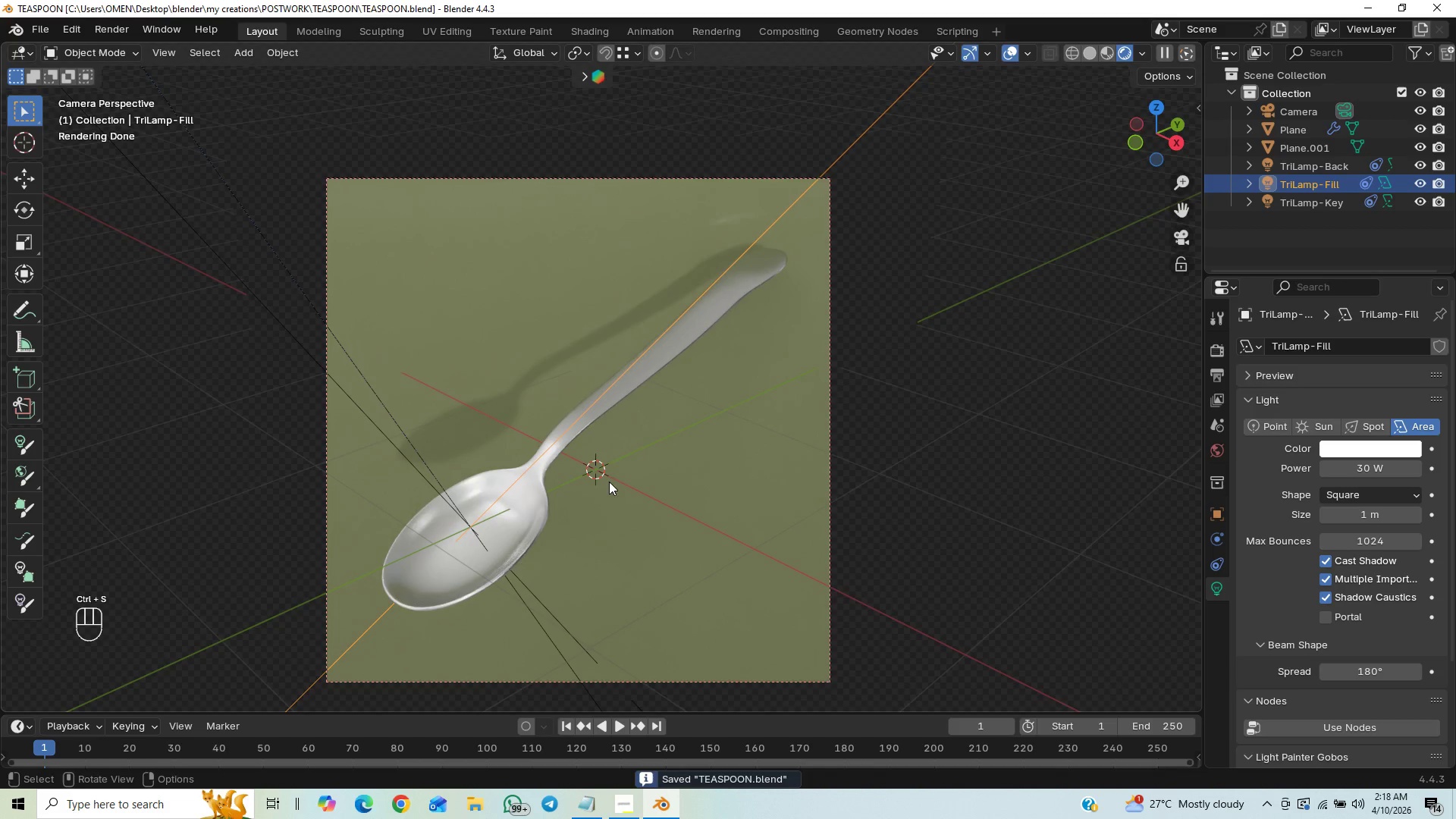 
hold_key(key=ShiftLeft, duration=0.52)
 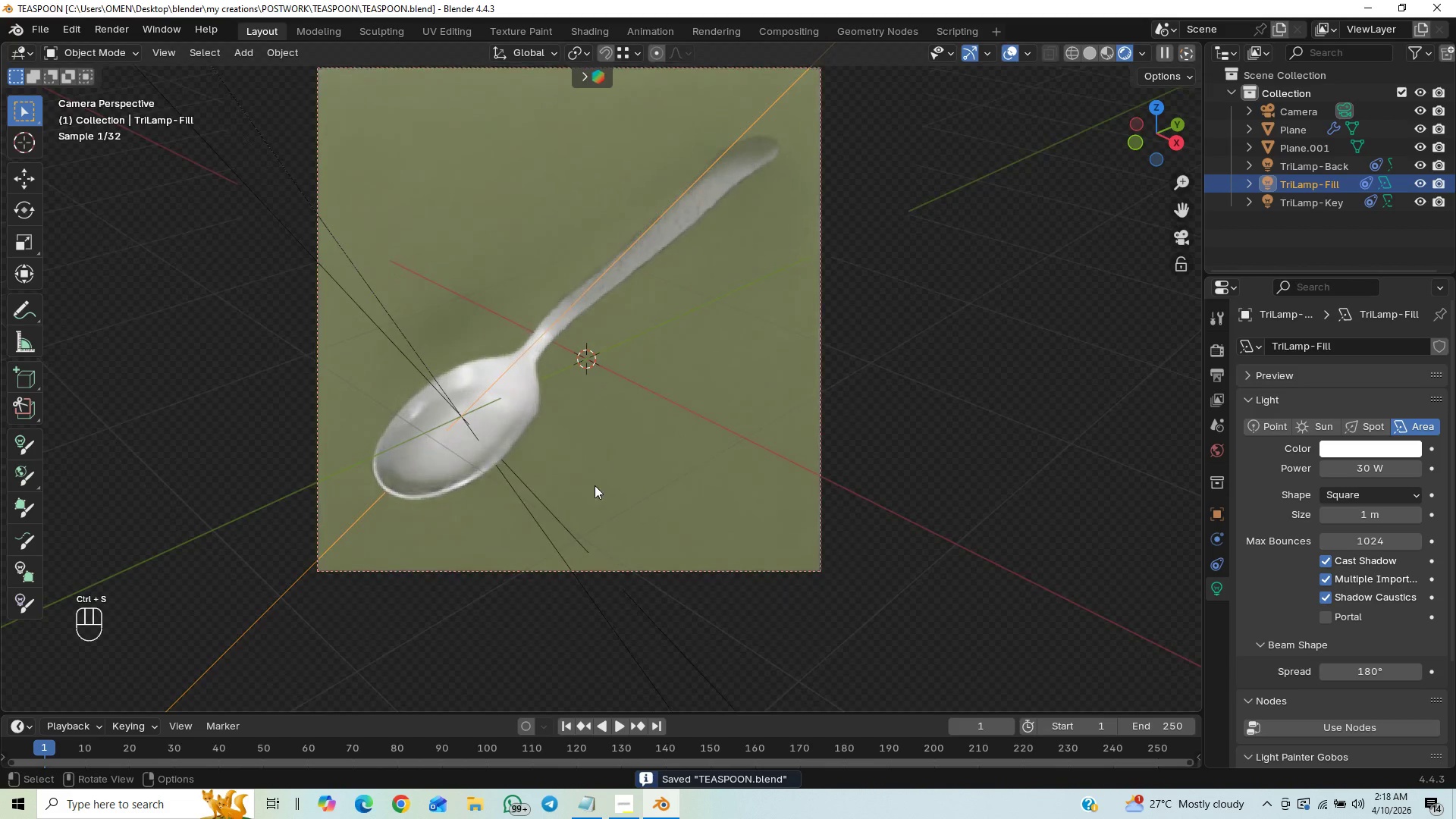 
hold_key(key=ControlLeft, duration=0.92)
 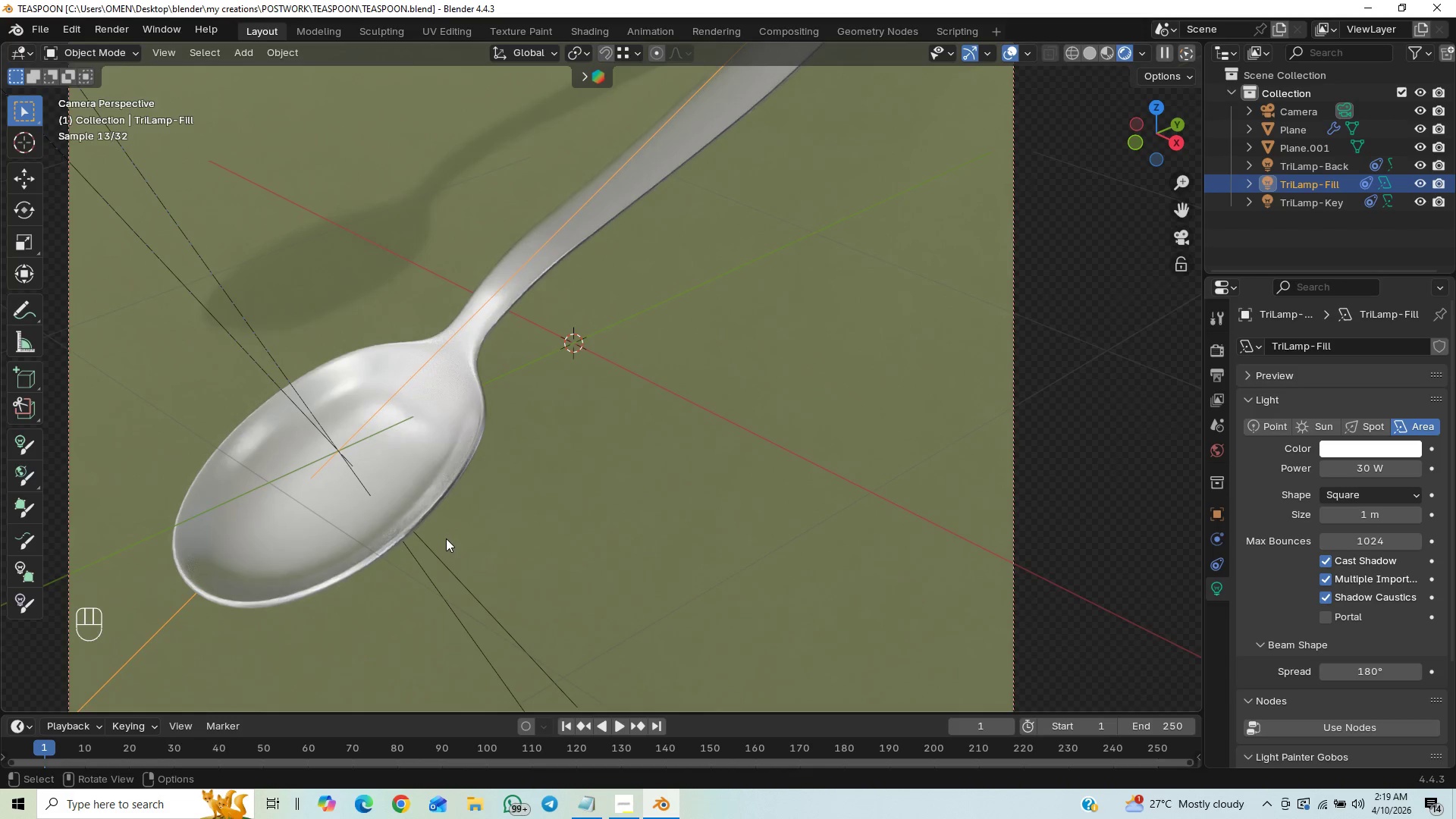 
wait(6.89)
 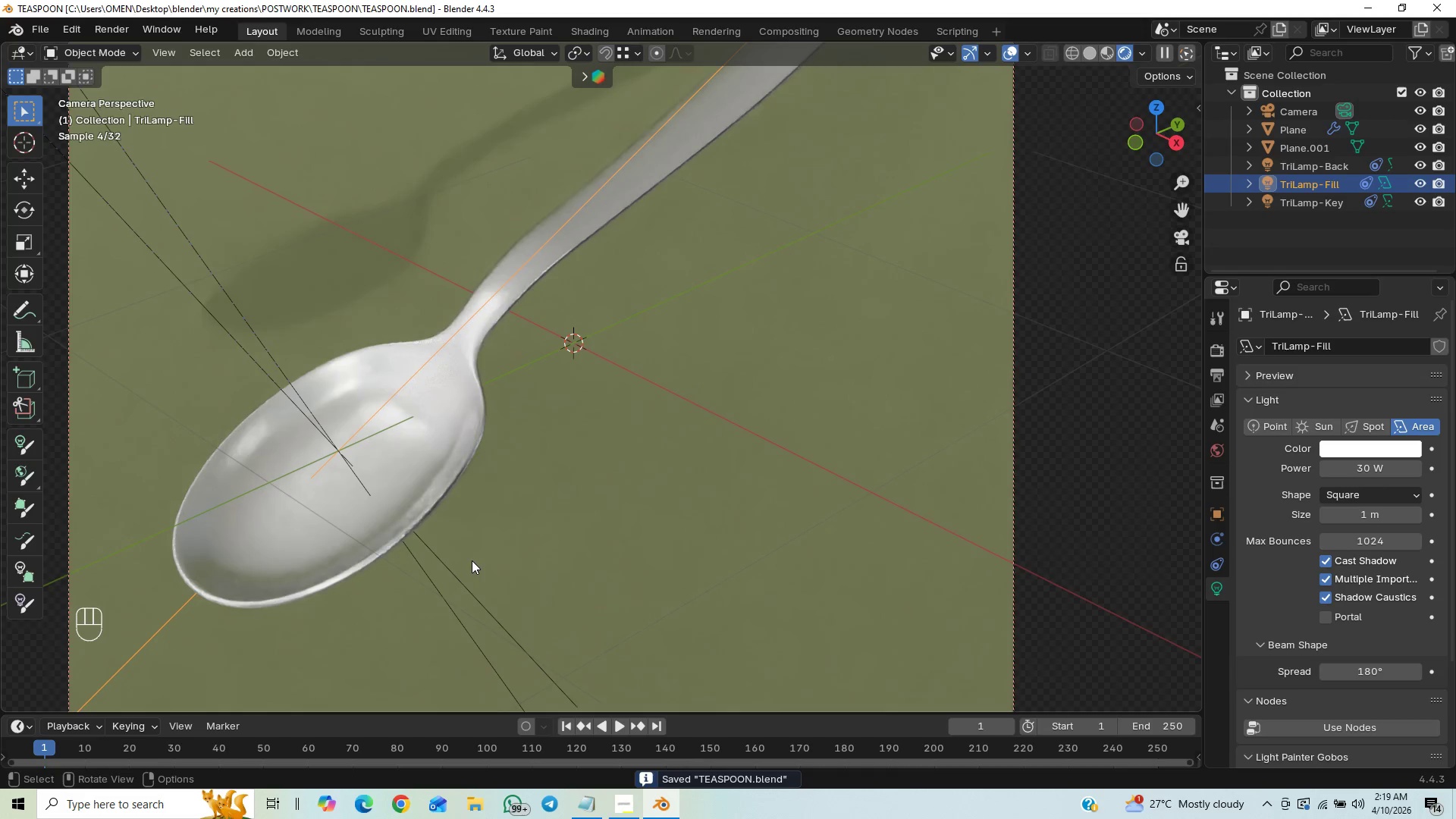 
left_click([1422, 178])
 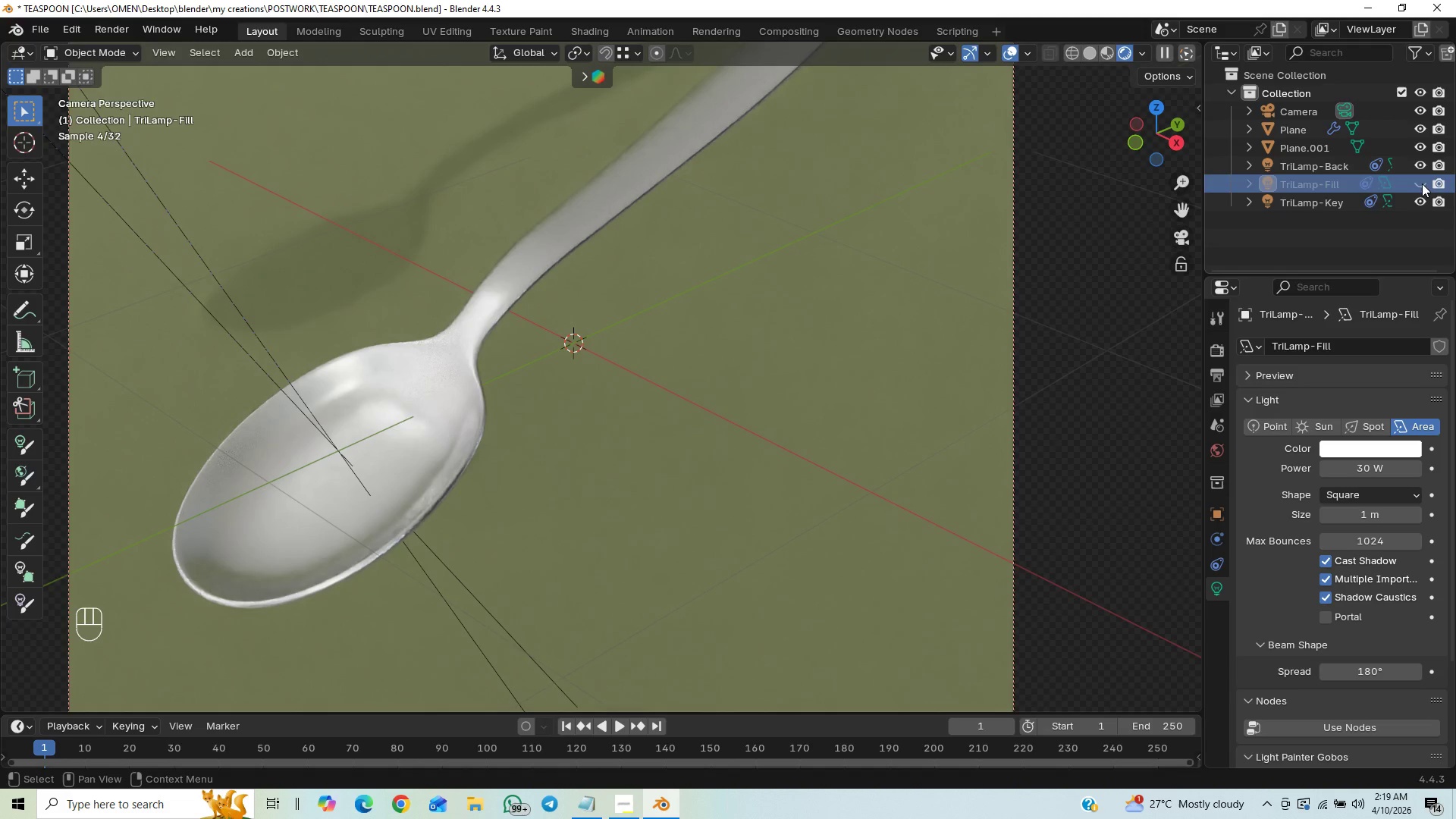 
left_click([1418, 202])
 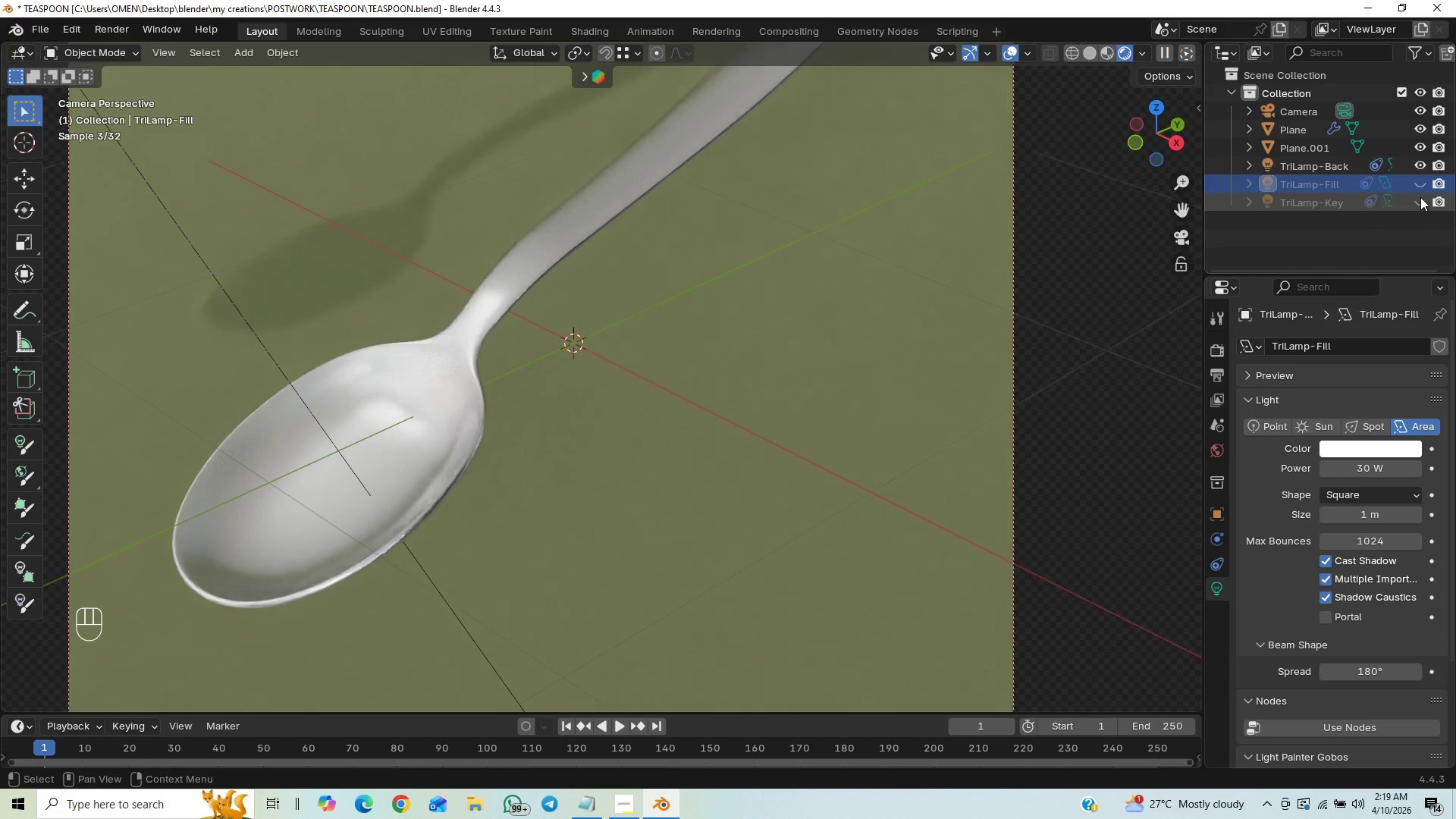 
left_click([1421, 167])
 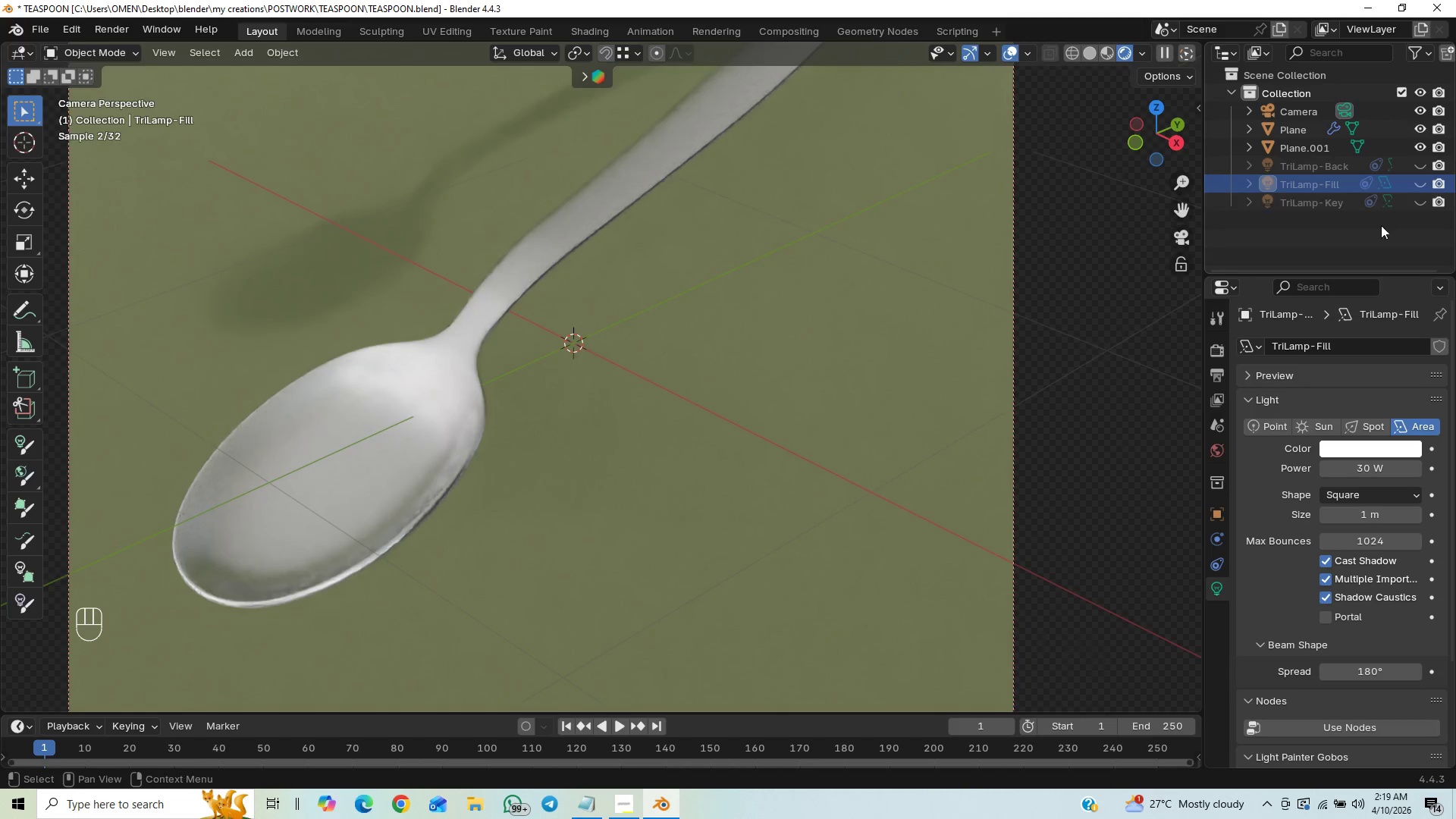 
key(Control+Z)
 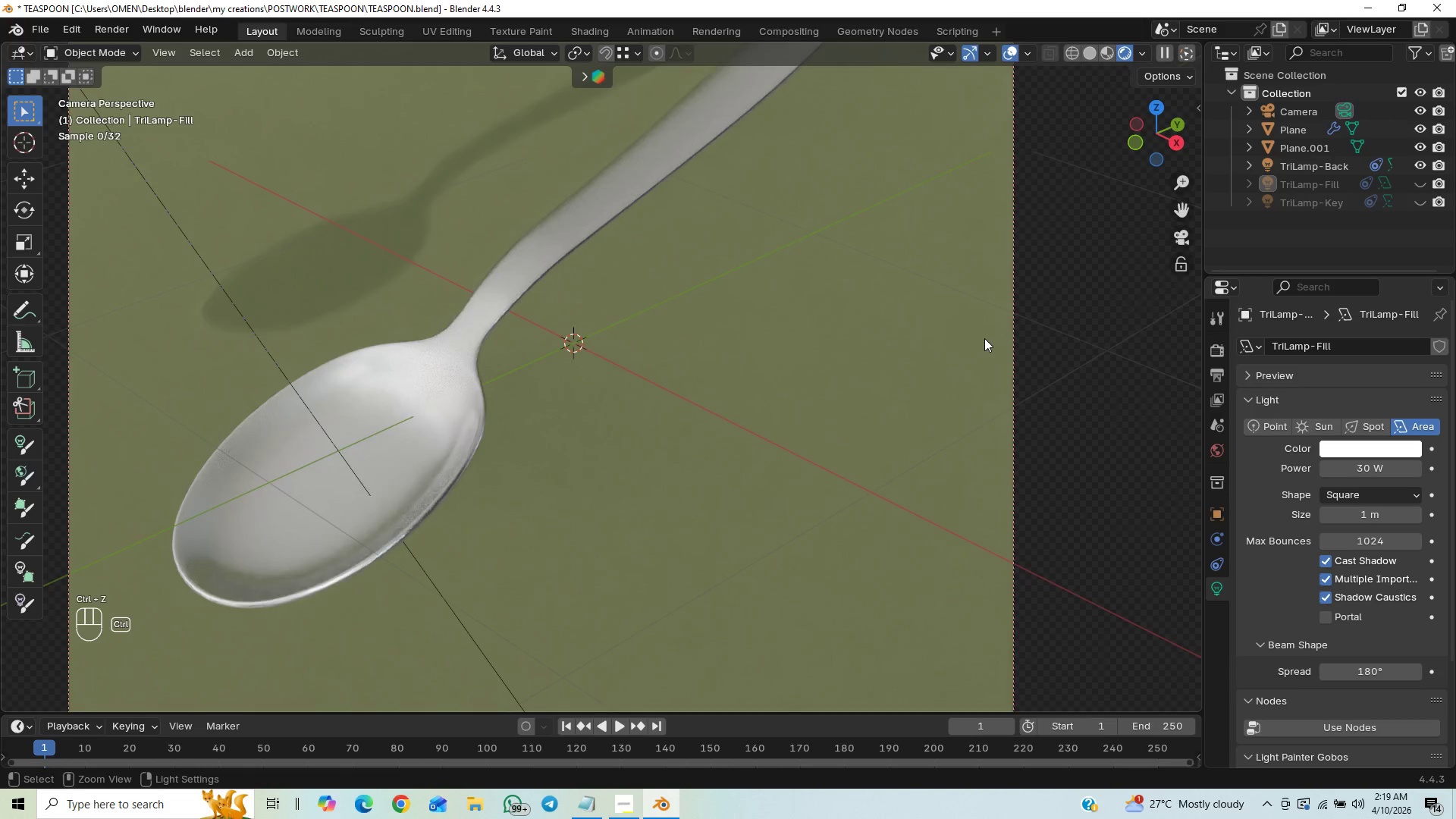 
key(Control+Z)
 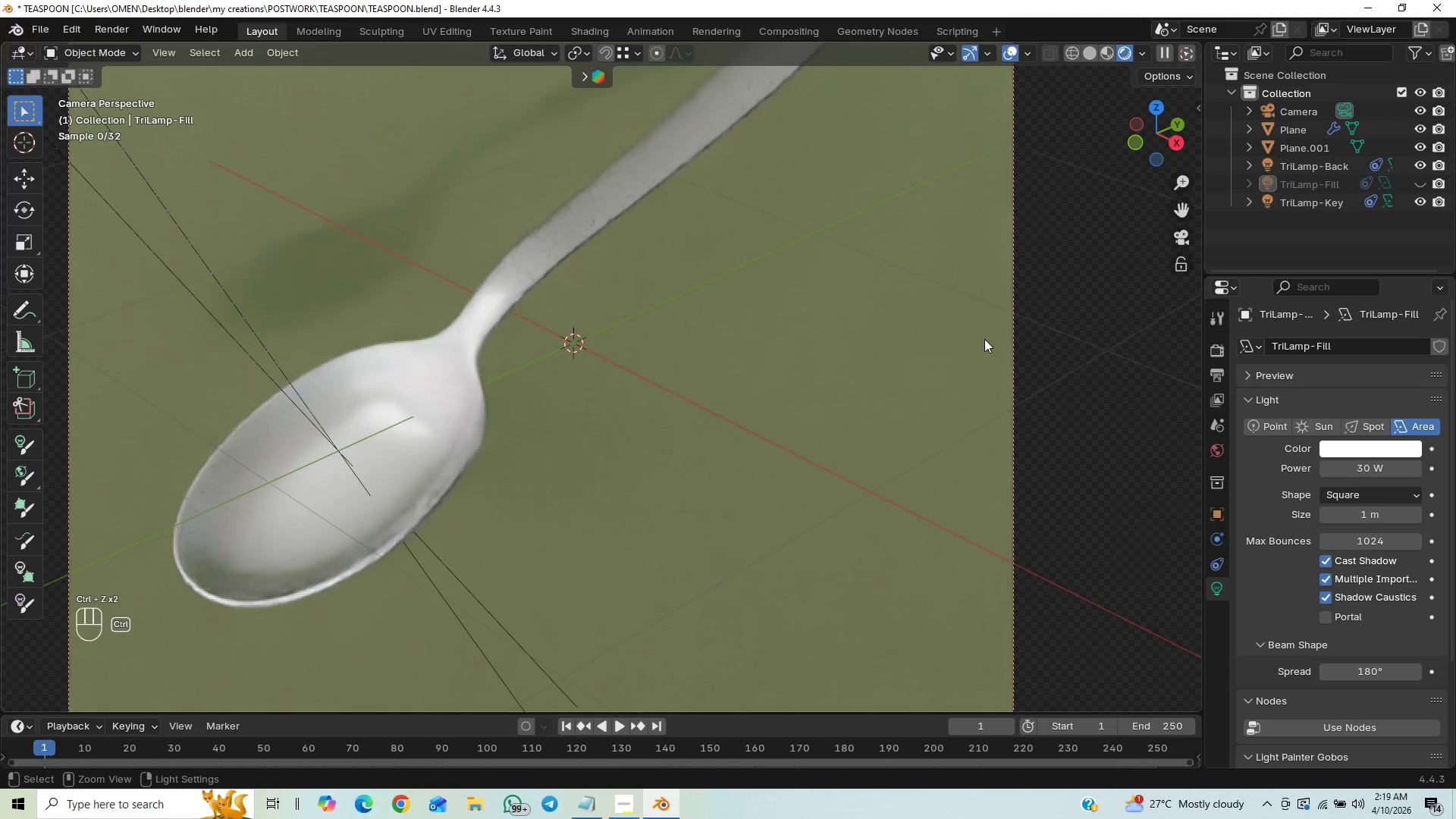 
key(Control+Z)
 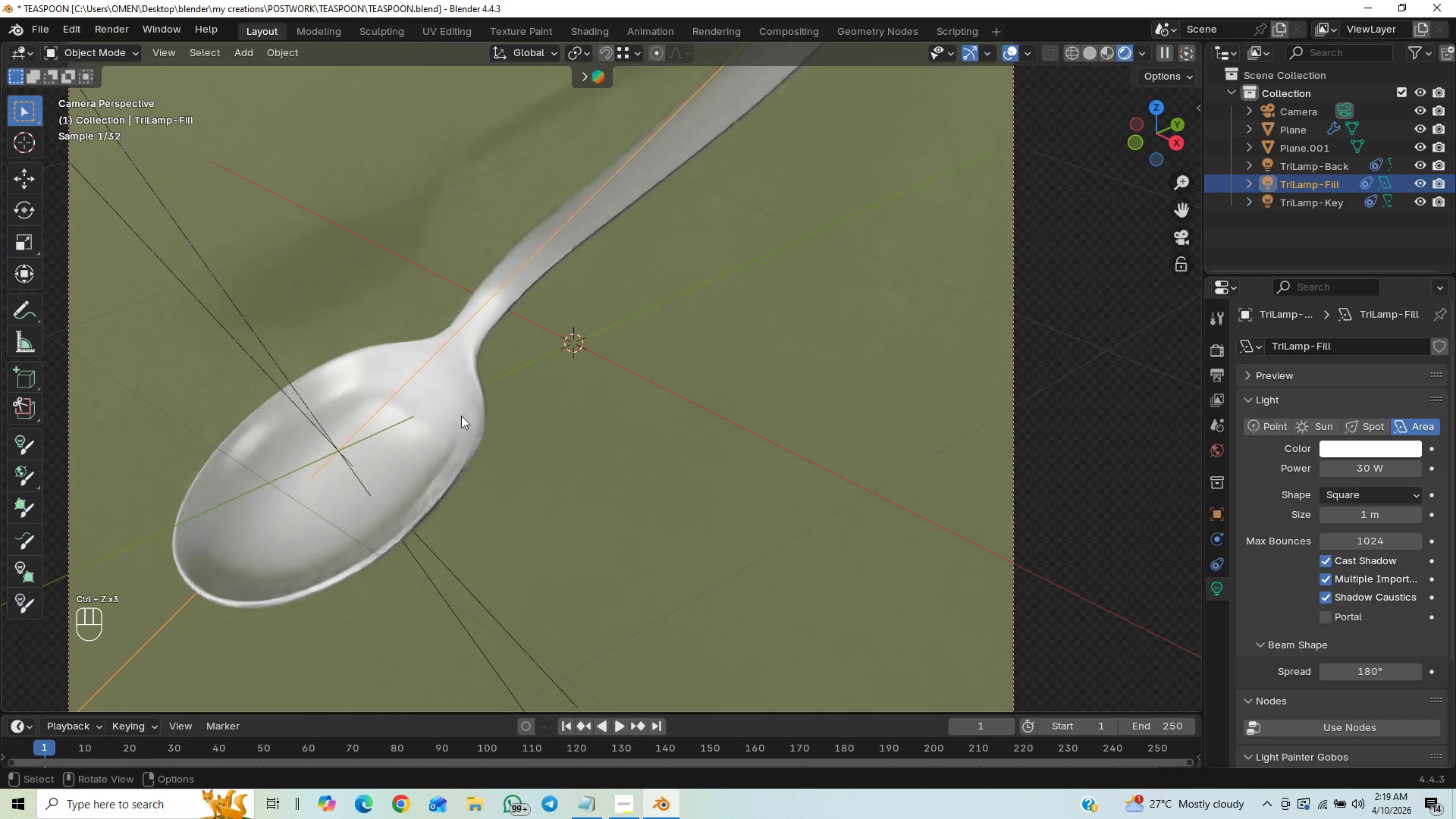 
left_click([430, 429])
 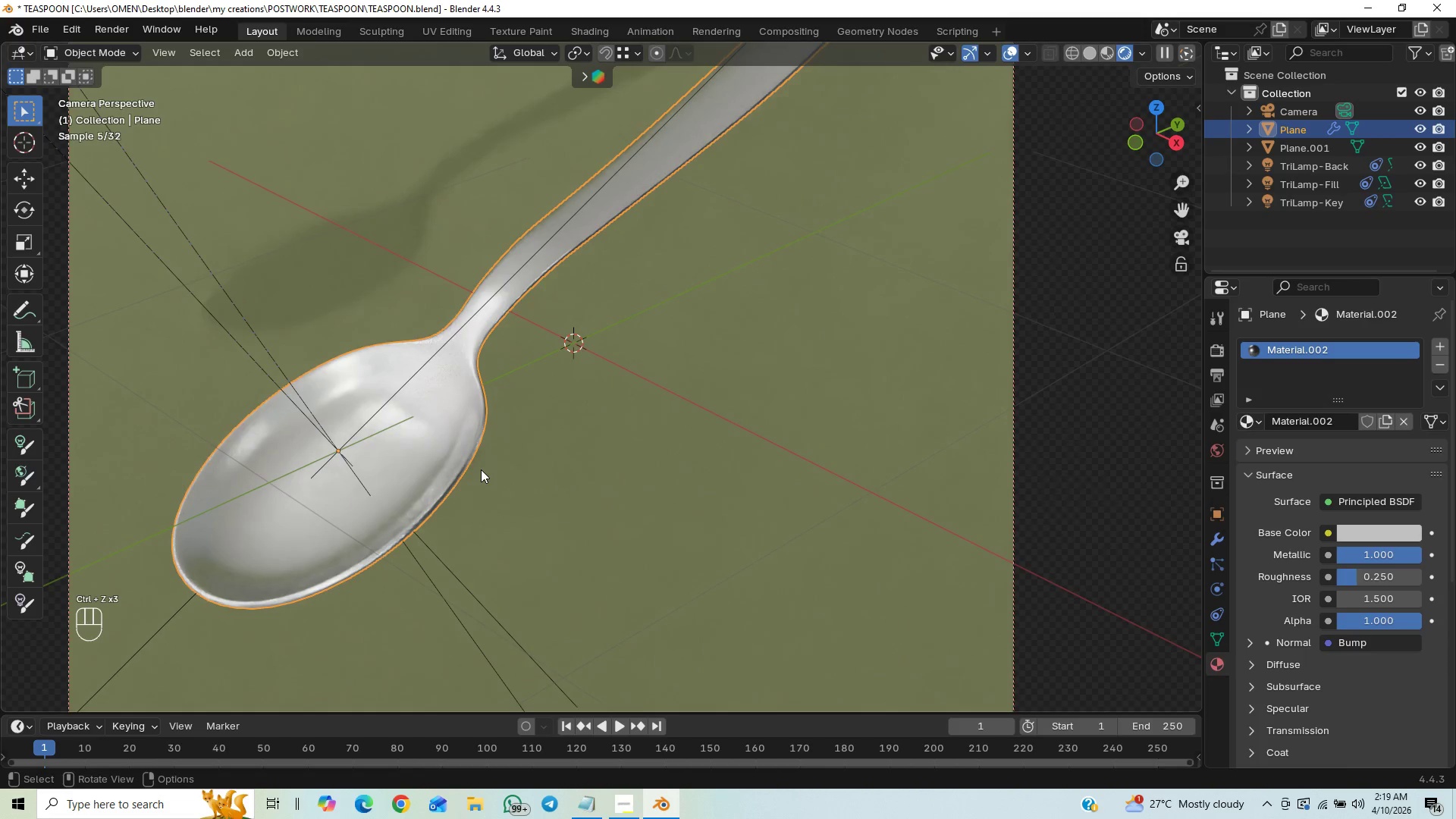 
key(Tab)
 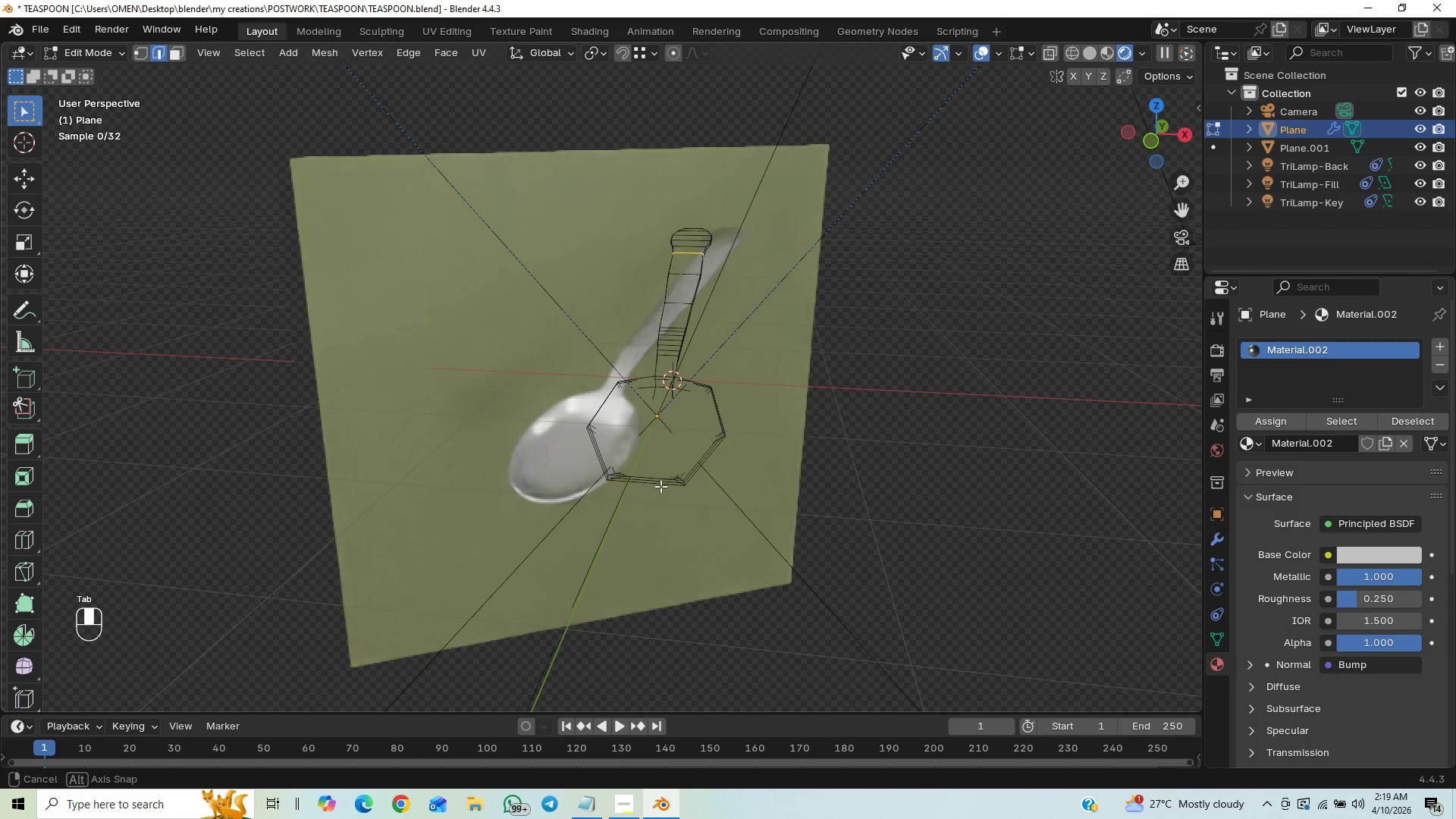 
hold_key(key=ControlLeft, duration=1.03)
 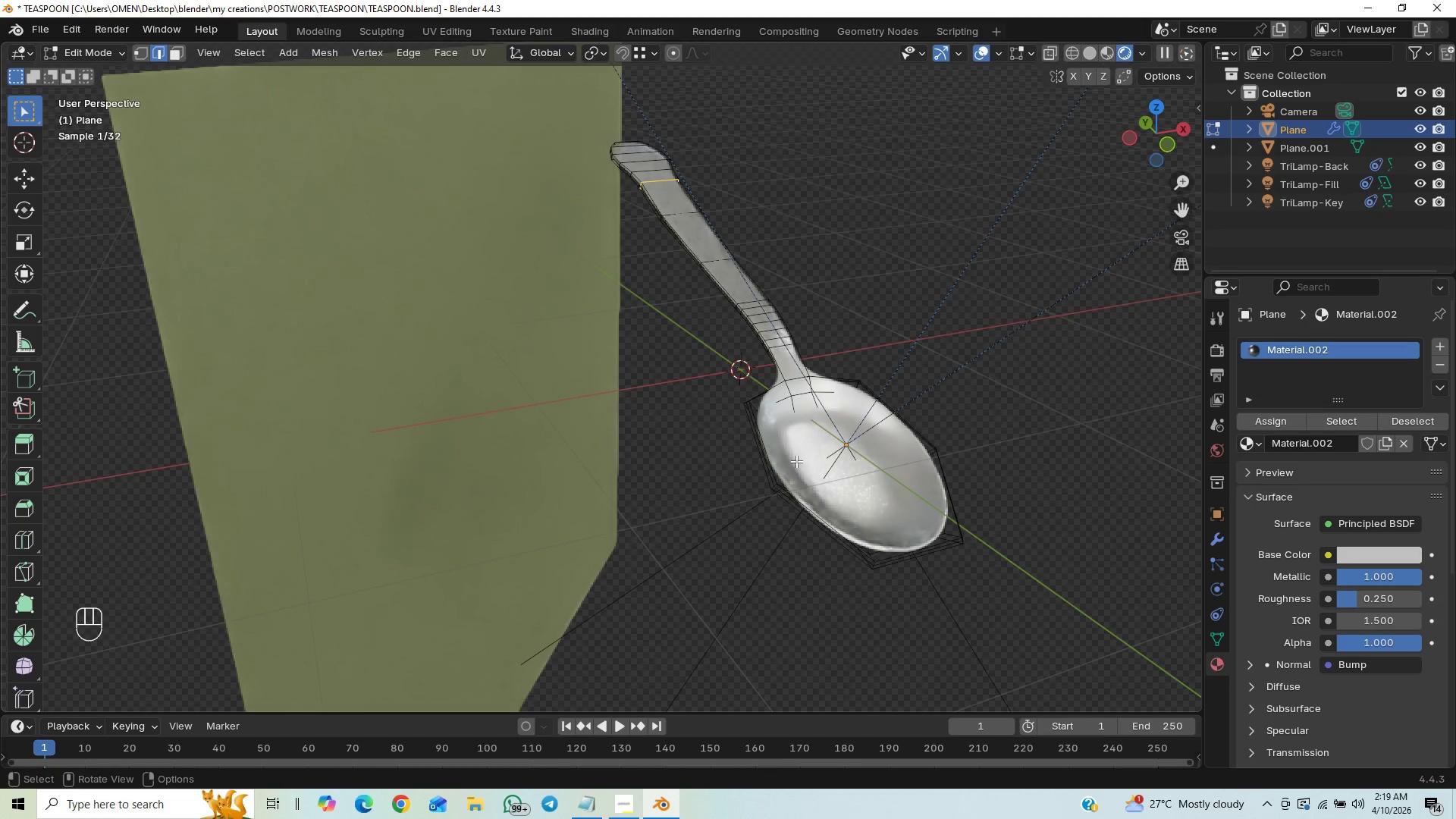 
hold_key(key=ShiftLeft, duration=0.66)
 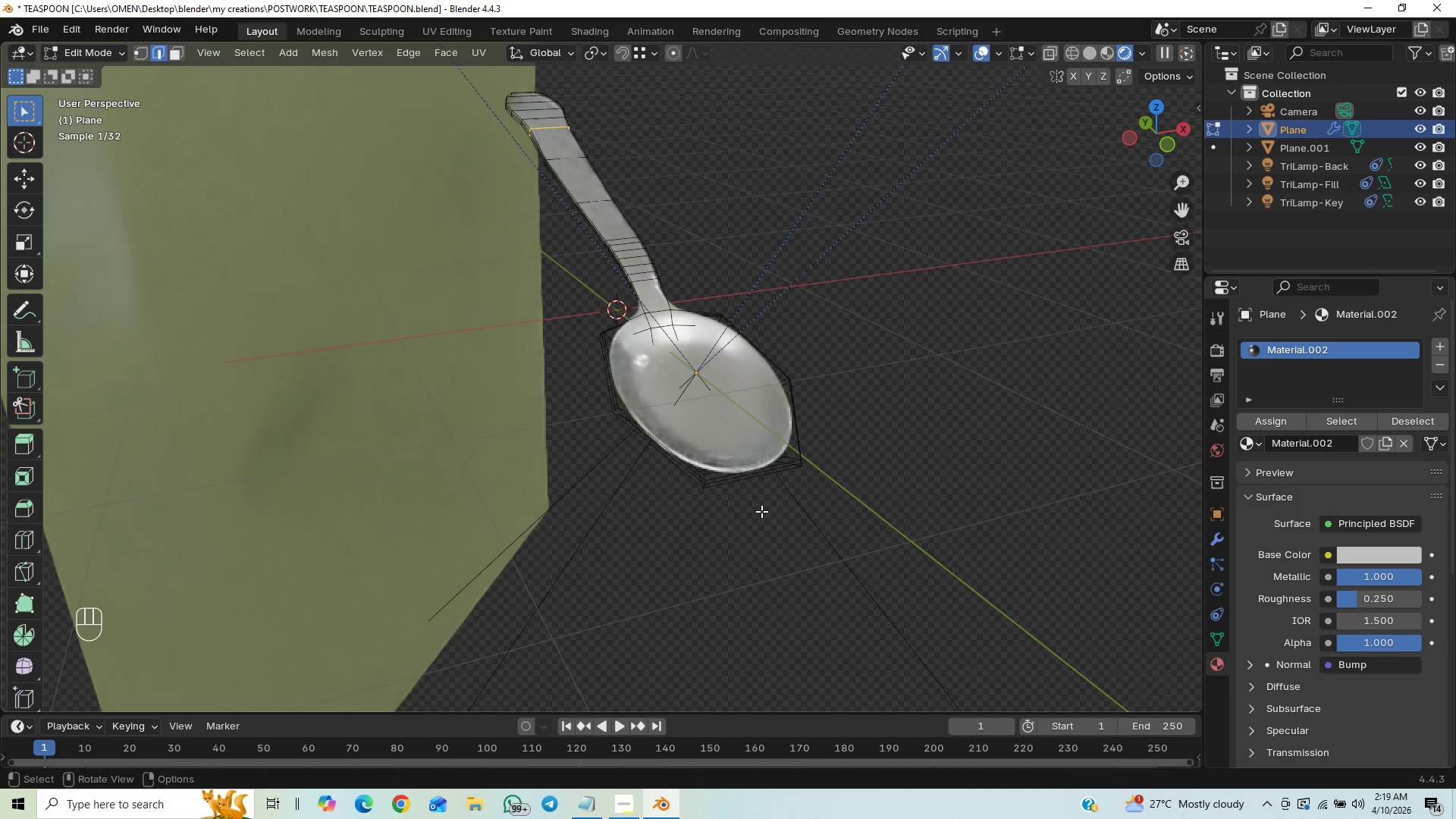 
hold_key(key=ControlLeft, duration=1.12)
 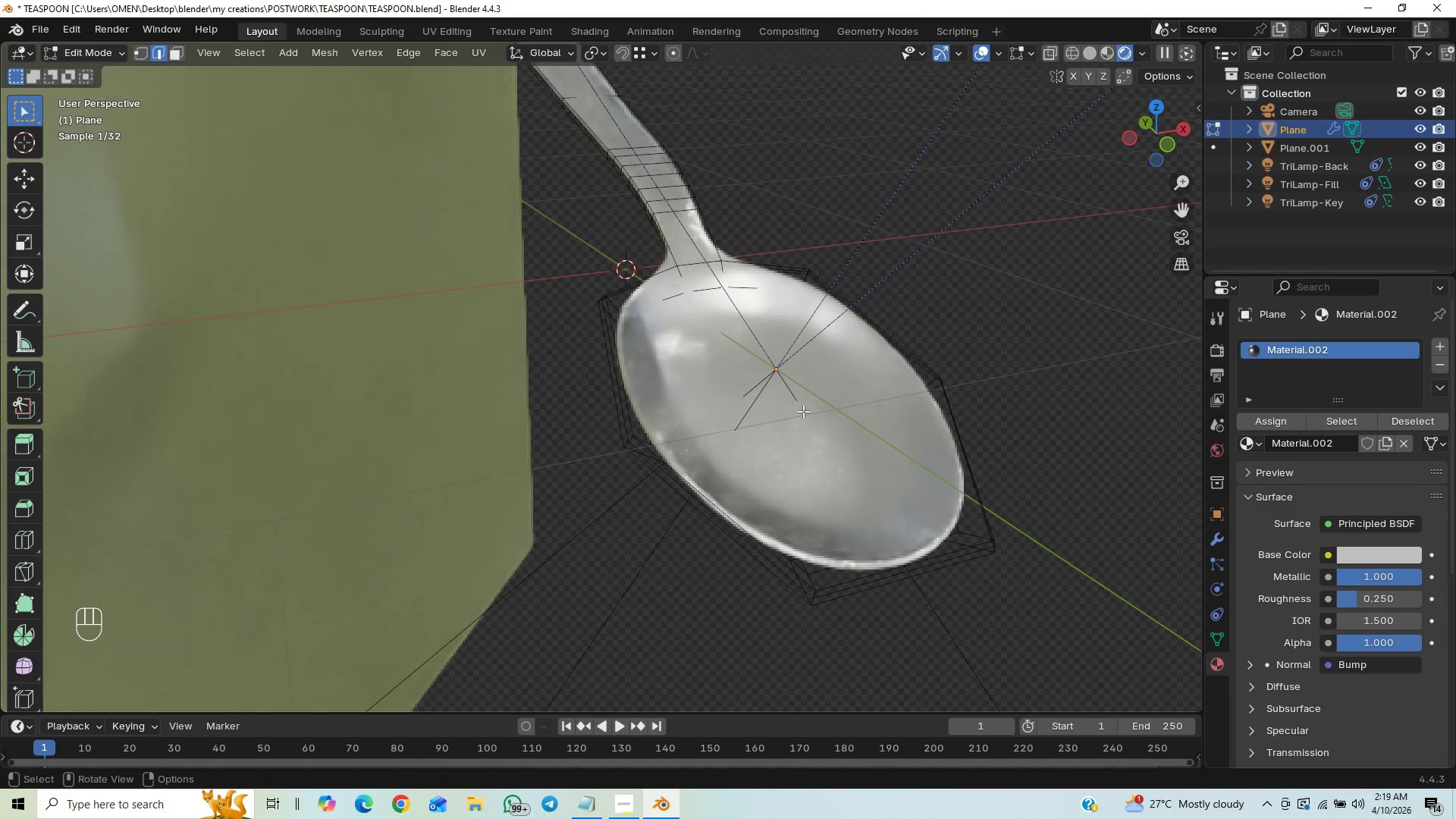 
hold_key(key=ShiftLeft, duration=0.94)
 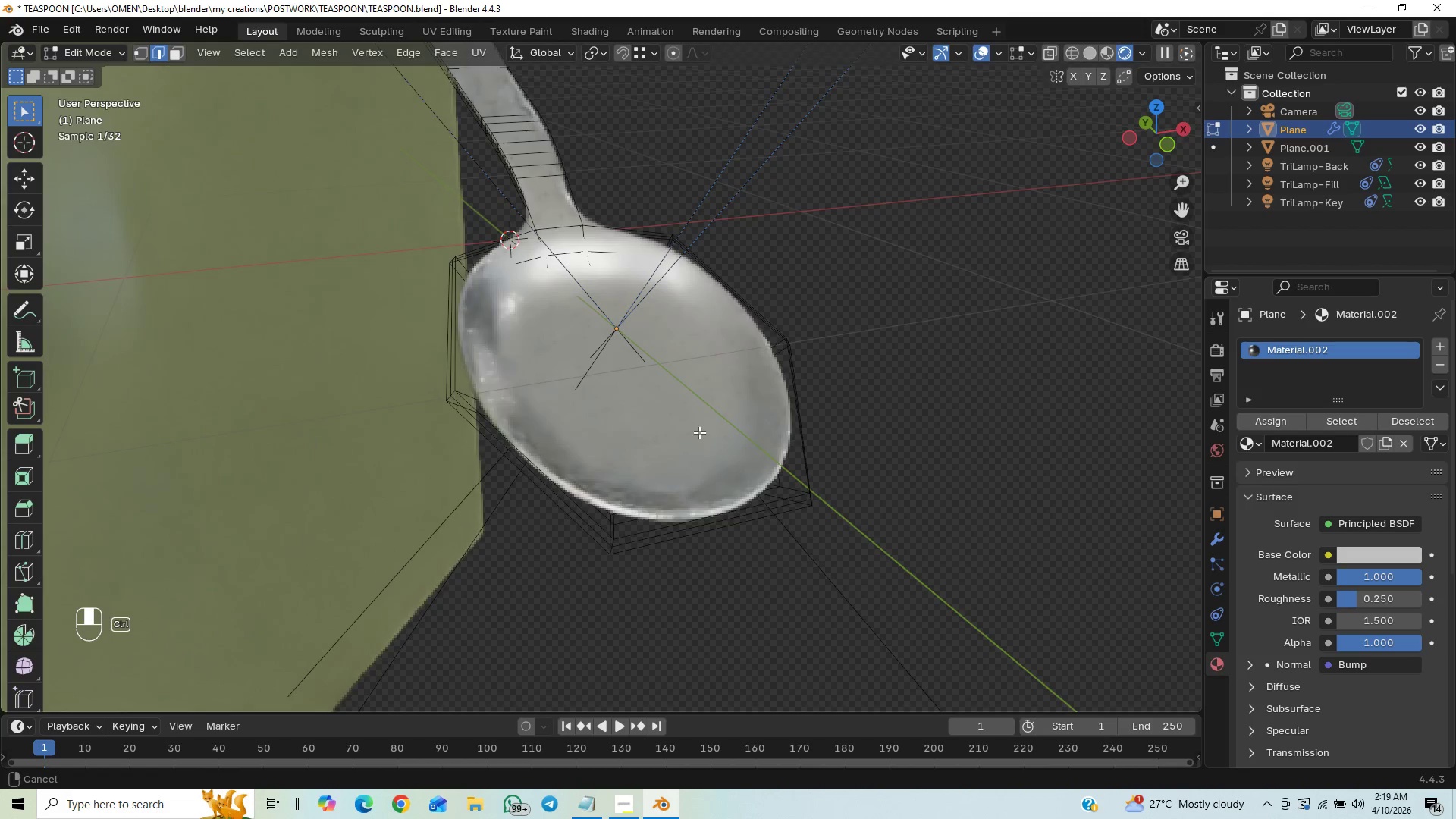 
hold_key(key=ControlLeft, duration=1.48)
 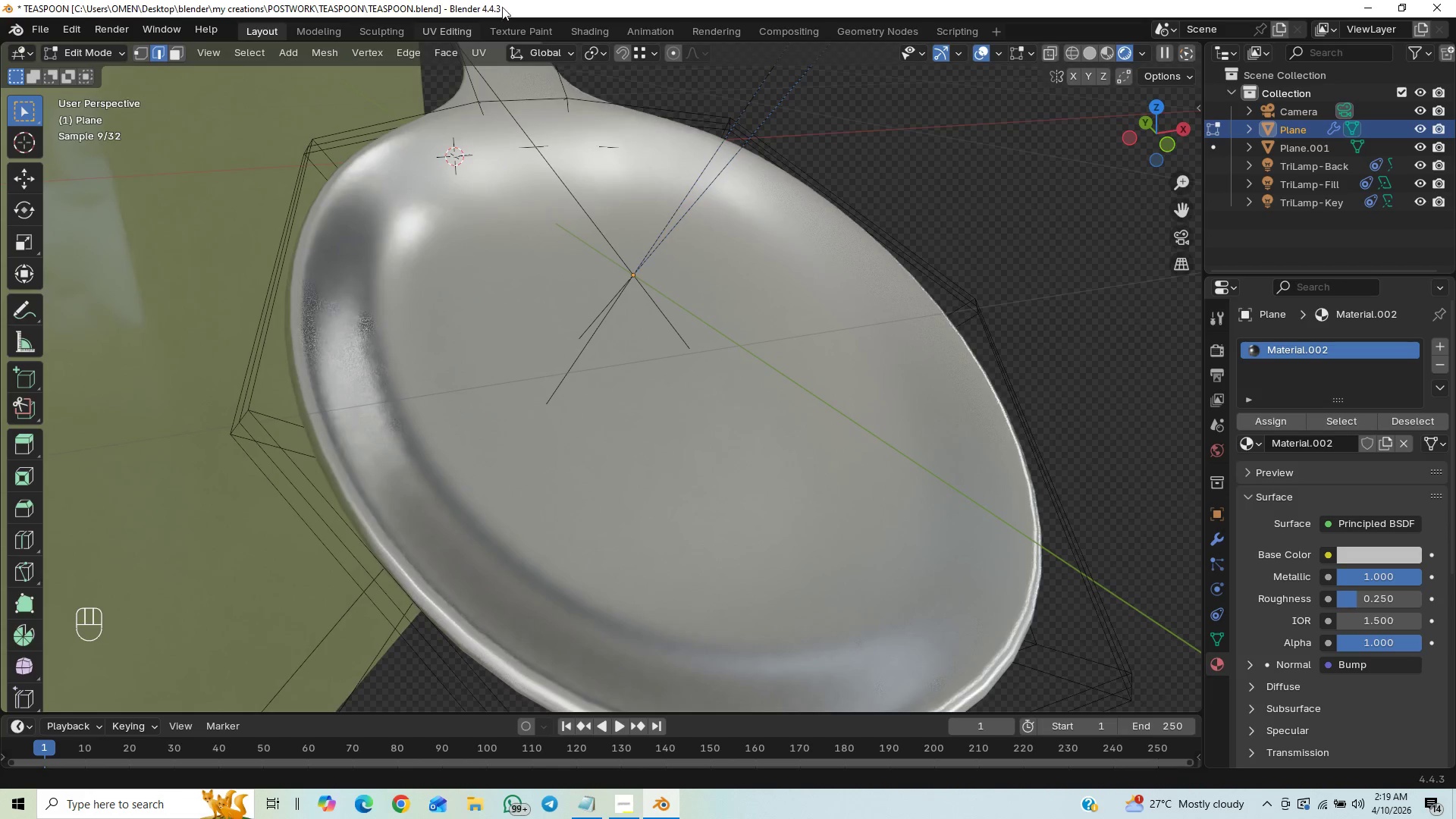 
scroll: coordinate [664, 385], scroll_direction: up, amount: 15.0
 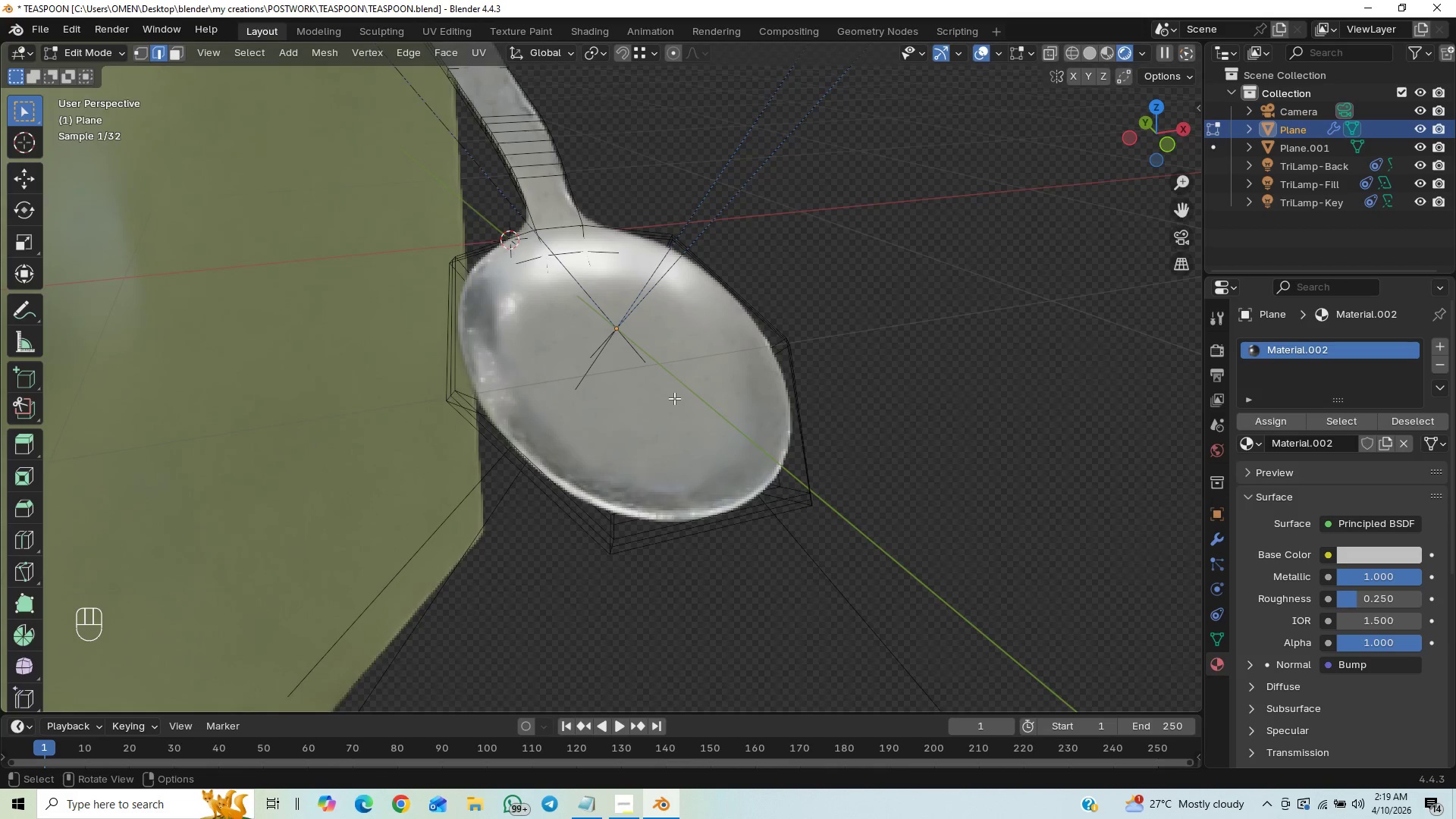 
wait(5.91)
 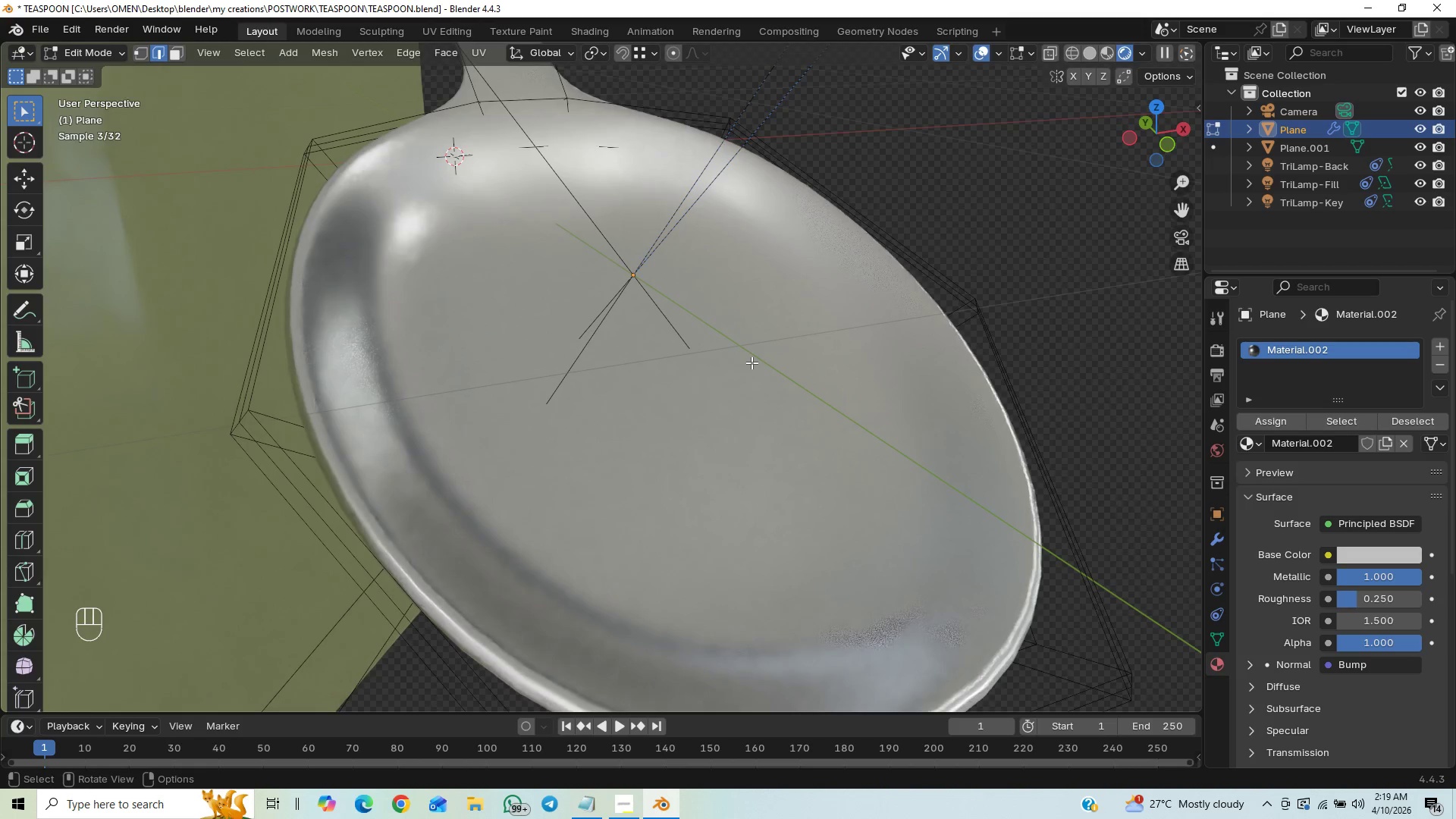 
left_click([582, 24])
 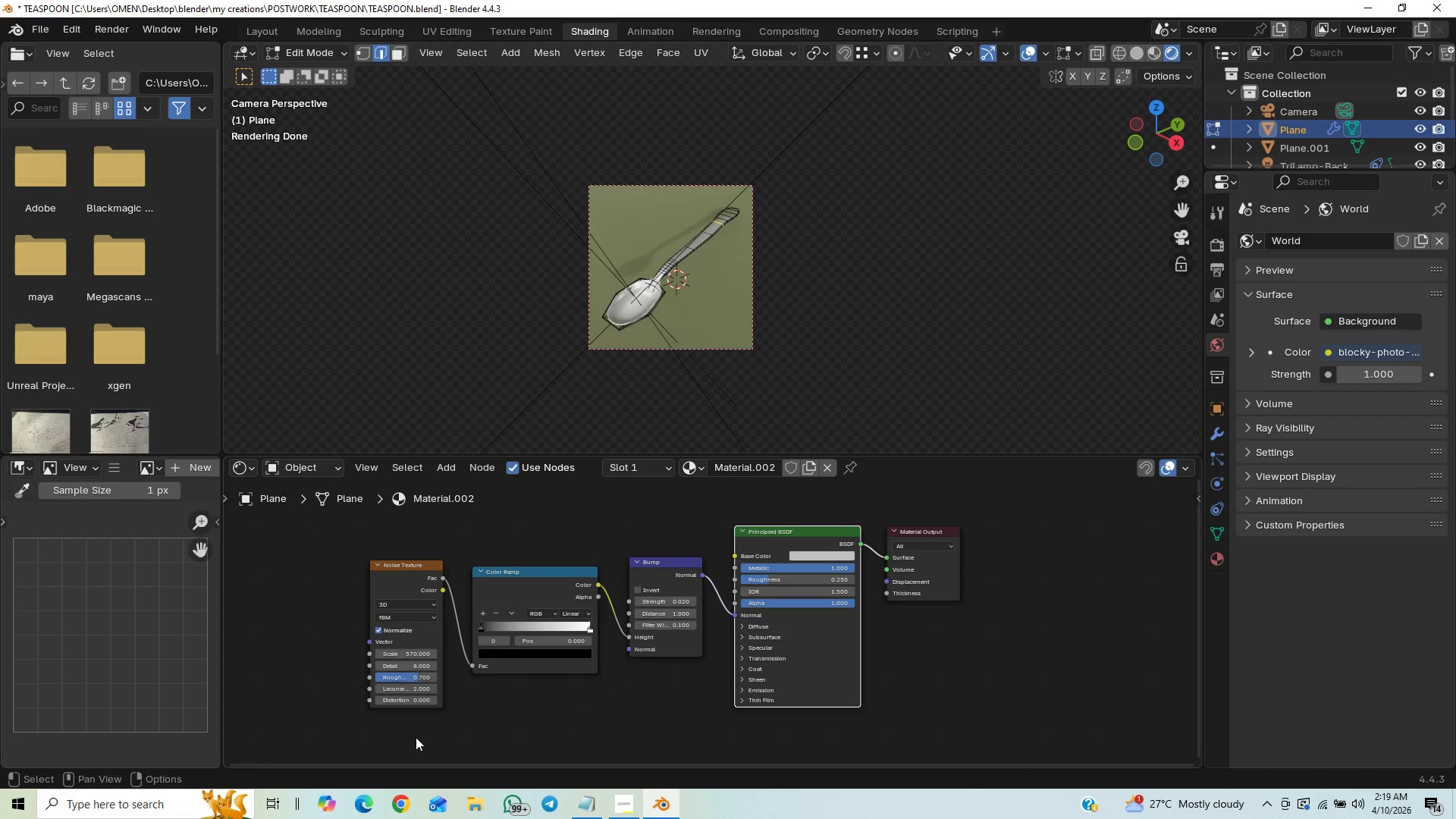 
wait(6.97)
 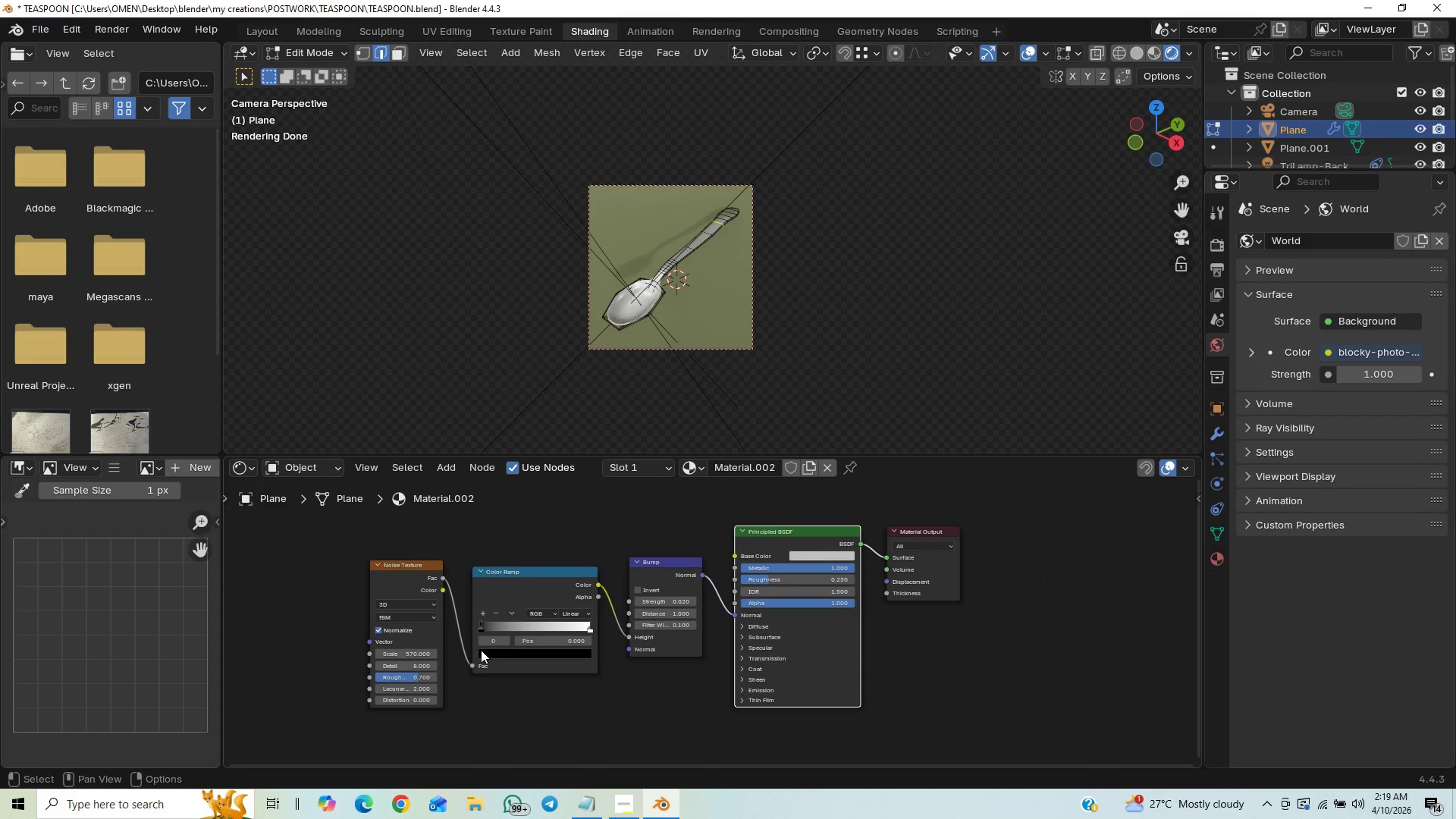 
left_click([411, 656])
 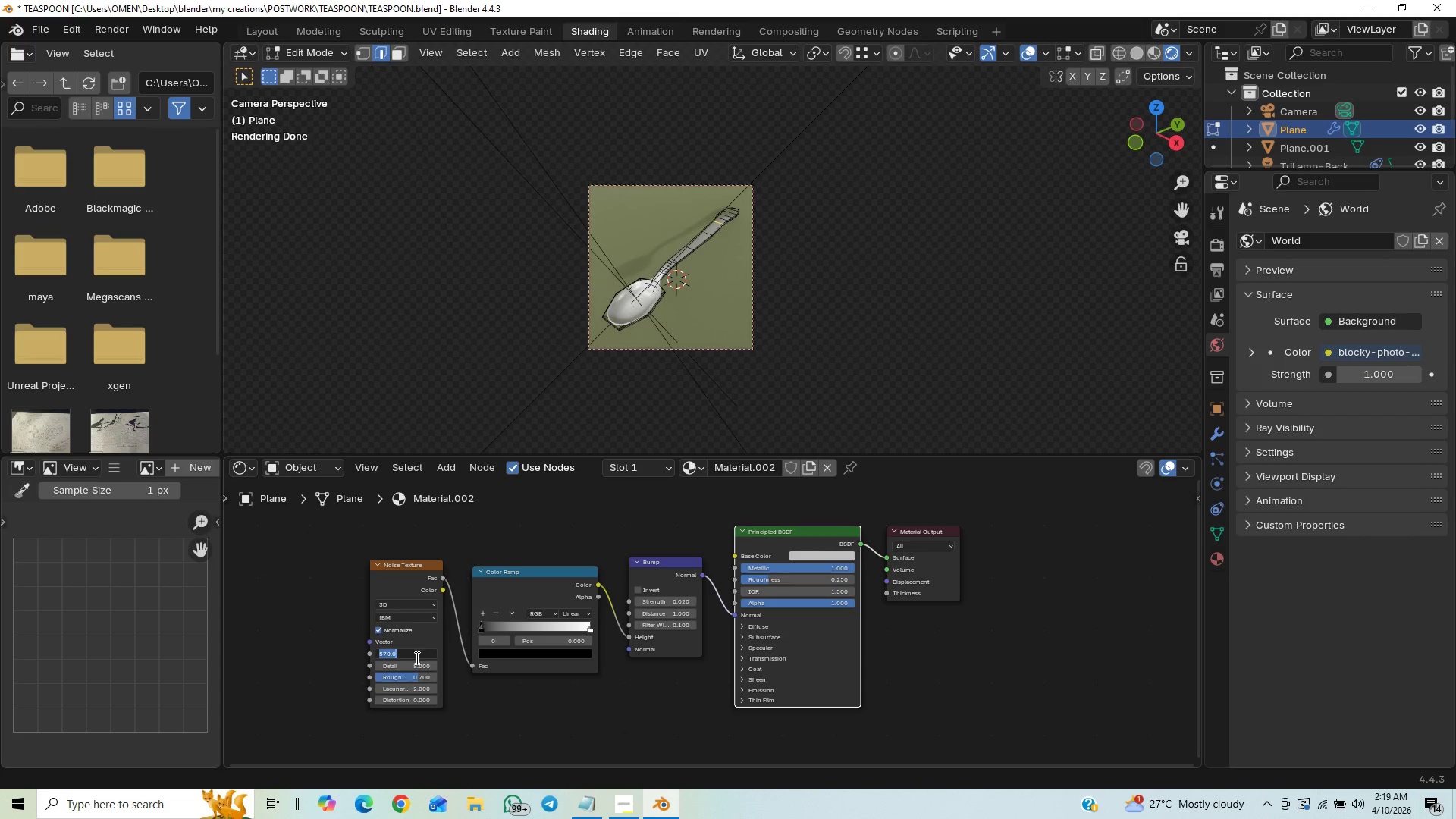 
type(600)
 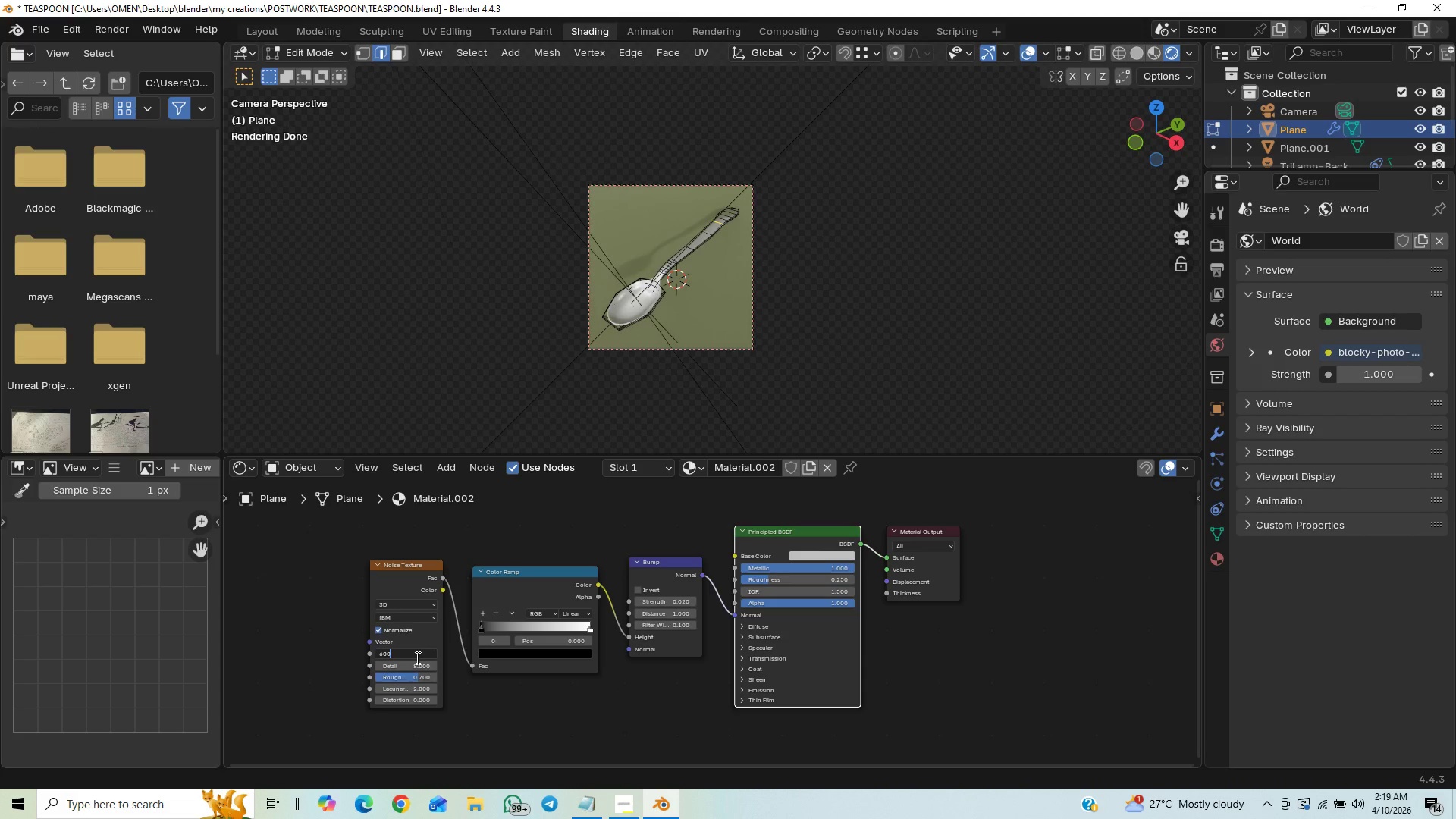 
key(Enter)
 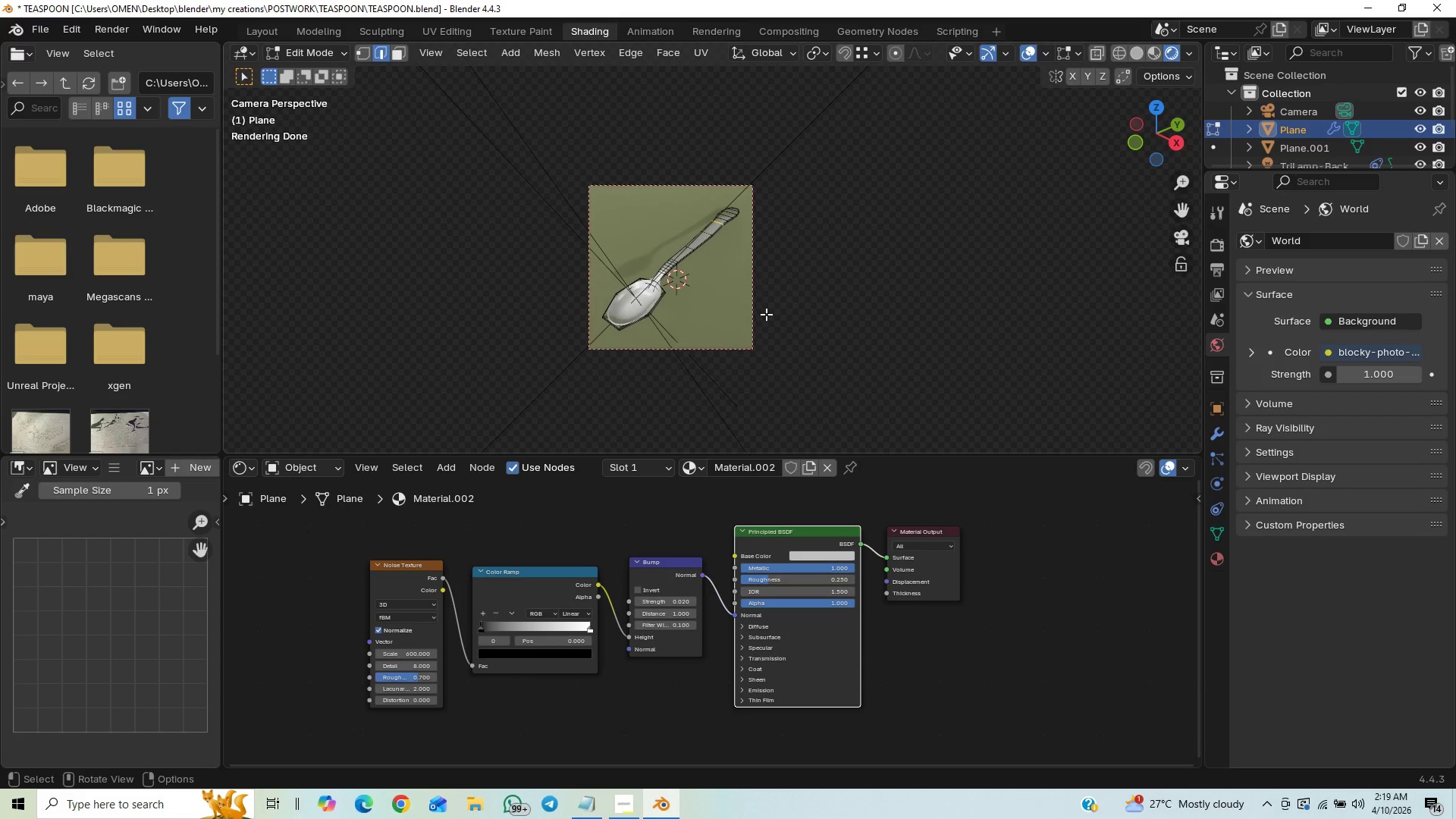 
scroll: coordinate [712, 292], scroll_direction: up, amount: 14.0
 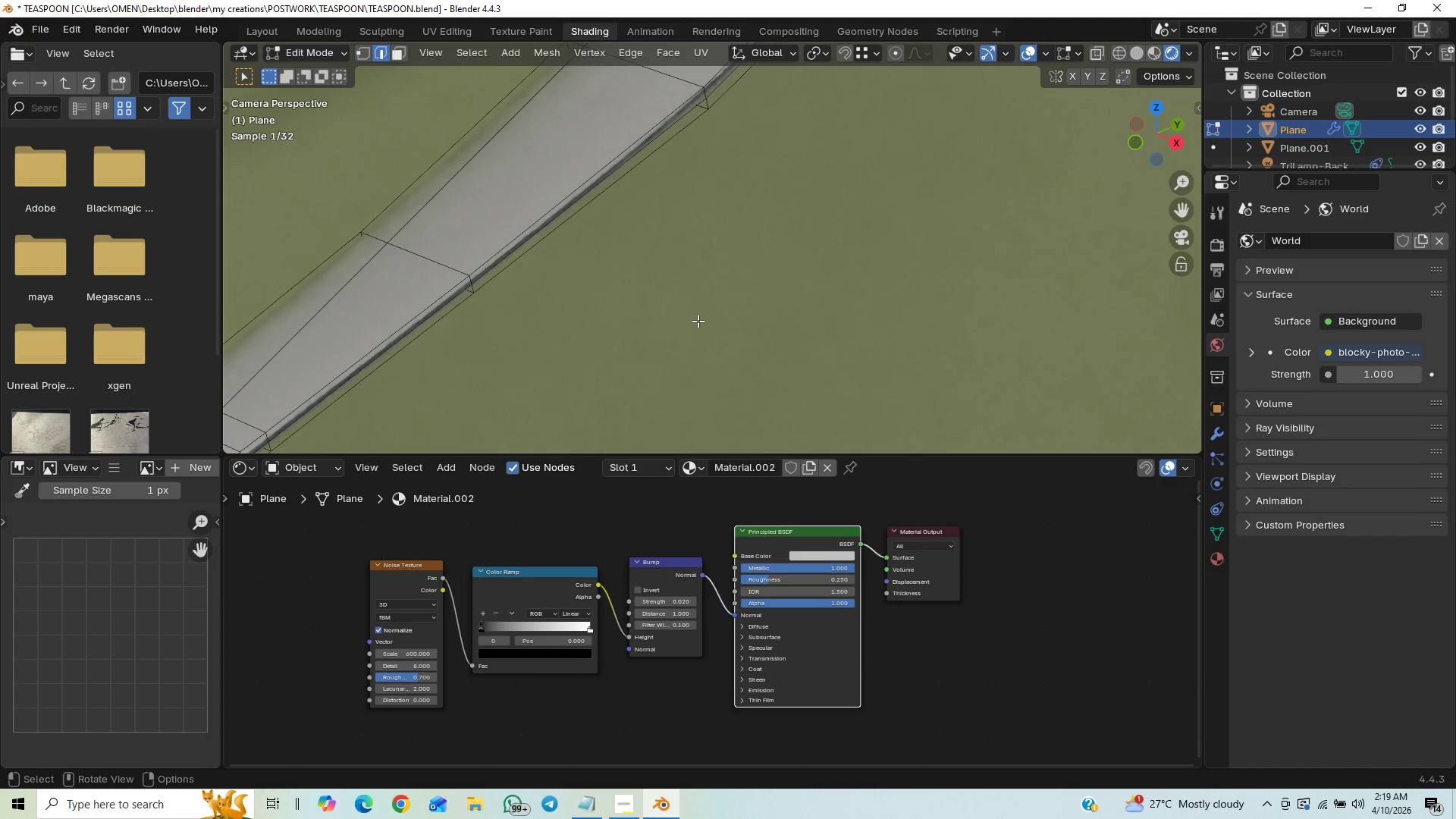 
key(Tab)
 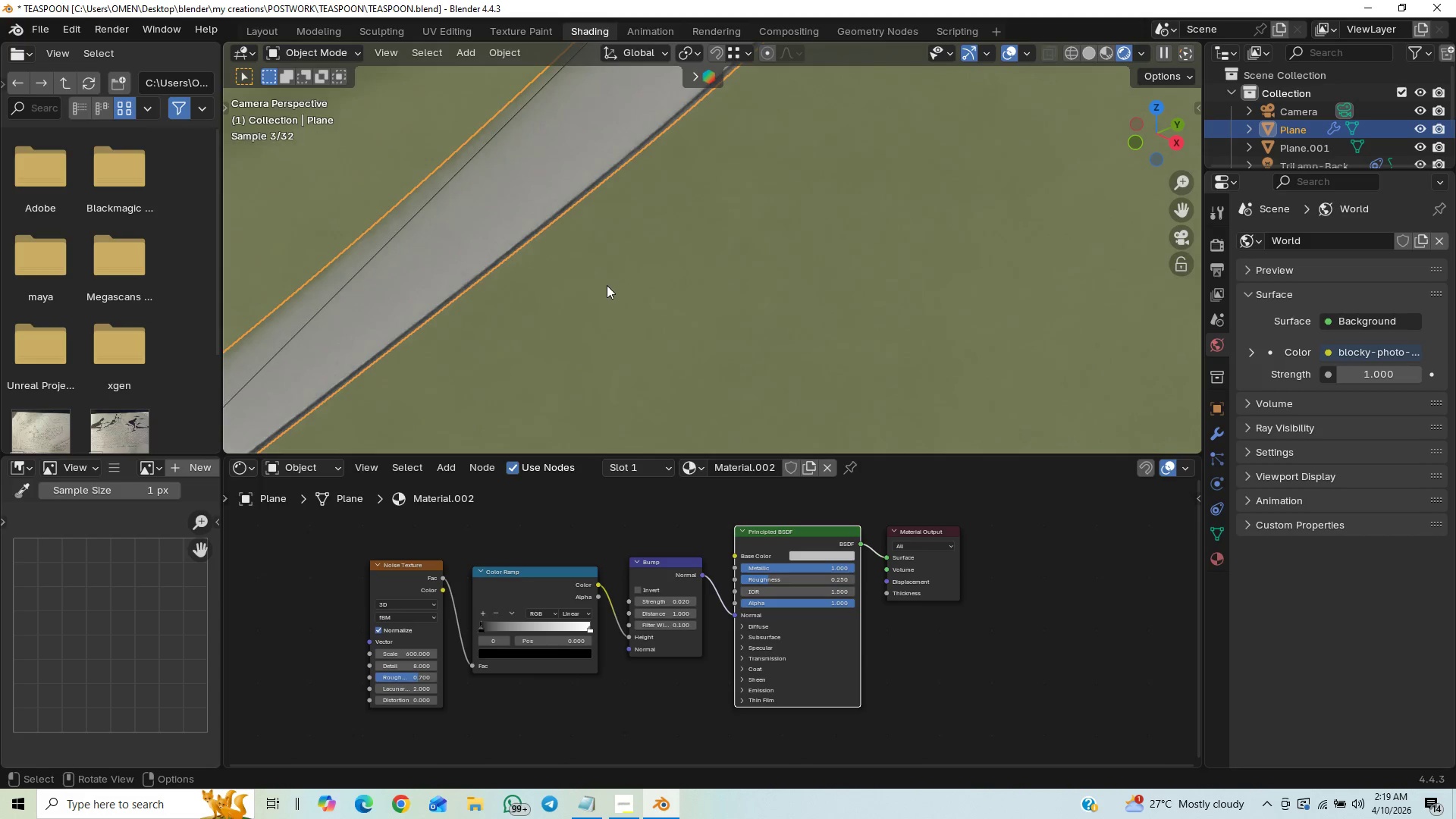 
scroll: coordinate [607, 284], scroll_direction: up, amount: 7.0
 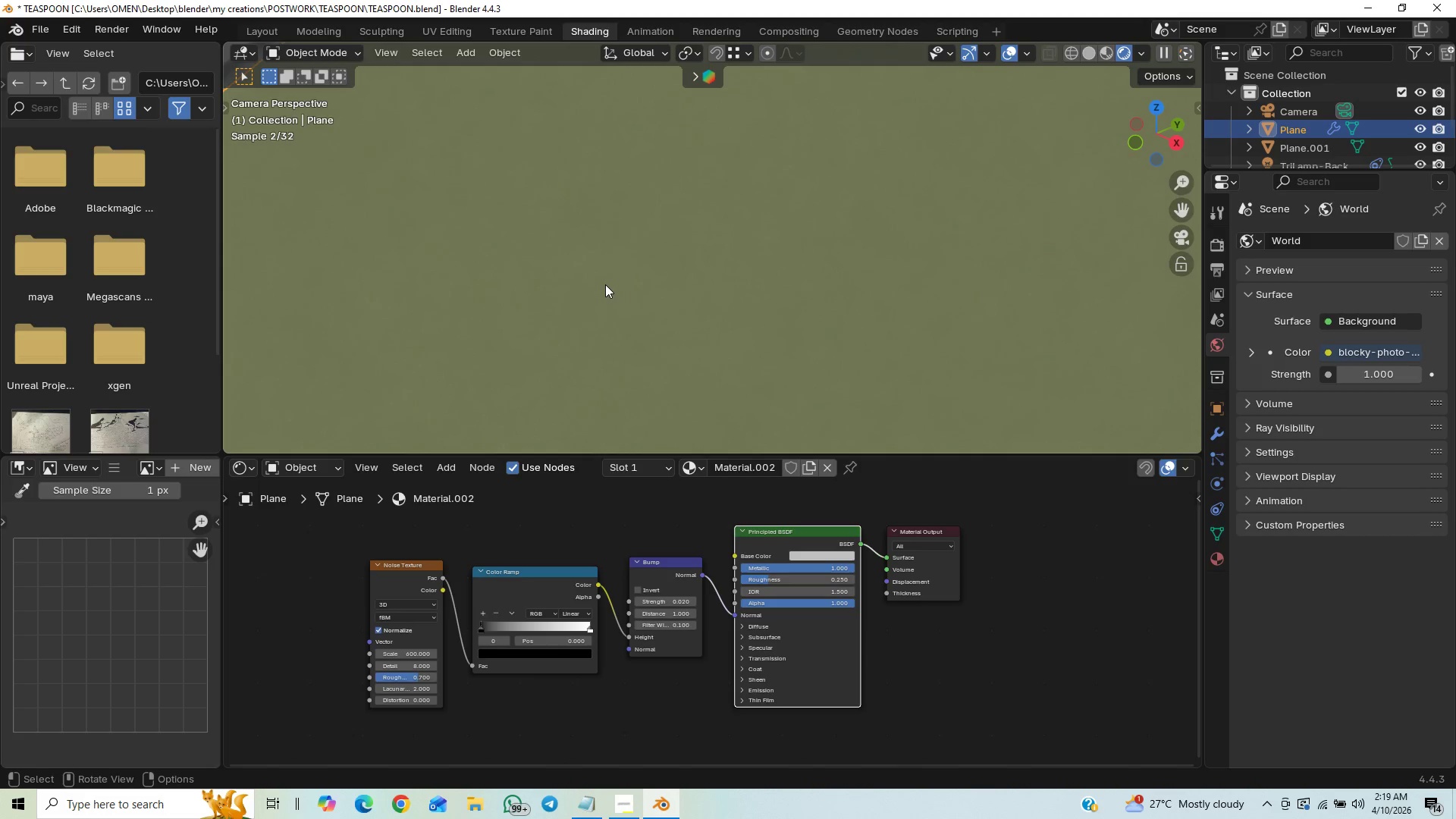 
scroll: coordinate [598, 295], scroll_direction: down, amount: 9.0
 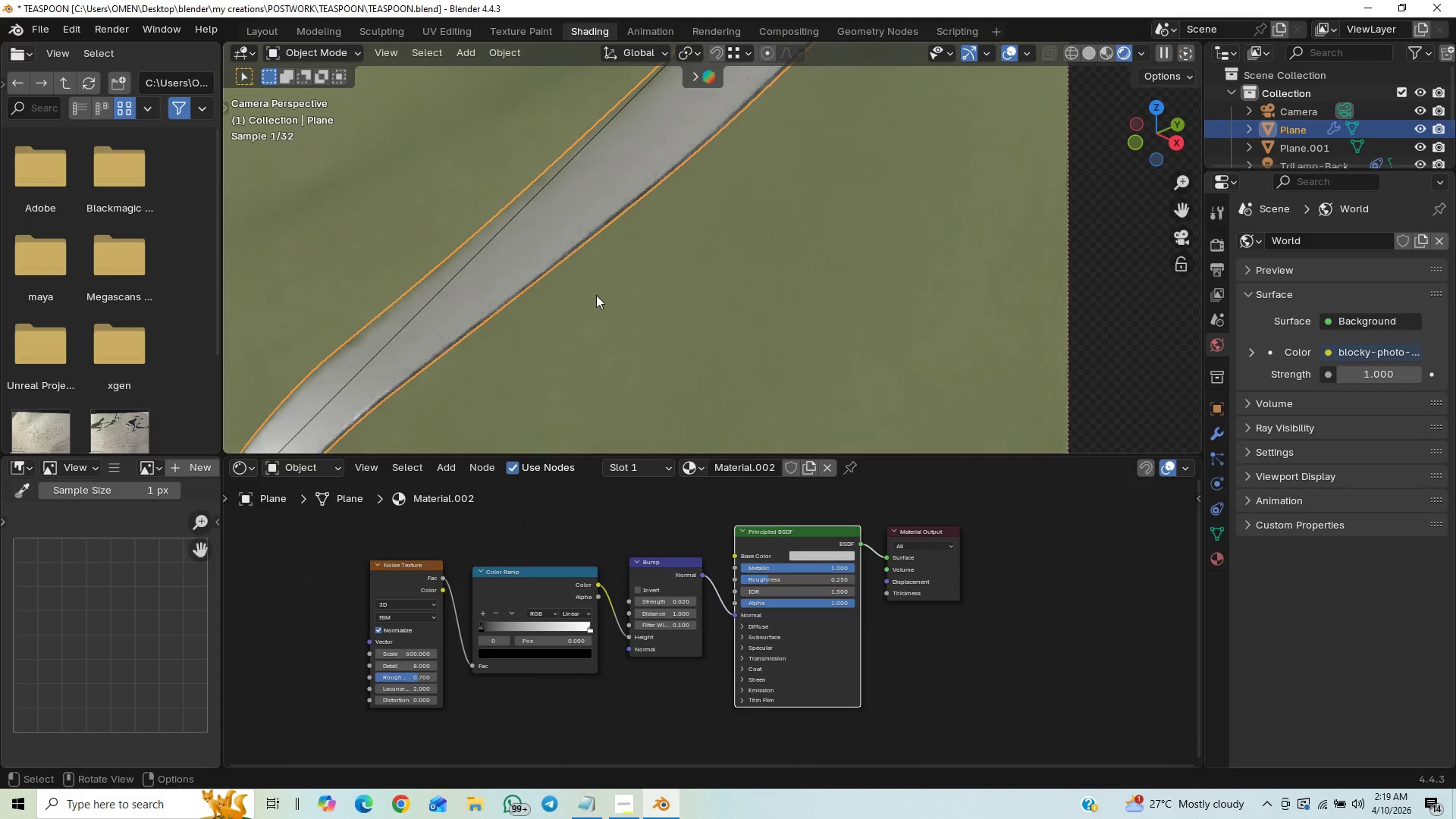 
hold_key(key=ShiftLeft, duration=0.64)
 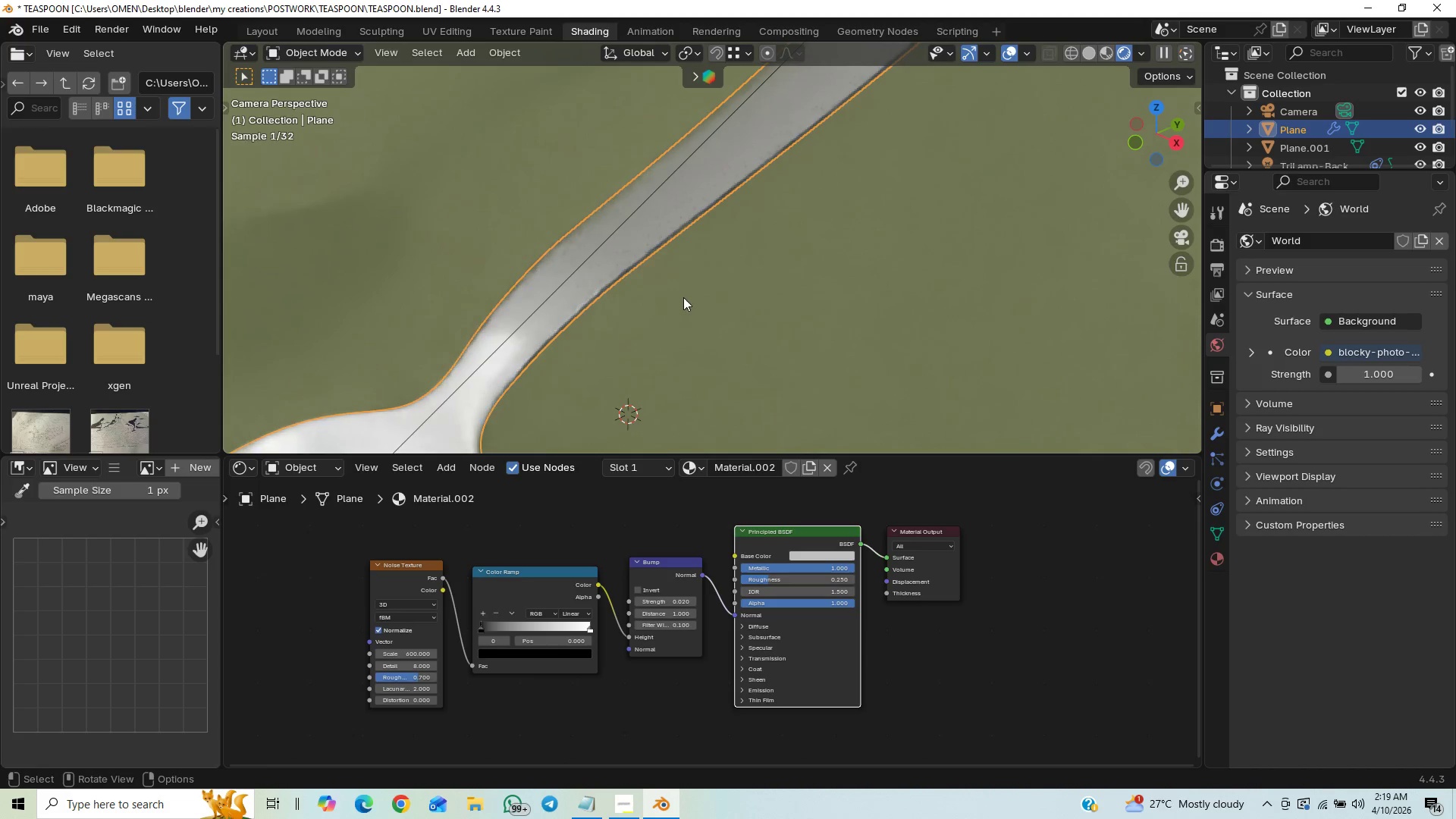 
hold_key(key=ShiftLeft, duration=0.45)
 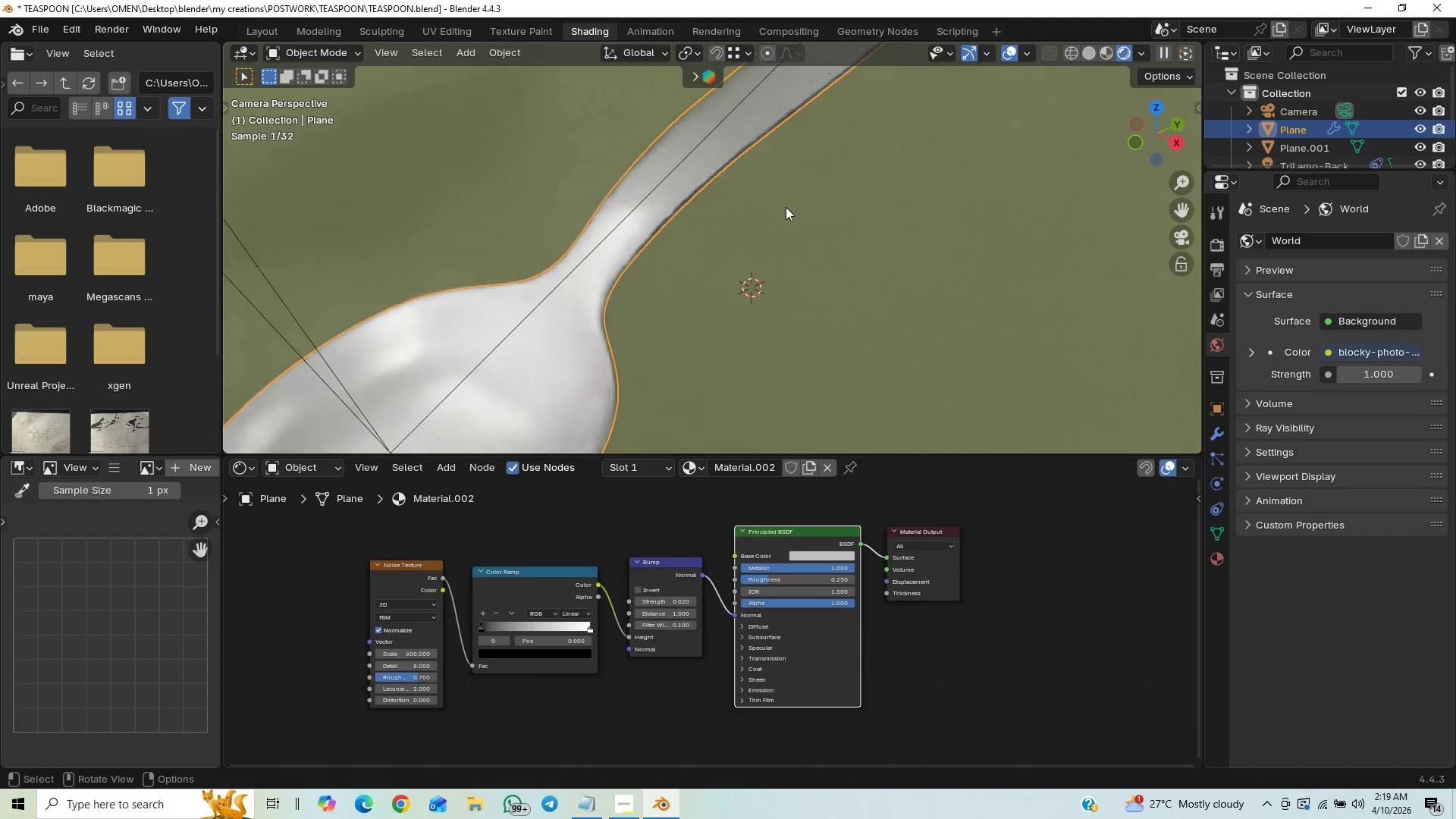 
hold_key(key=ControlLeft, duration=0.58)
 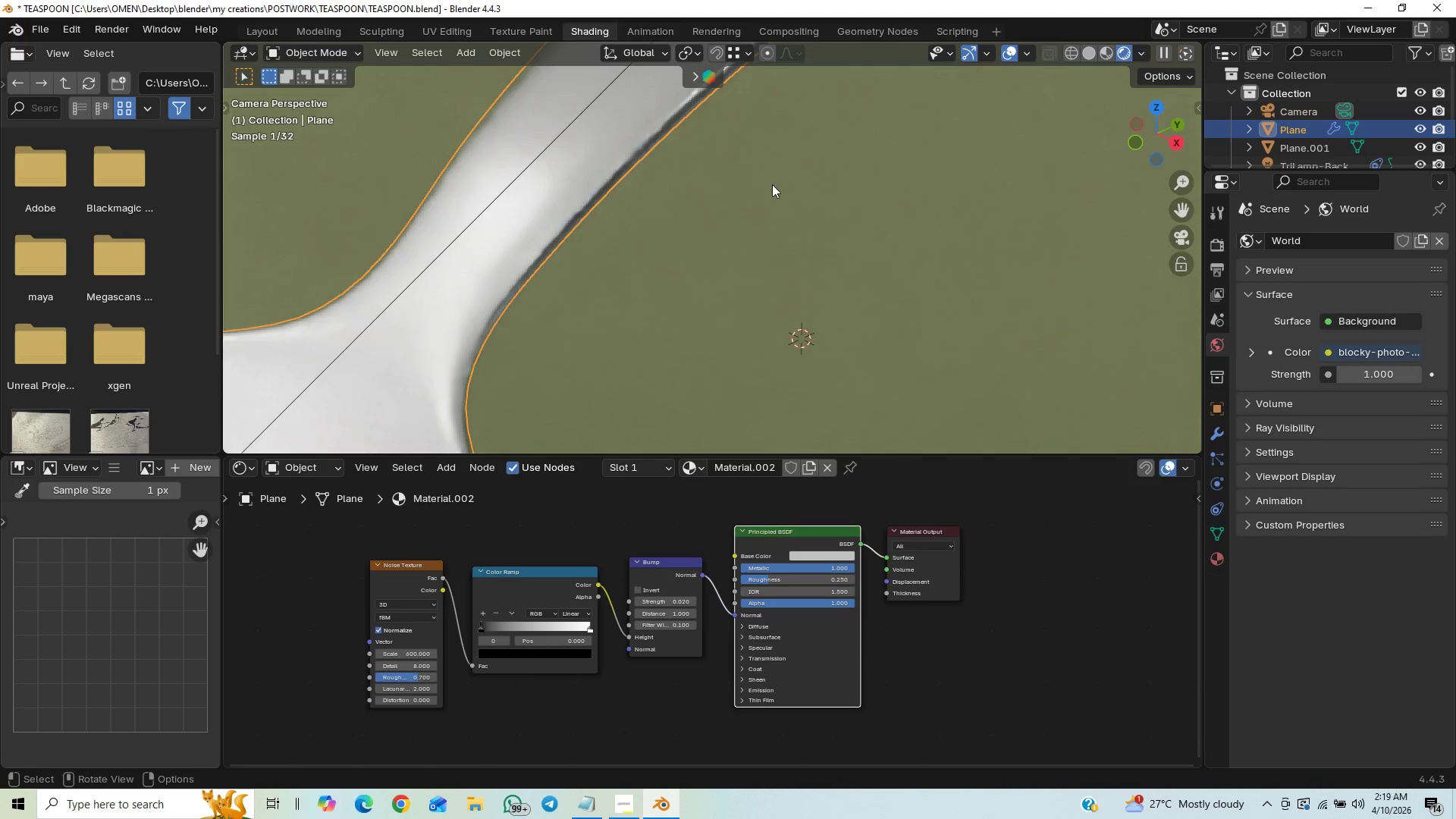 
hold_key(key=ShiftLeft, duration=0.59)
 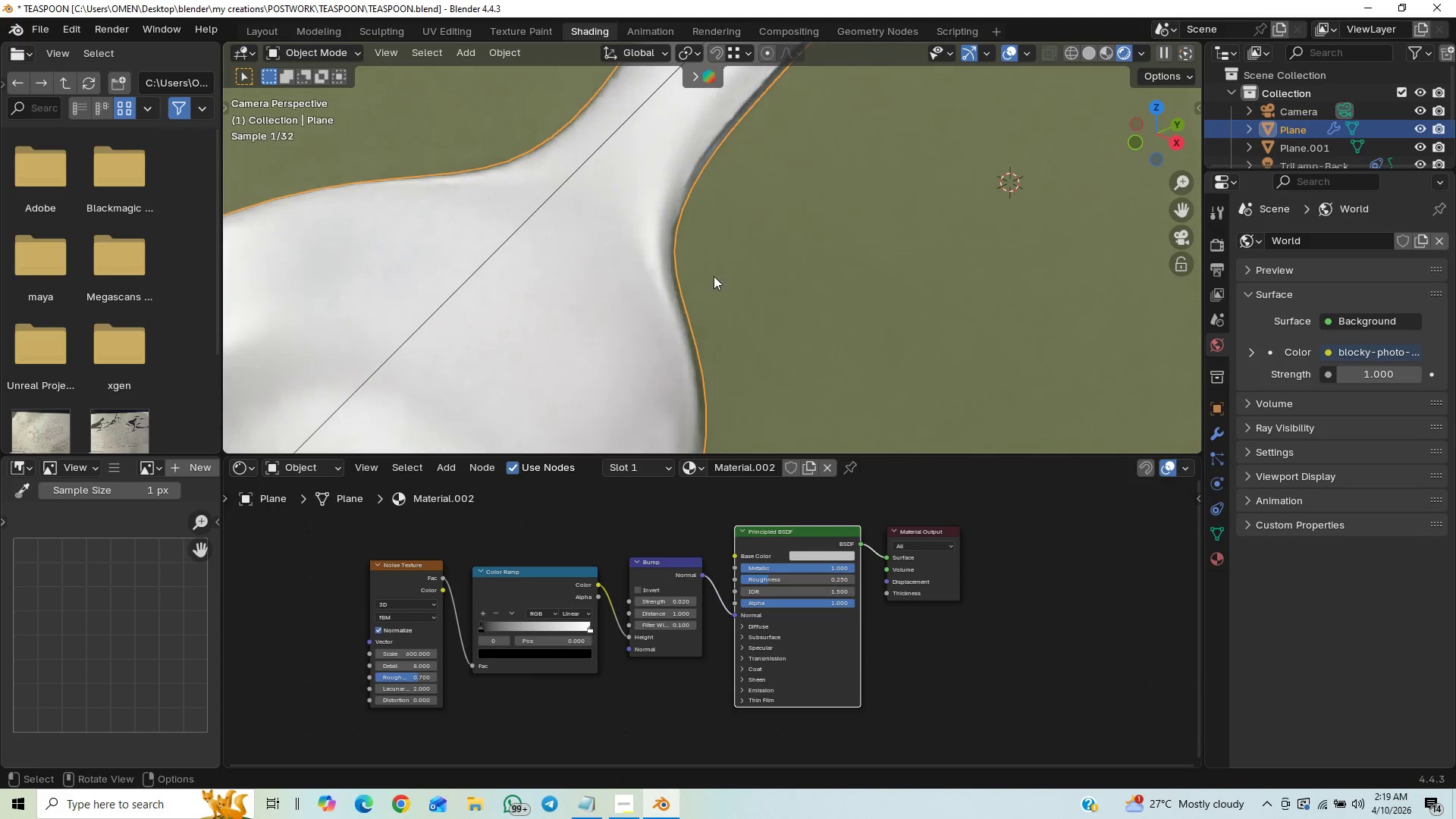 
hold_key(key=ControlLeft, duration=0.67)
 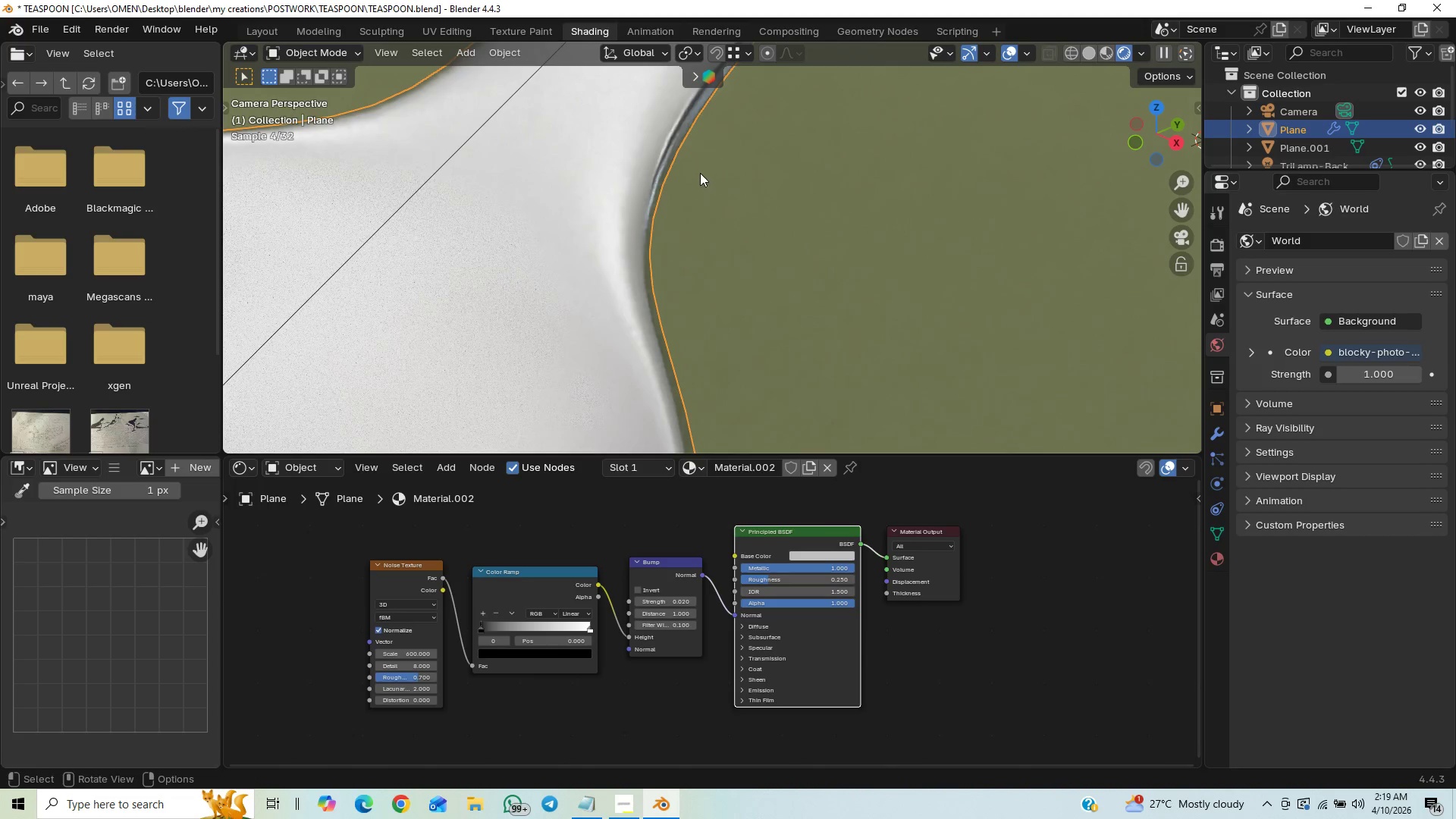 
hold_key(key=ShiftLeft, duration=0.72)
 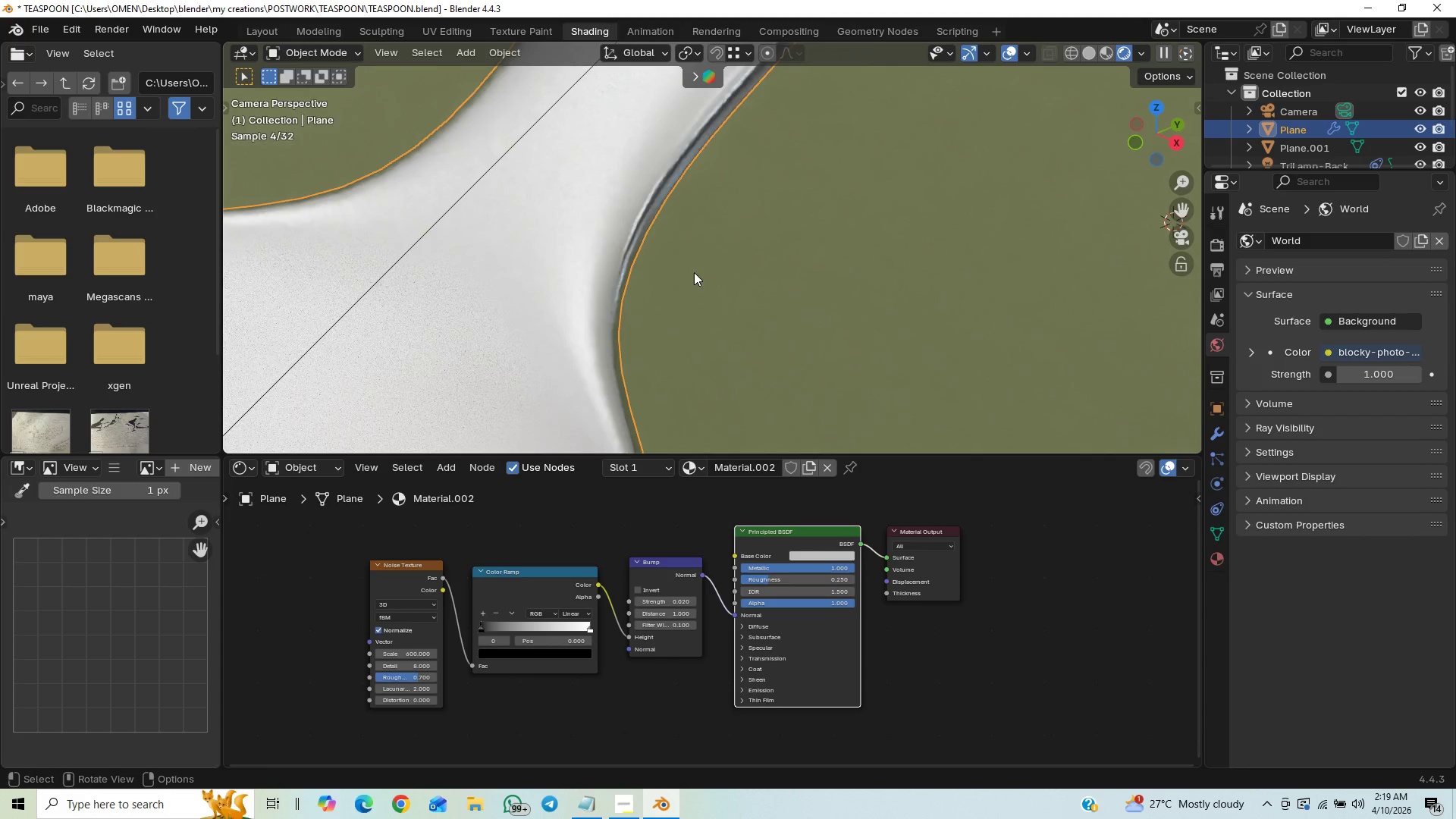 
key(Tab)
 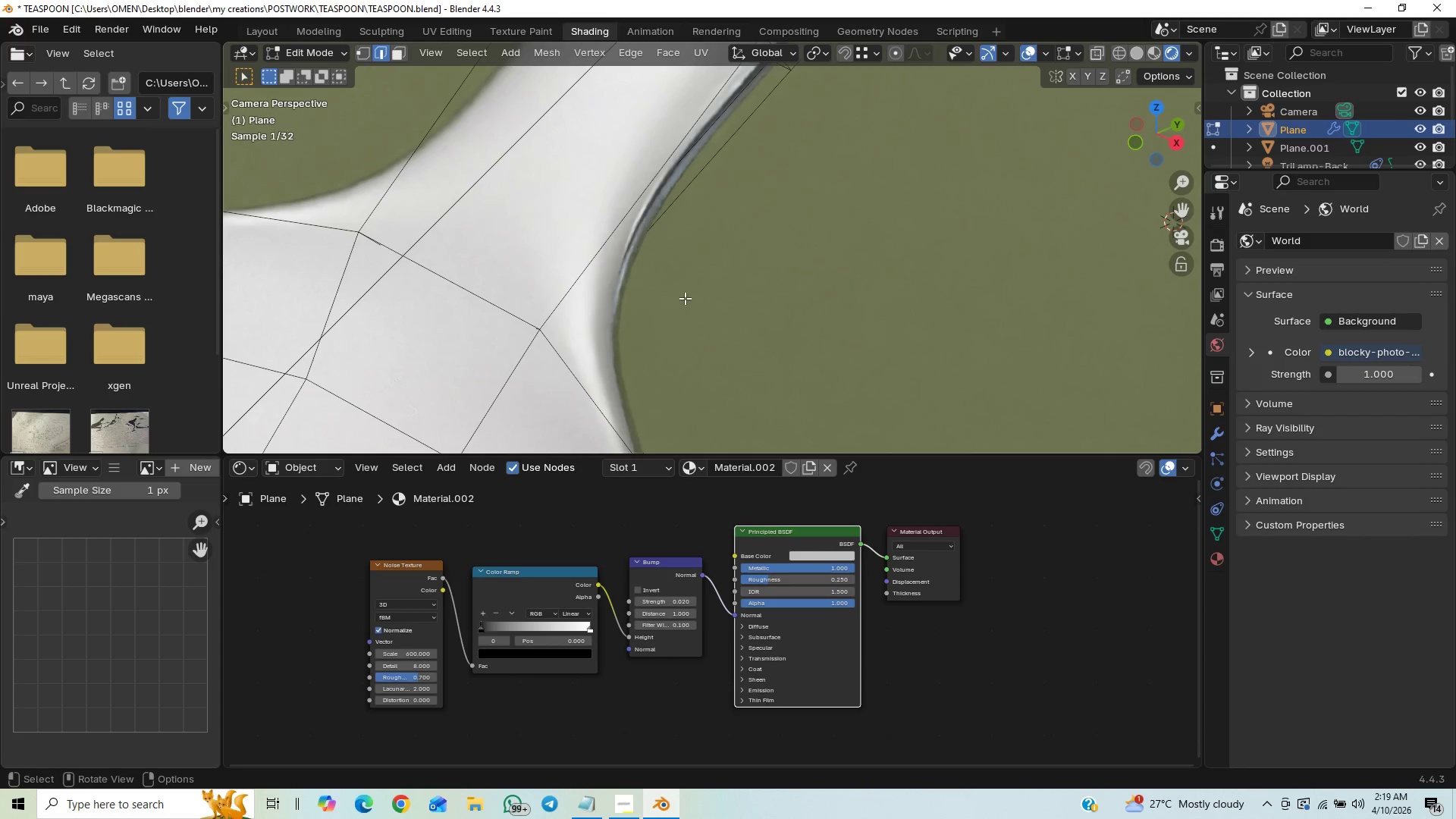 
hold_key(key=ControlLeft, duration=0.67)
 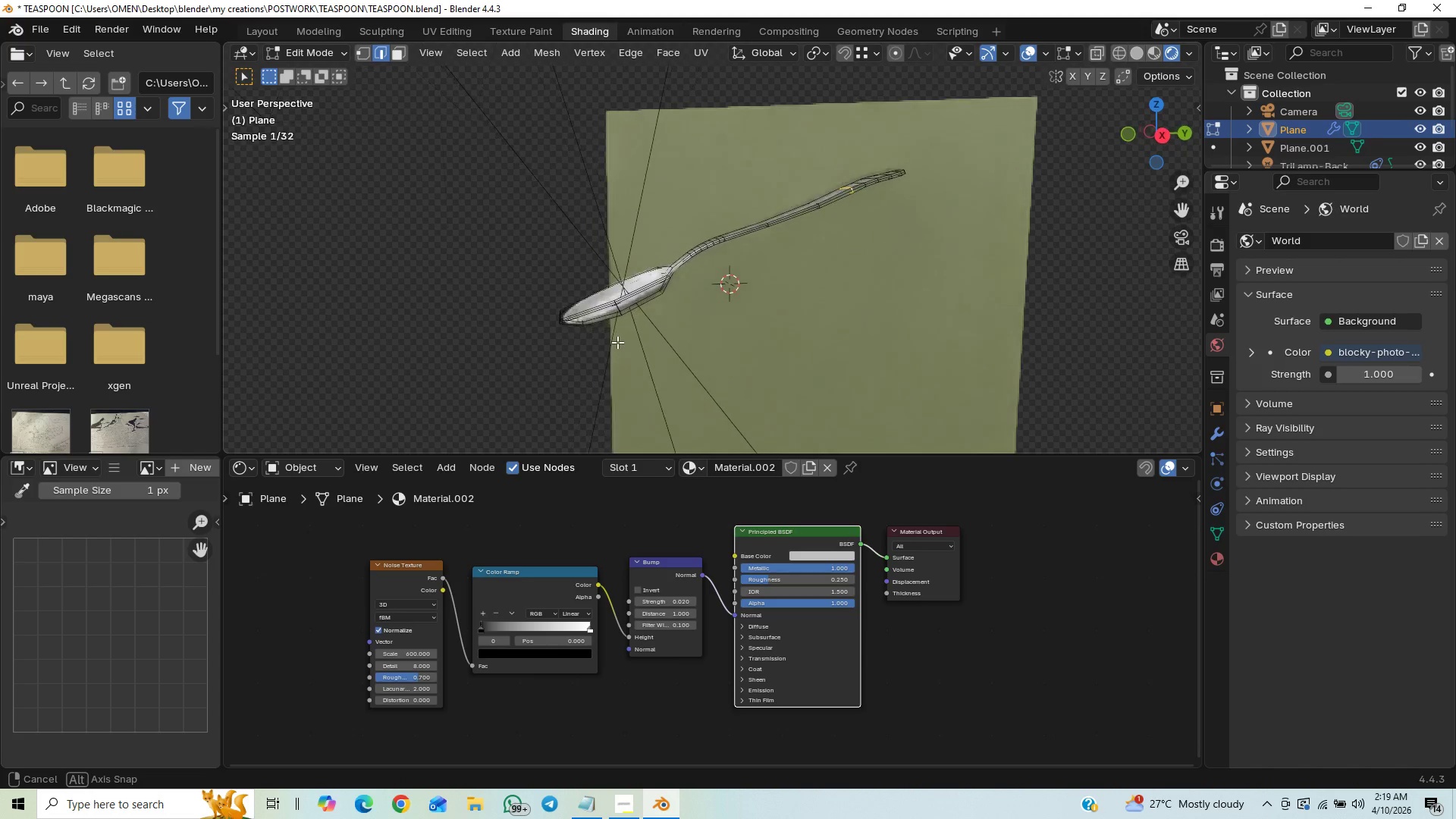 
scroll: coordinate [617, 342], scroll_direction: up, amount: 3.0
 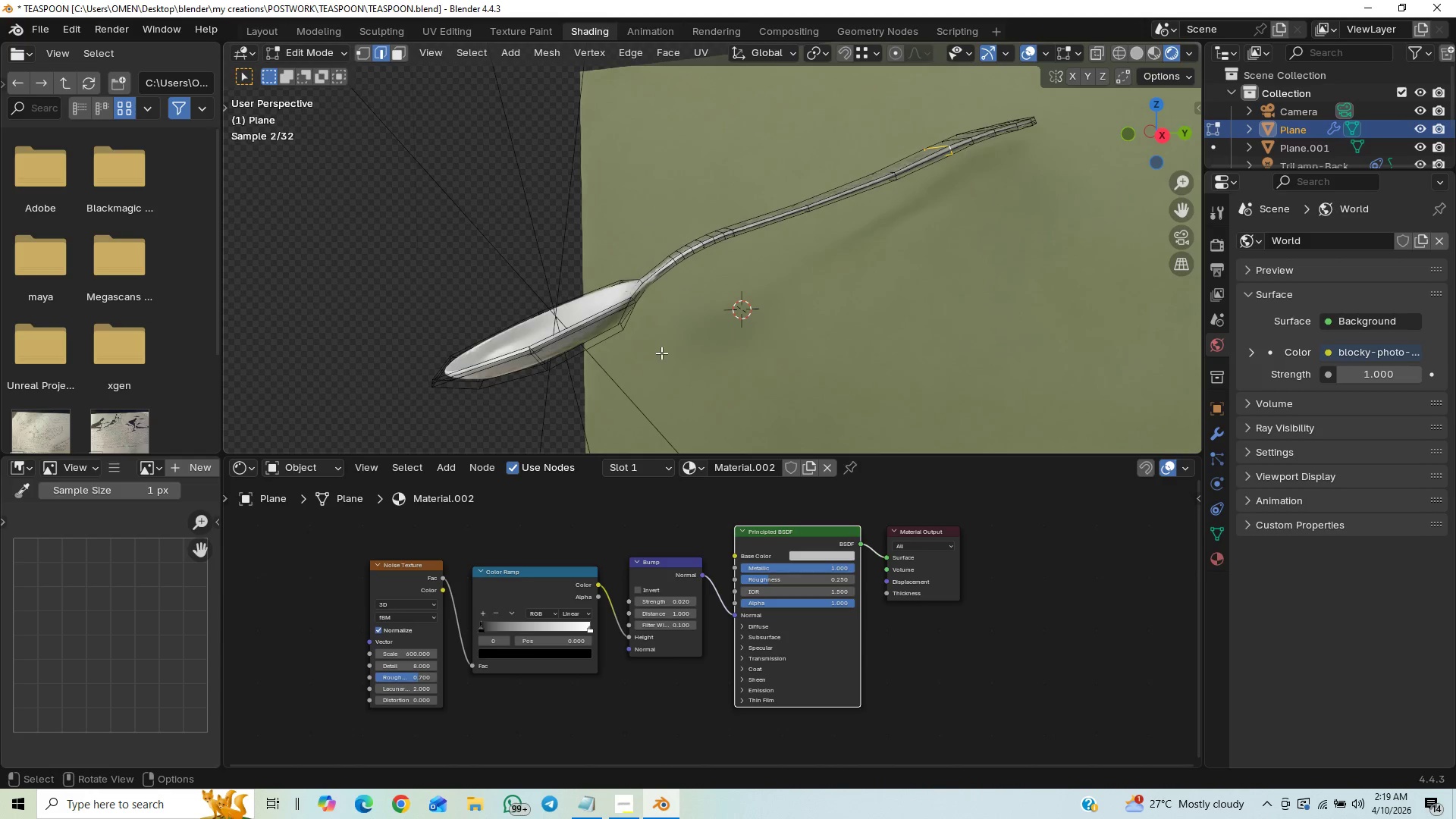 
key(Tab)
 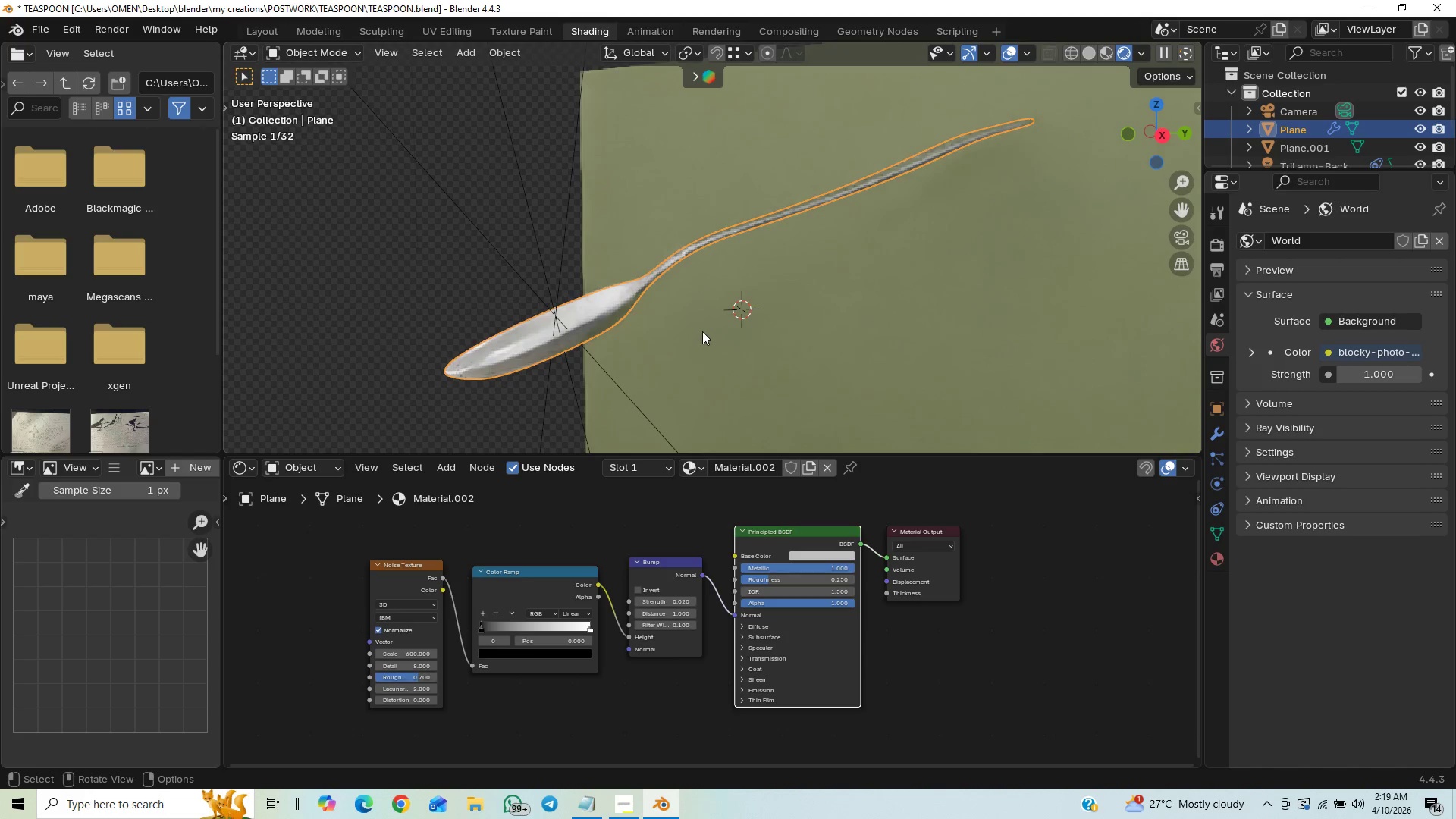 
hold_key(key=ControlLeft, duration=1.06)
 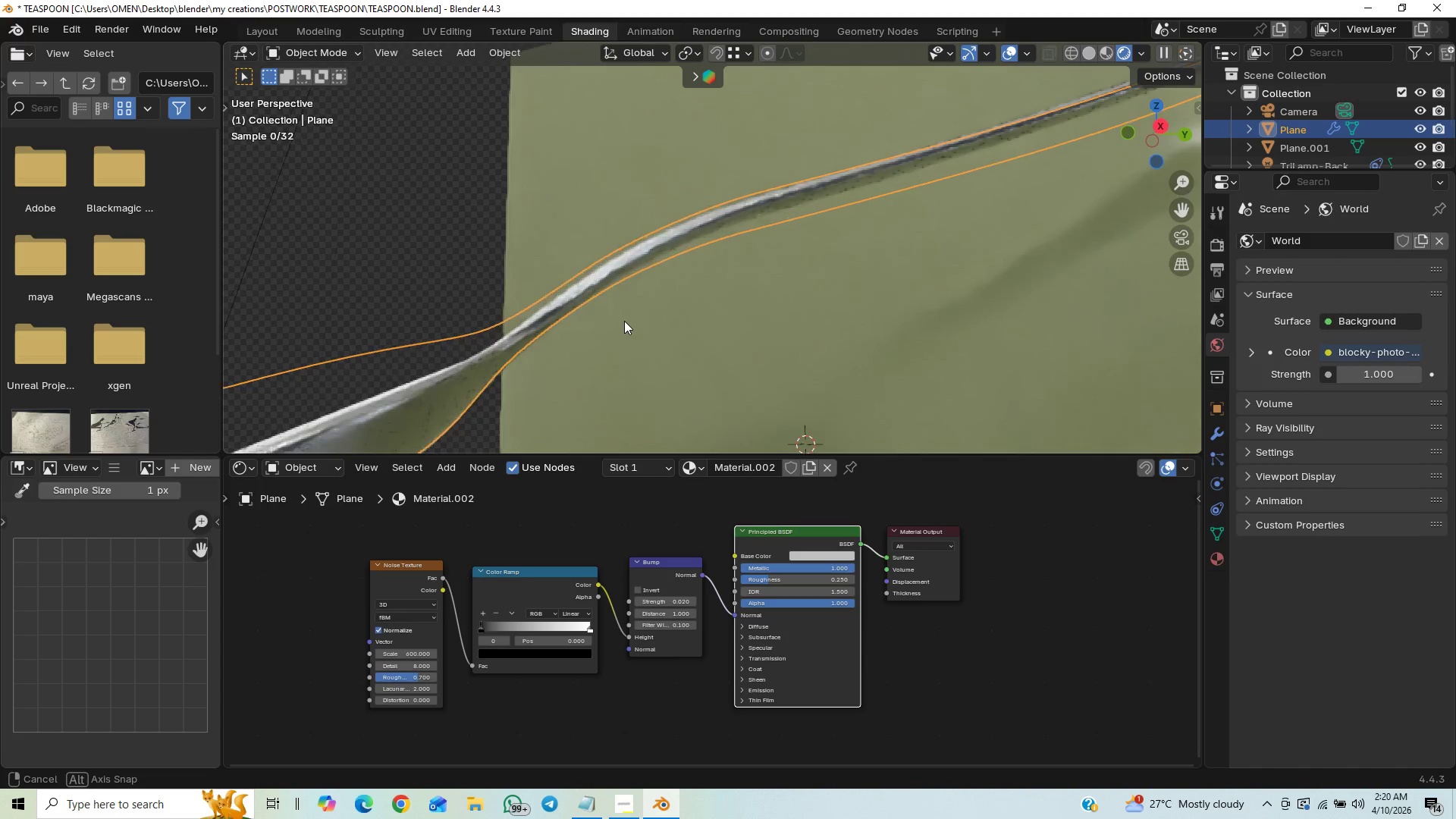 
key(Control+S)
 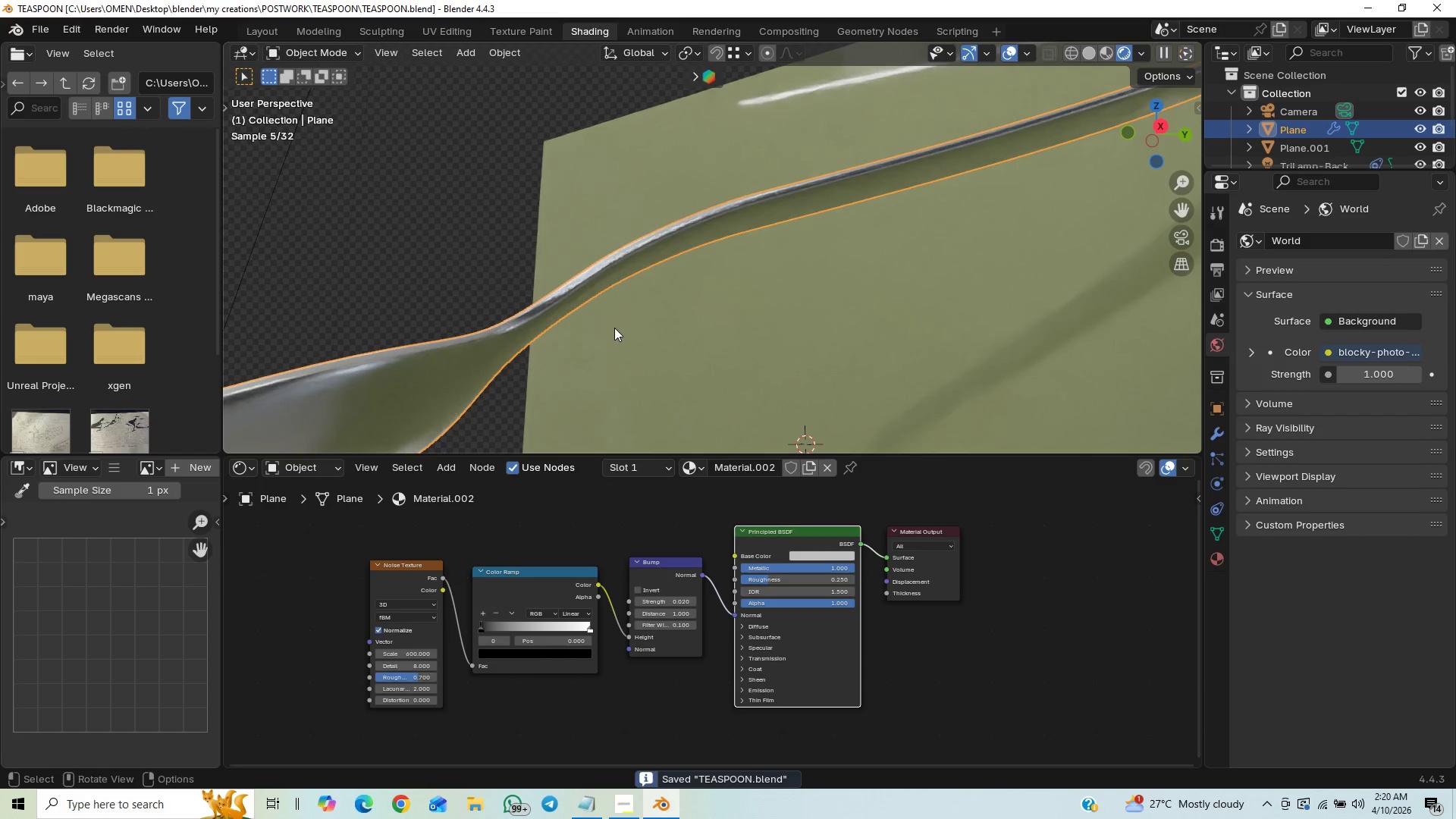 
hold_key(key=ControlLeft, duration=0.91)
 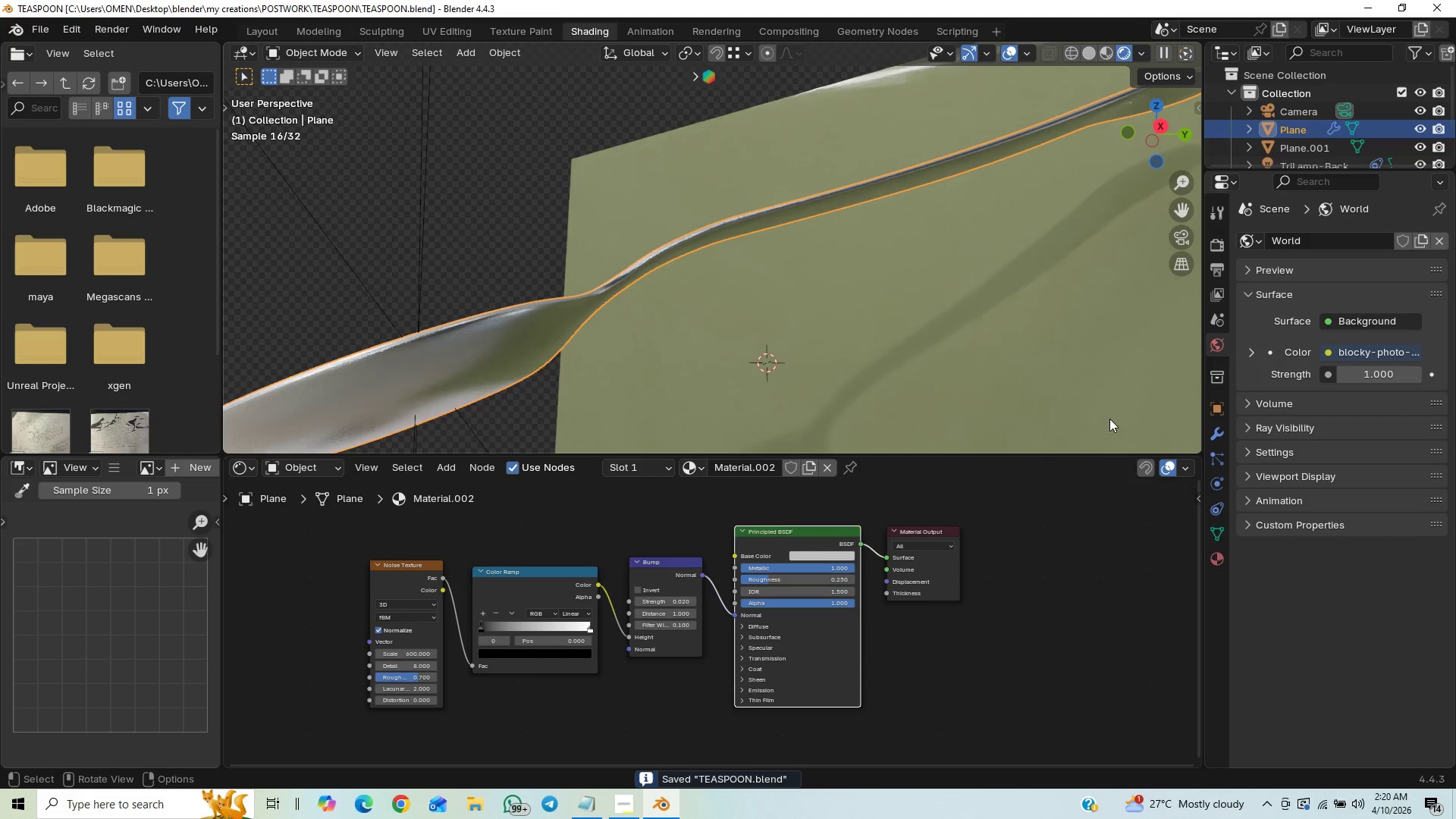 
left_click([258, 24])
 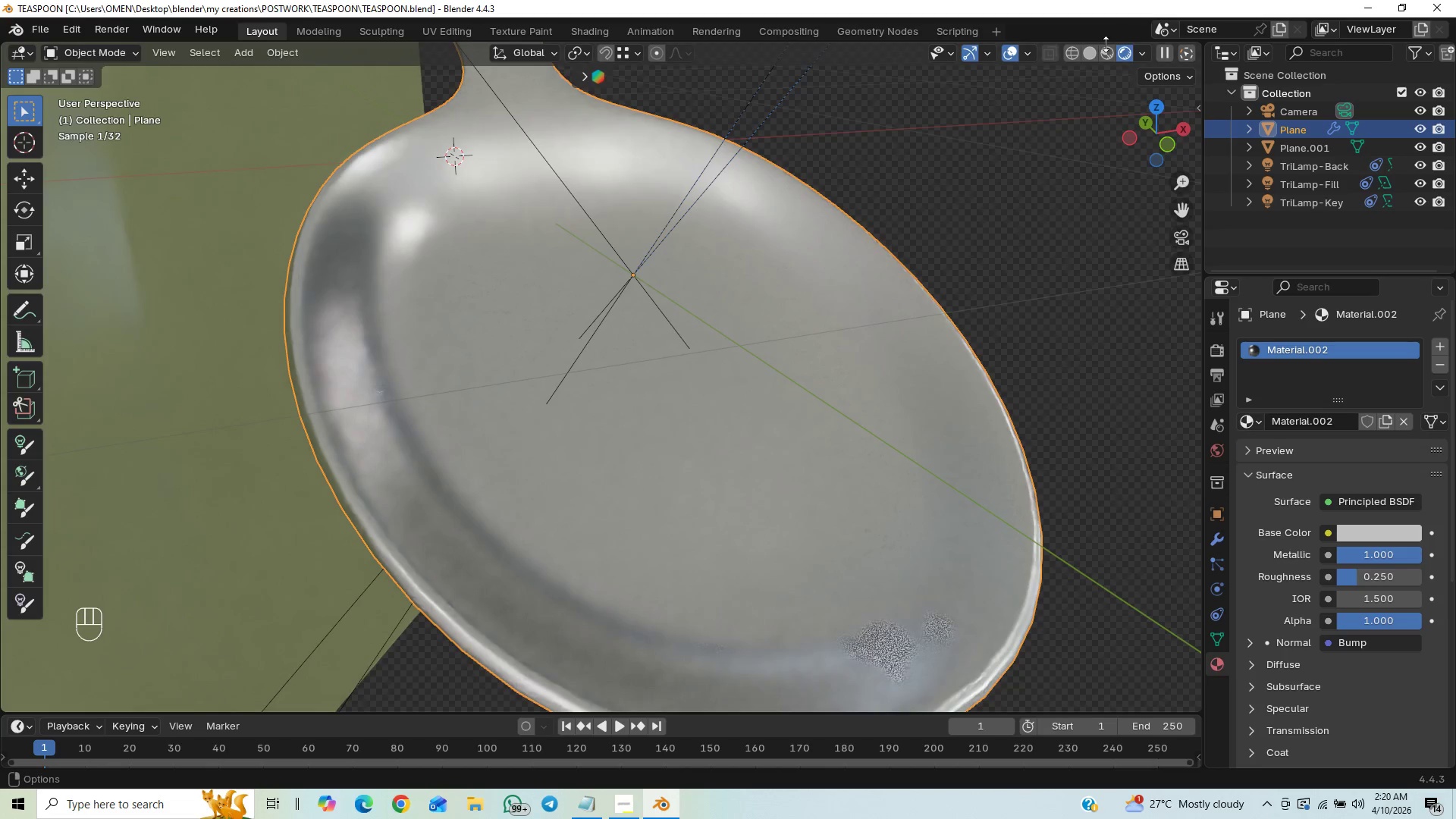 
left_click([1094, 52])
 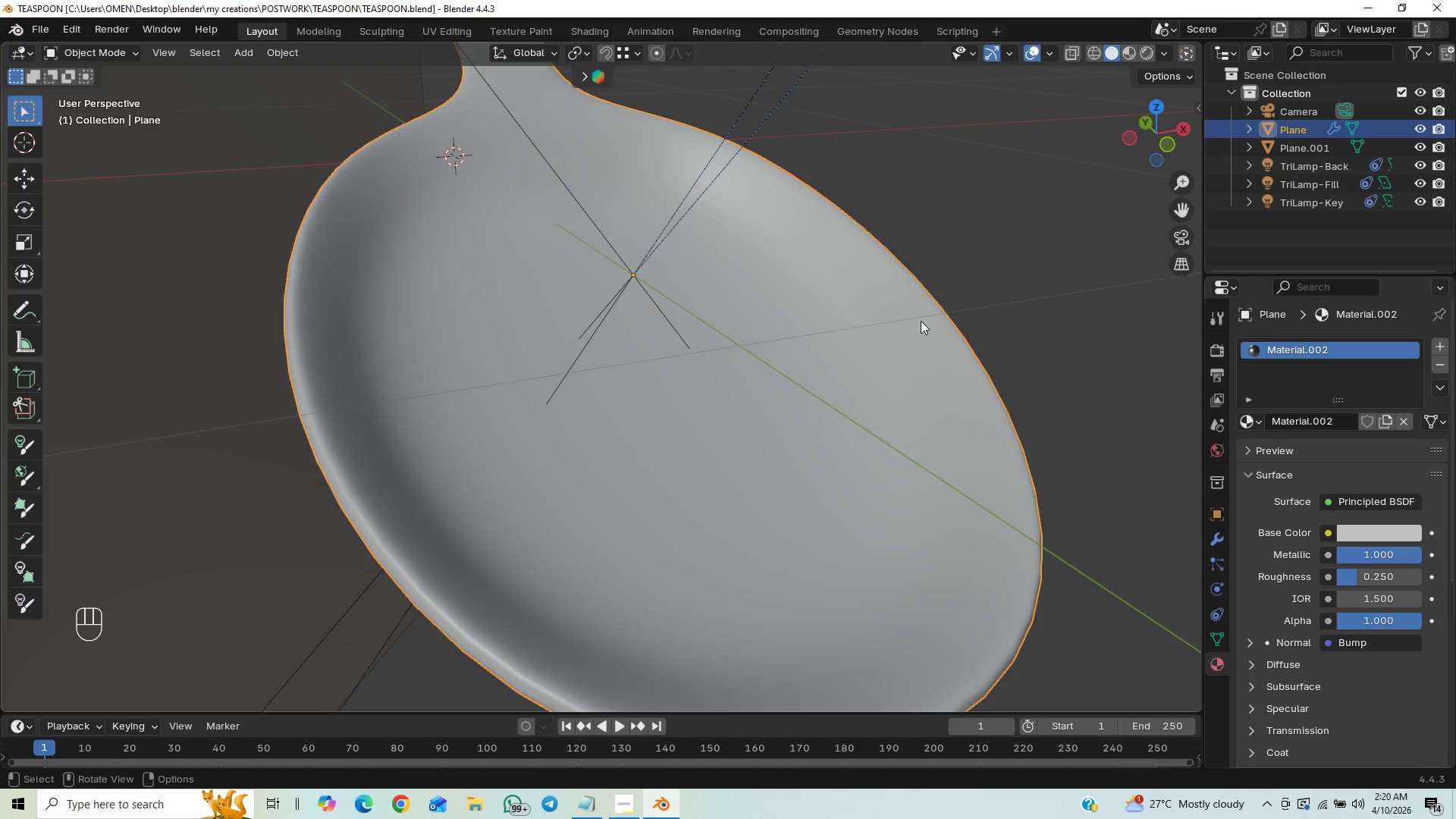 
scroll: coordinate [918, 343], scroll_direction: down, amount: 2.0
 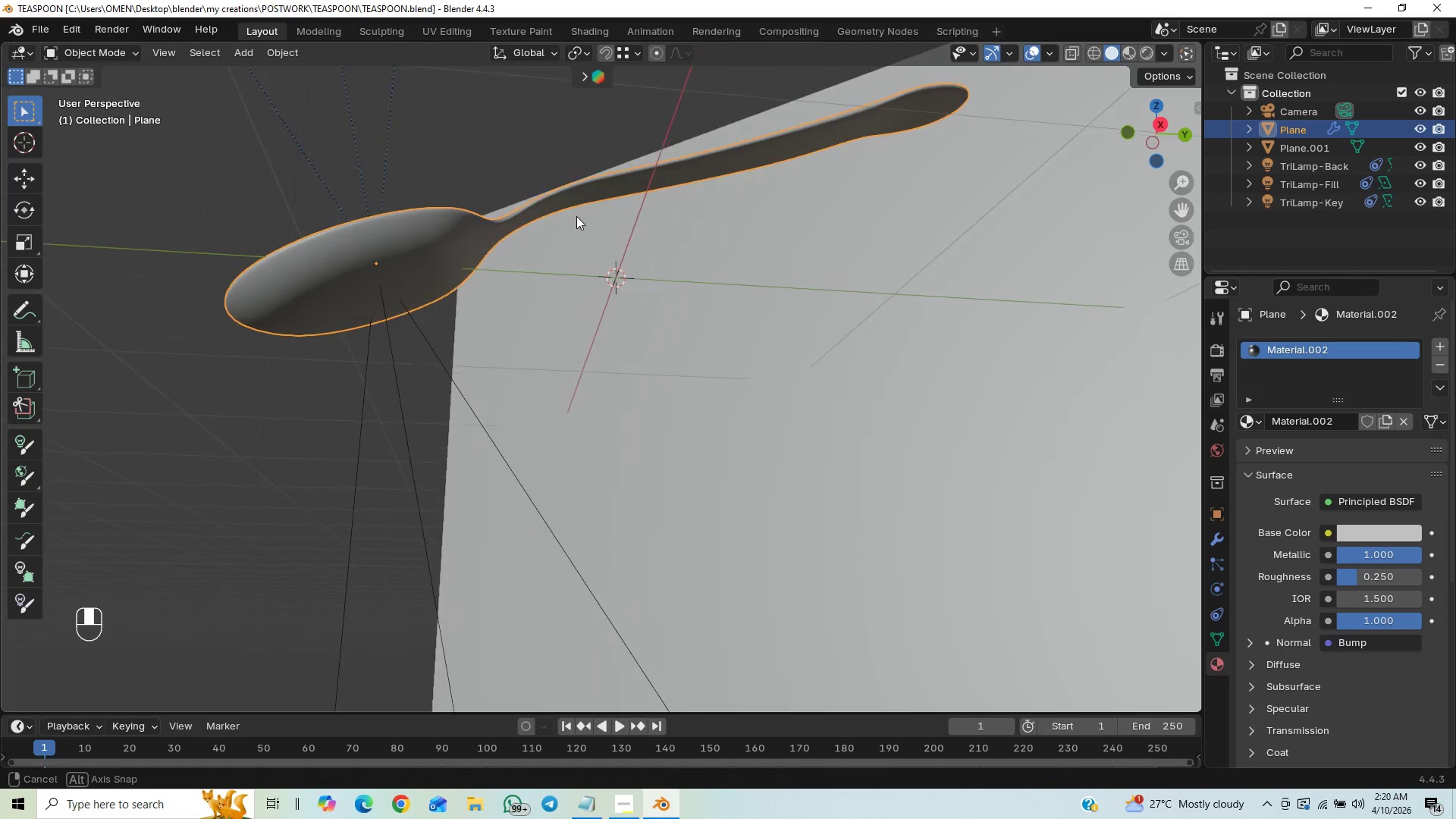 
scroll: coordinate [610, 336], scroll_direction: up, amount: 11.0
 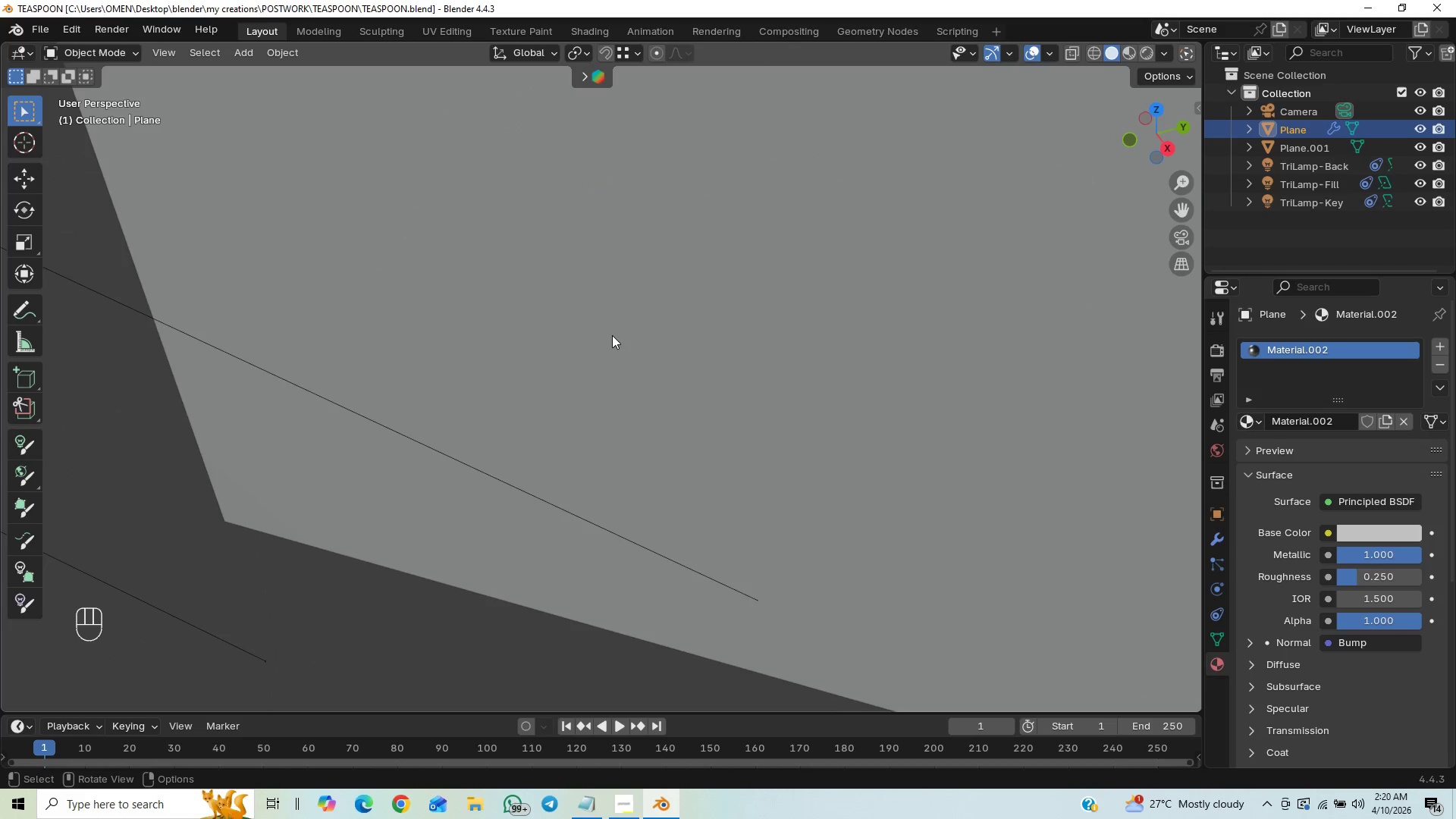 
scroll: coordinate [610, 342], scroll_direction: down, amount: 32.0
 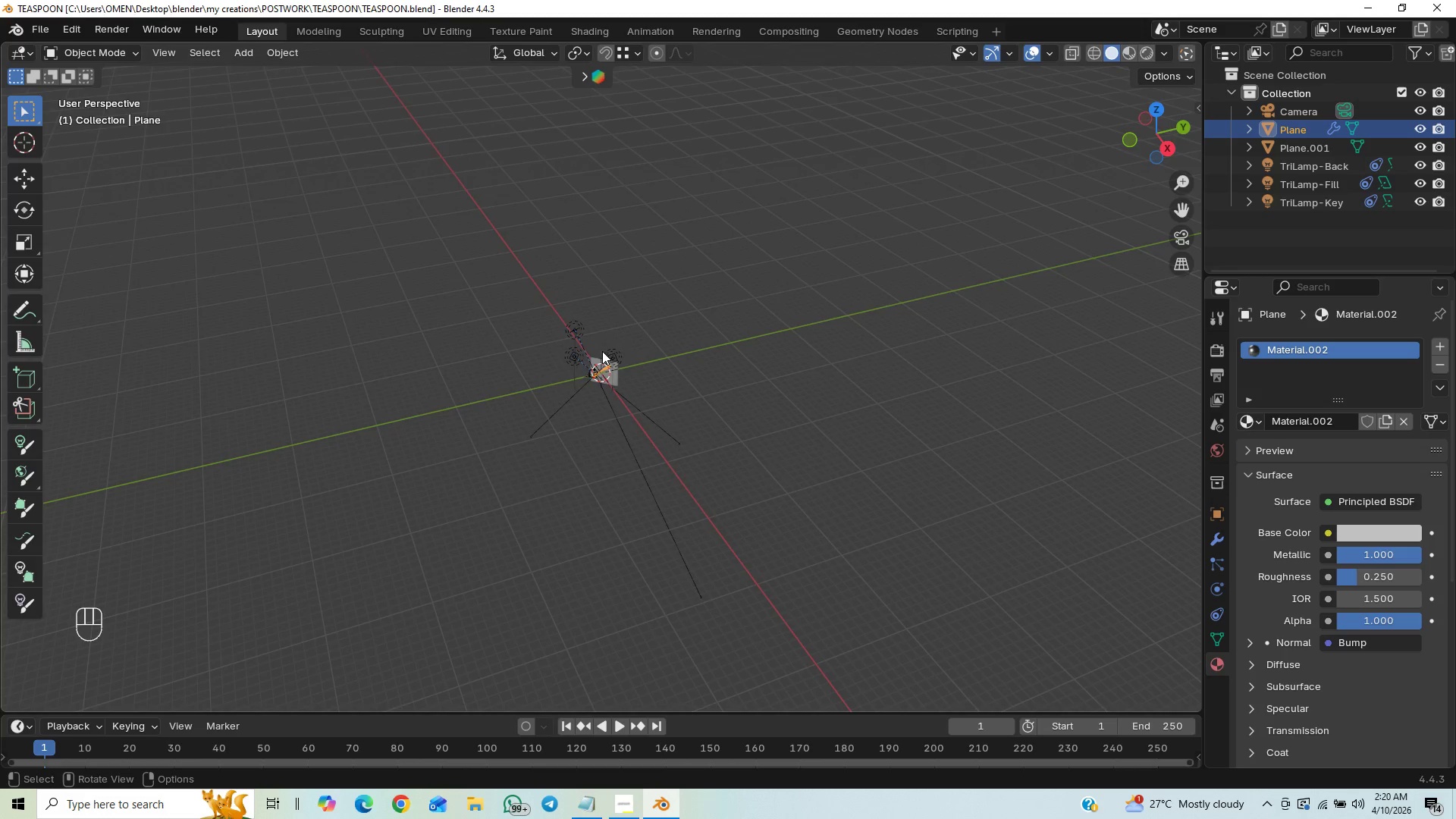 
scroll: coordinate [602, 351], scroll_direction: up, amount: 13.0
 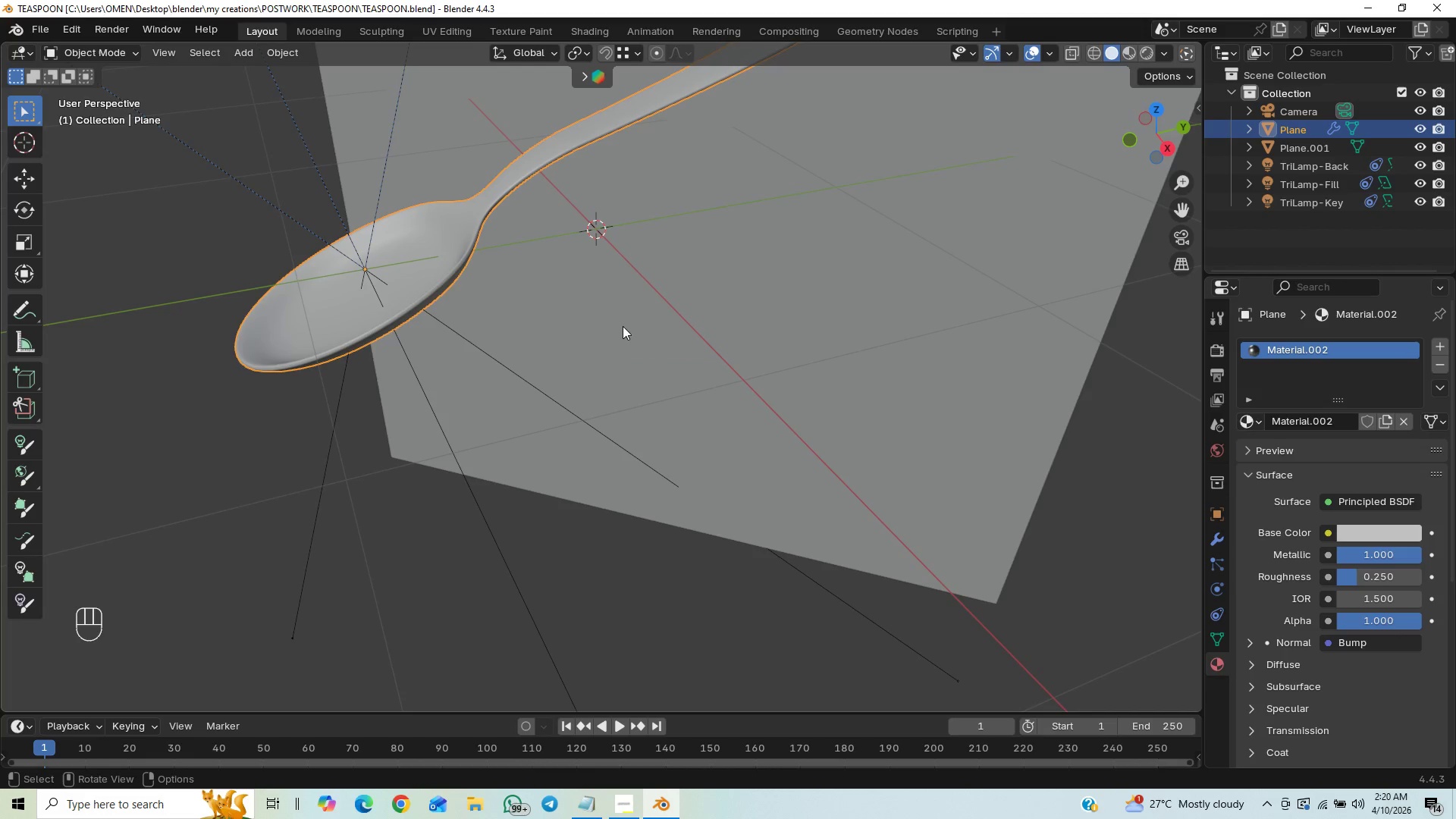 
hold_key(key=ShiftLeft, duration=0.38)
 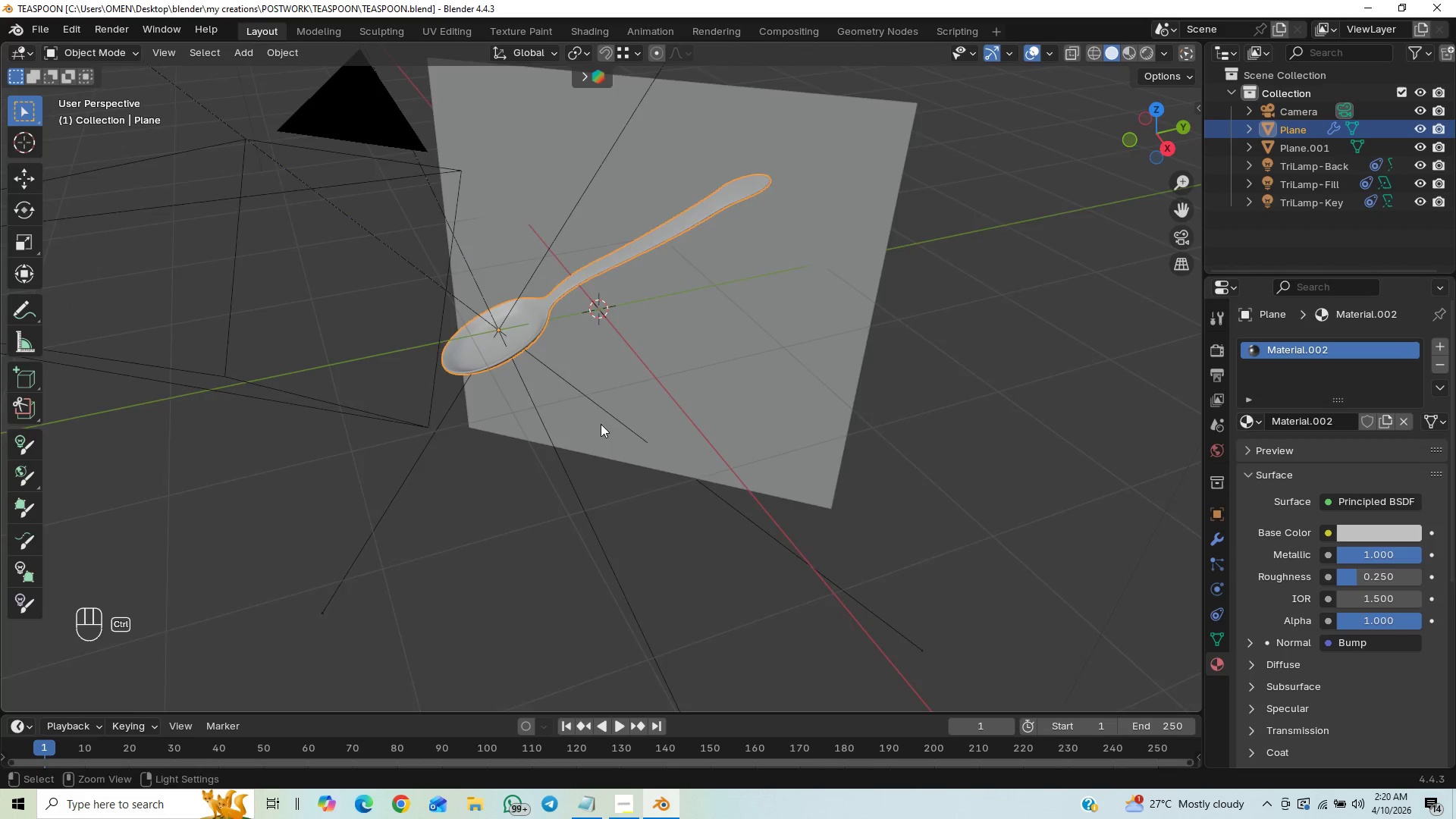 
key(Control+Shift+ControlLeft)
 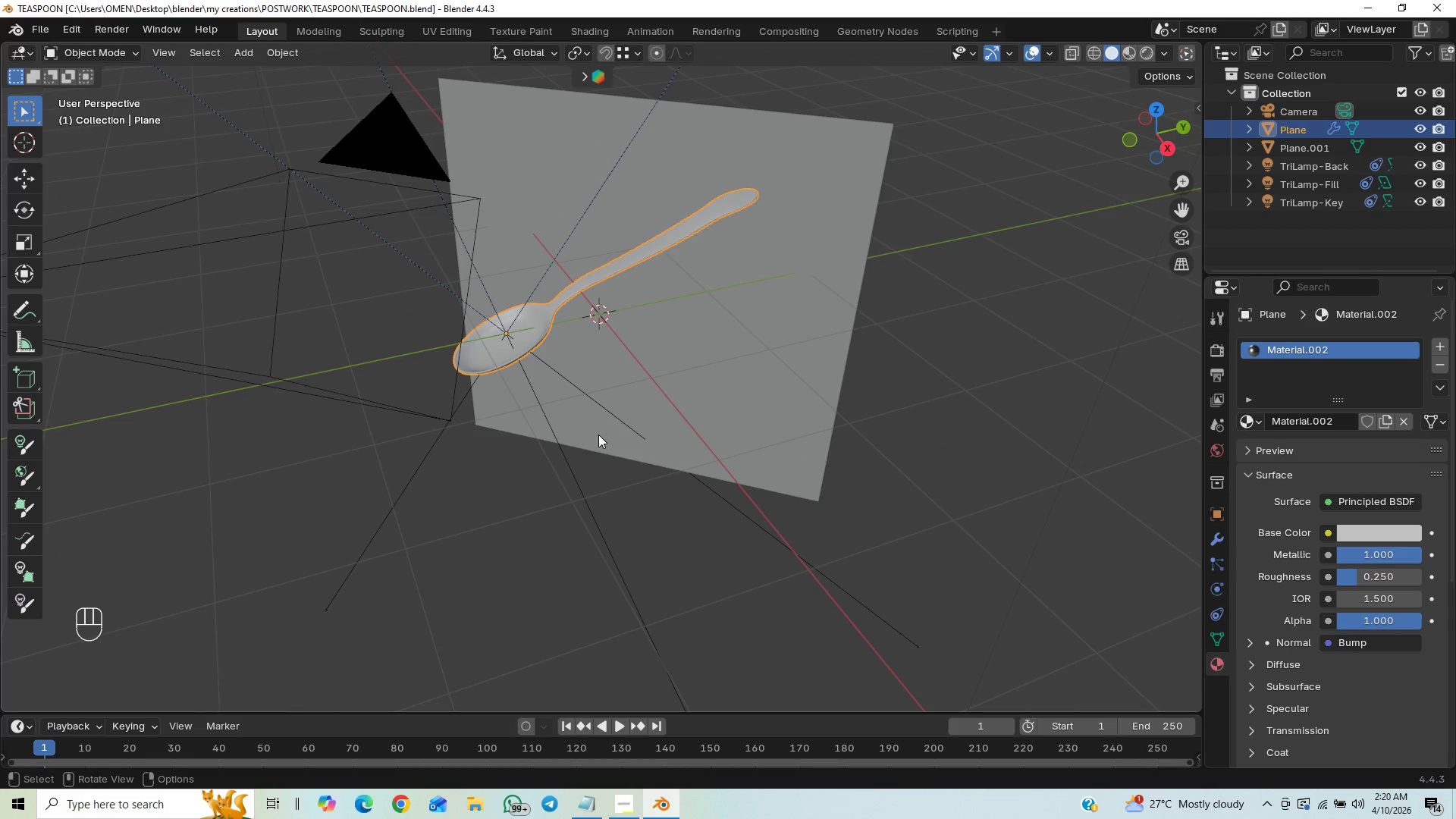 
hold_key(key=ControlLeft, duration=0.44)
scroll: coordinate [603, 428], scroll_direction: up, amount: 1.0
 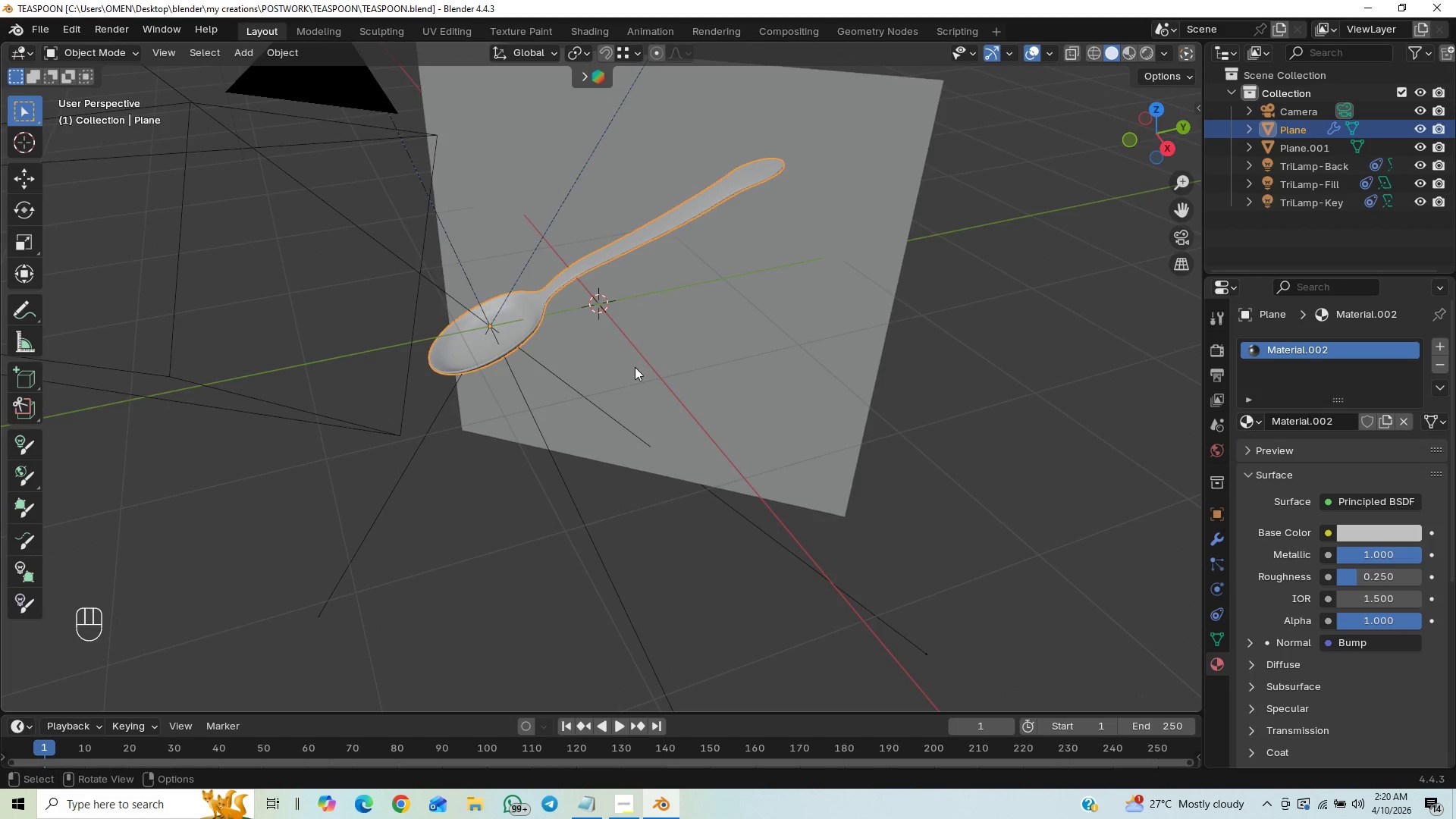 
key(Shift+ShiftLeft)
 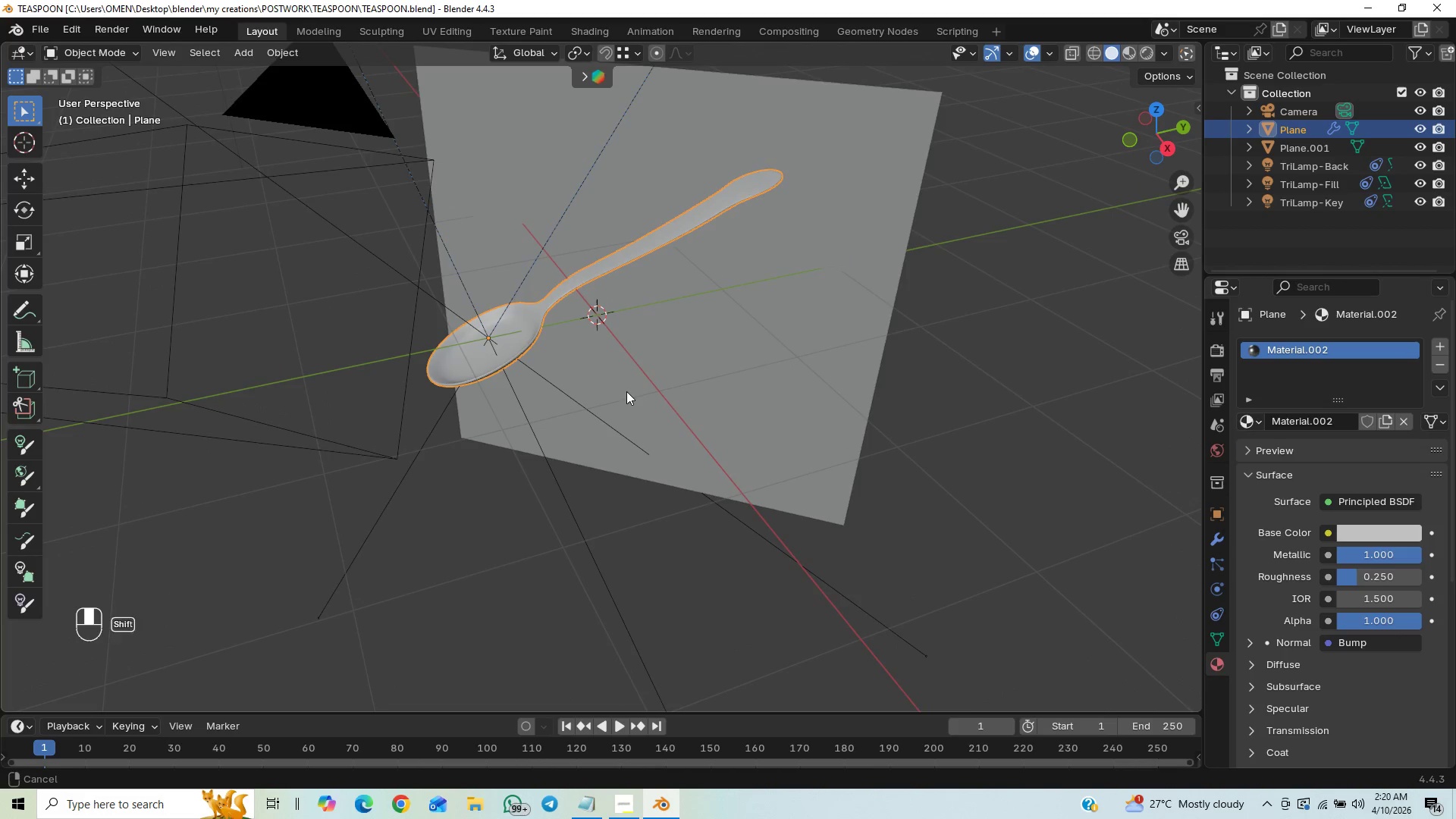 
hold_key(key=ControlLeft, duration=0.64)
scroll: coordinate [630, 403], scroll_direction: up, amount: 1.0
 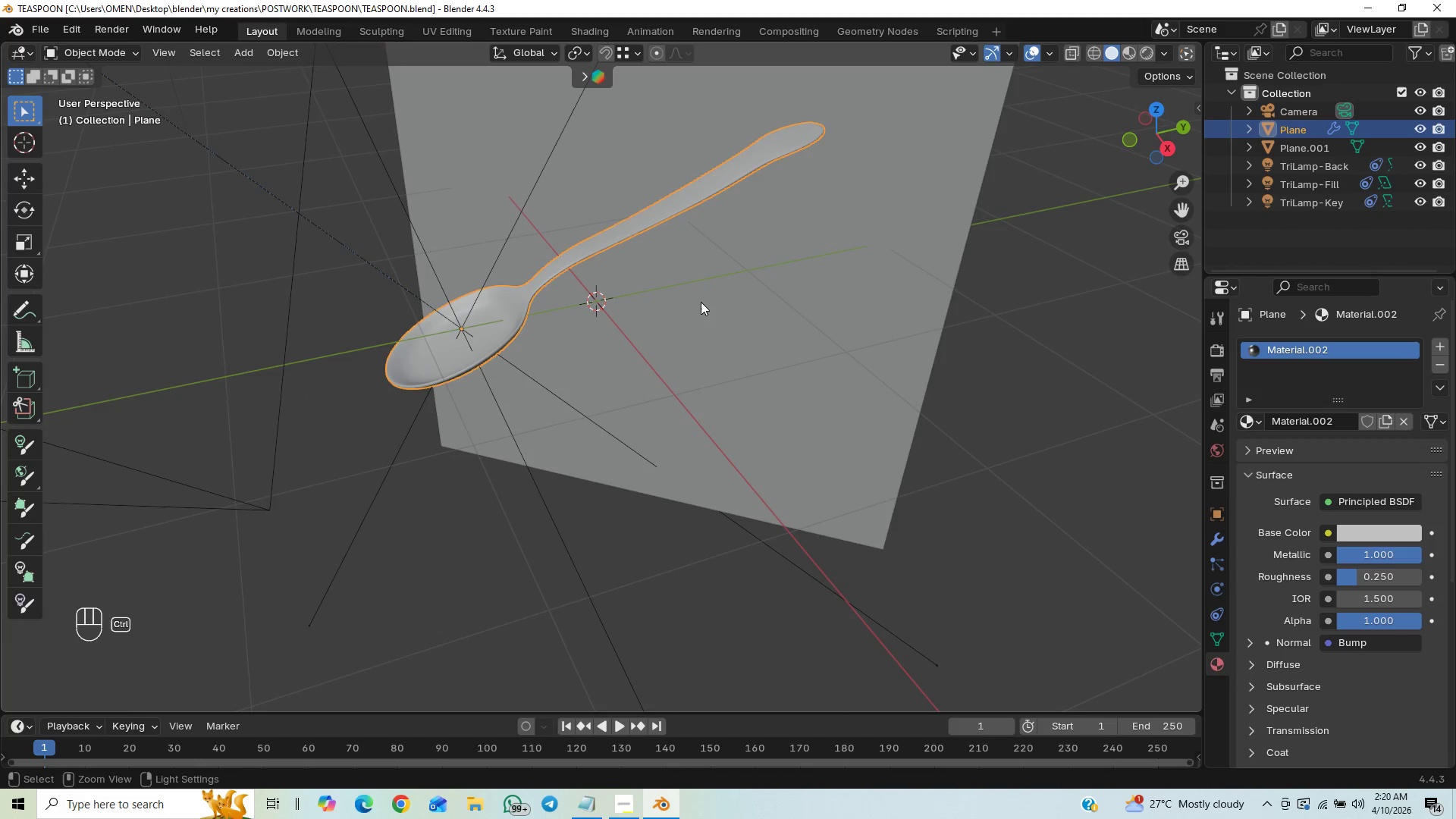 
key(Shift+ShiftLeft)
 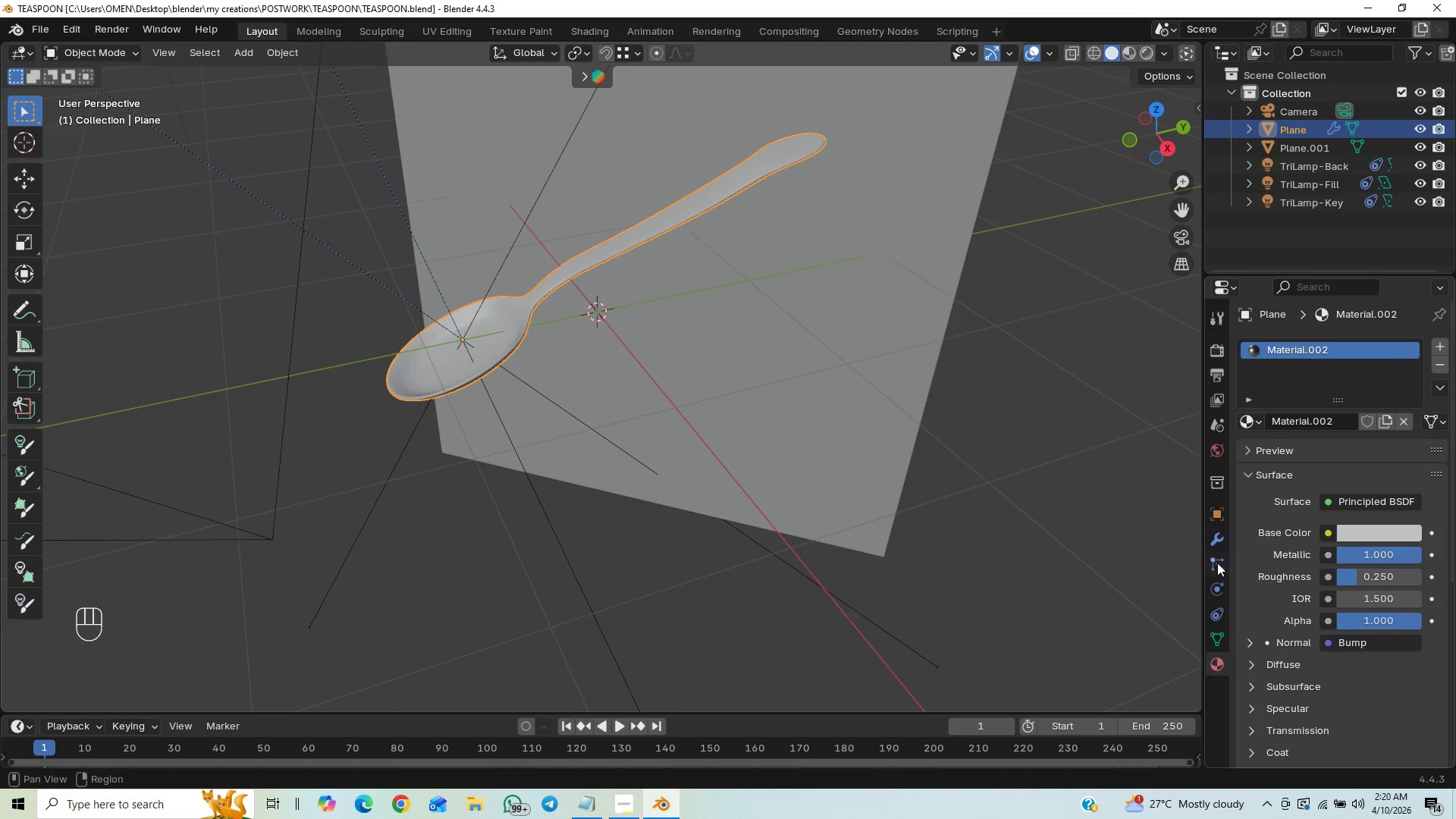 
left_click([1221, 538])
 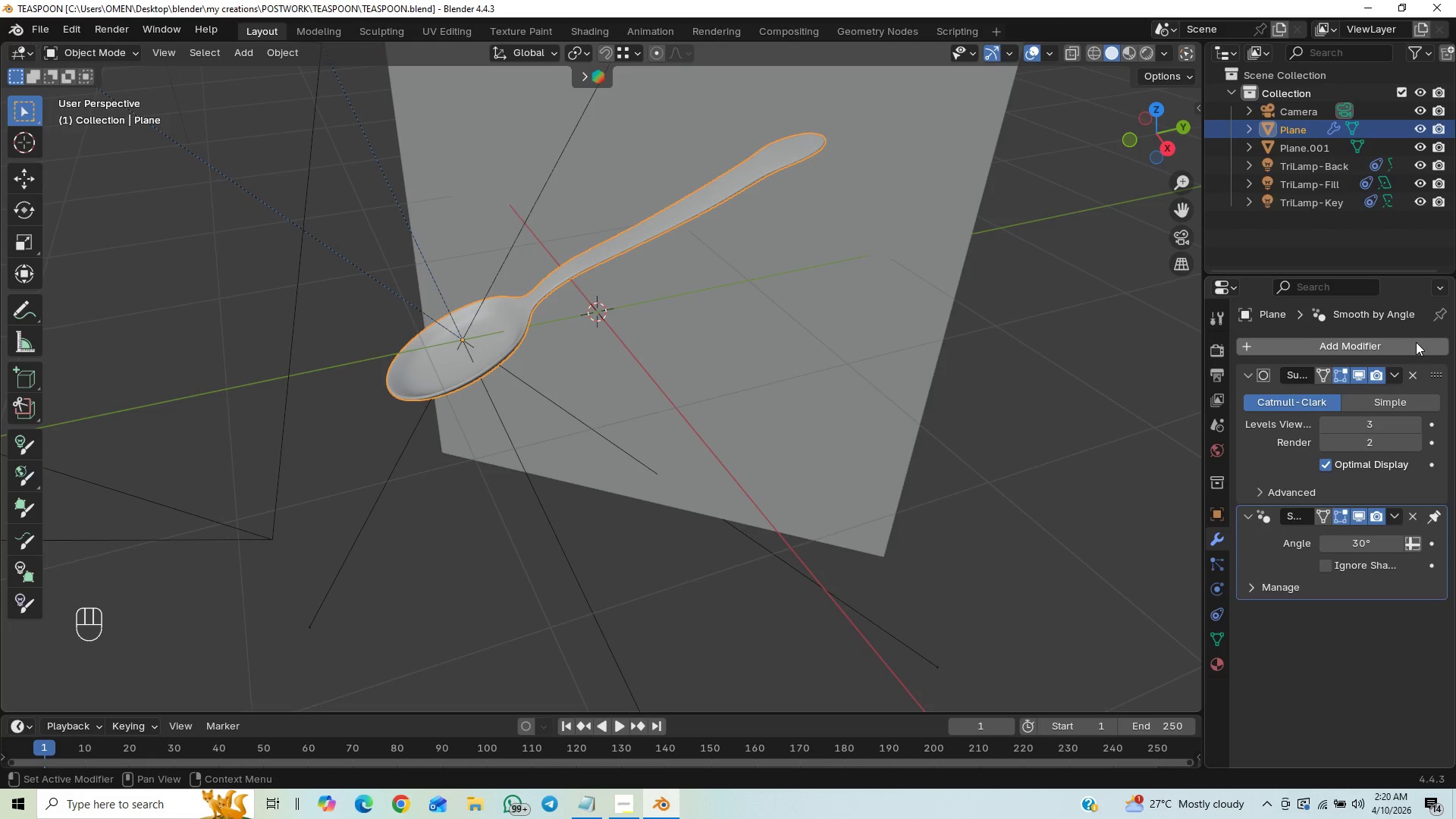 
left_click([1401, 347])
 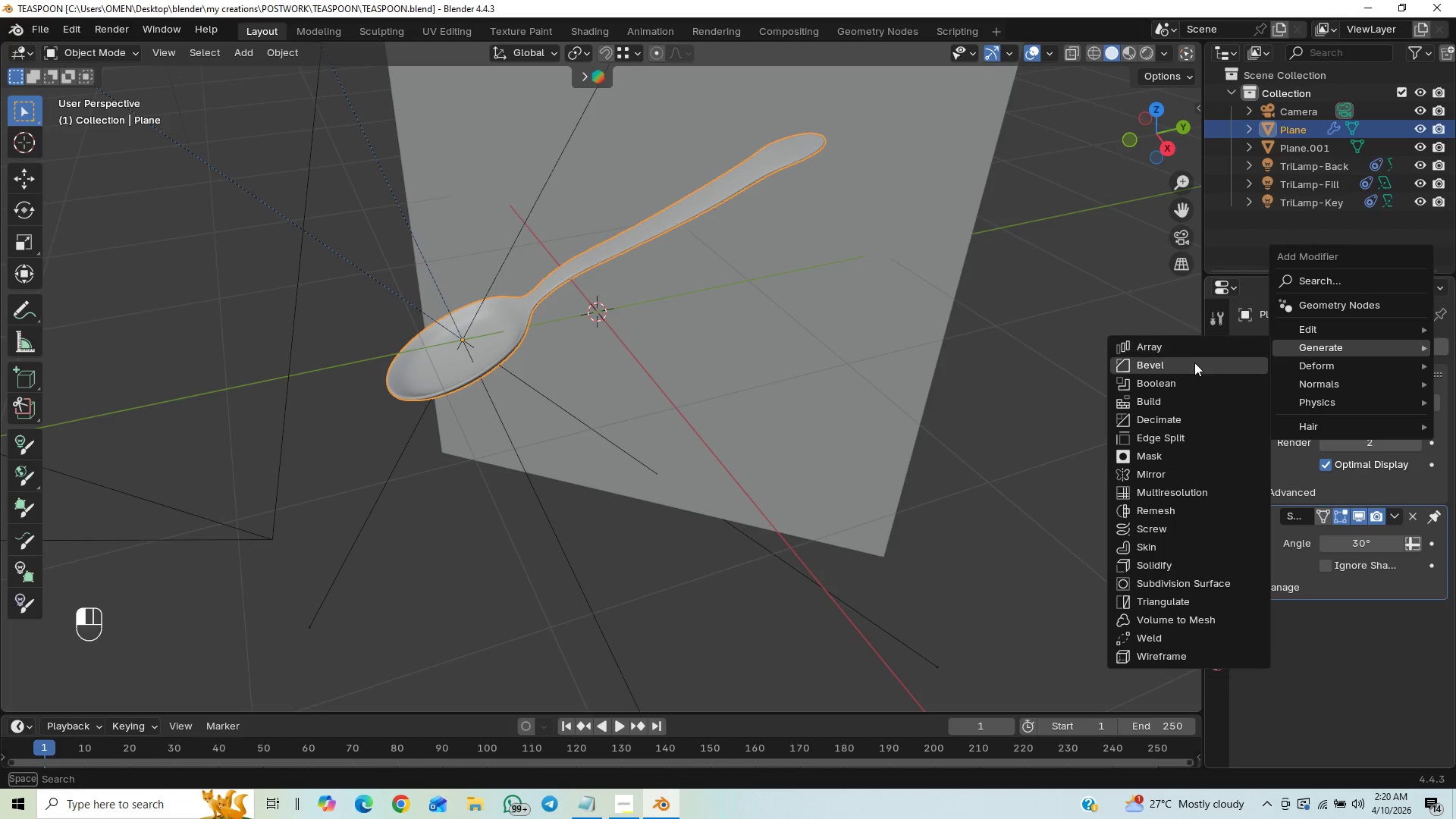 
left_click([1192, 366])
 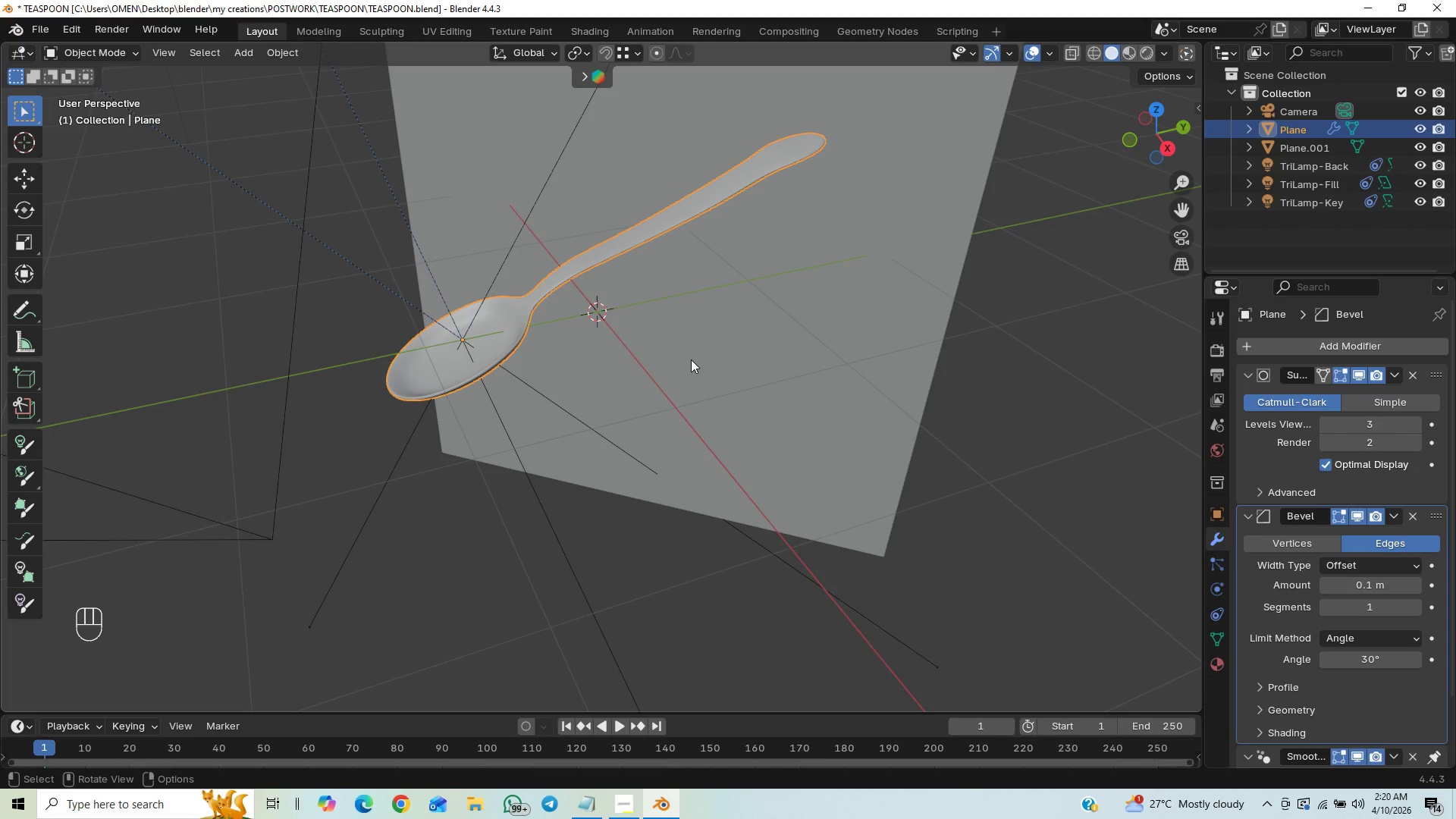 
hold_key(key=ControlLeft, duration=1.05)
 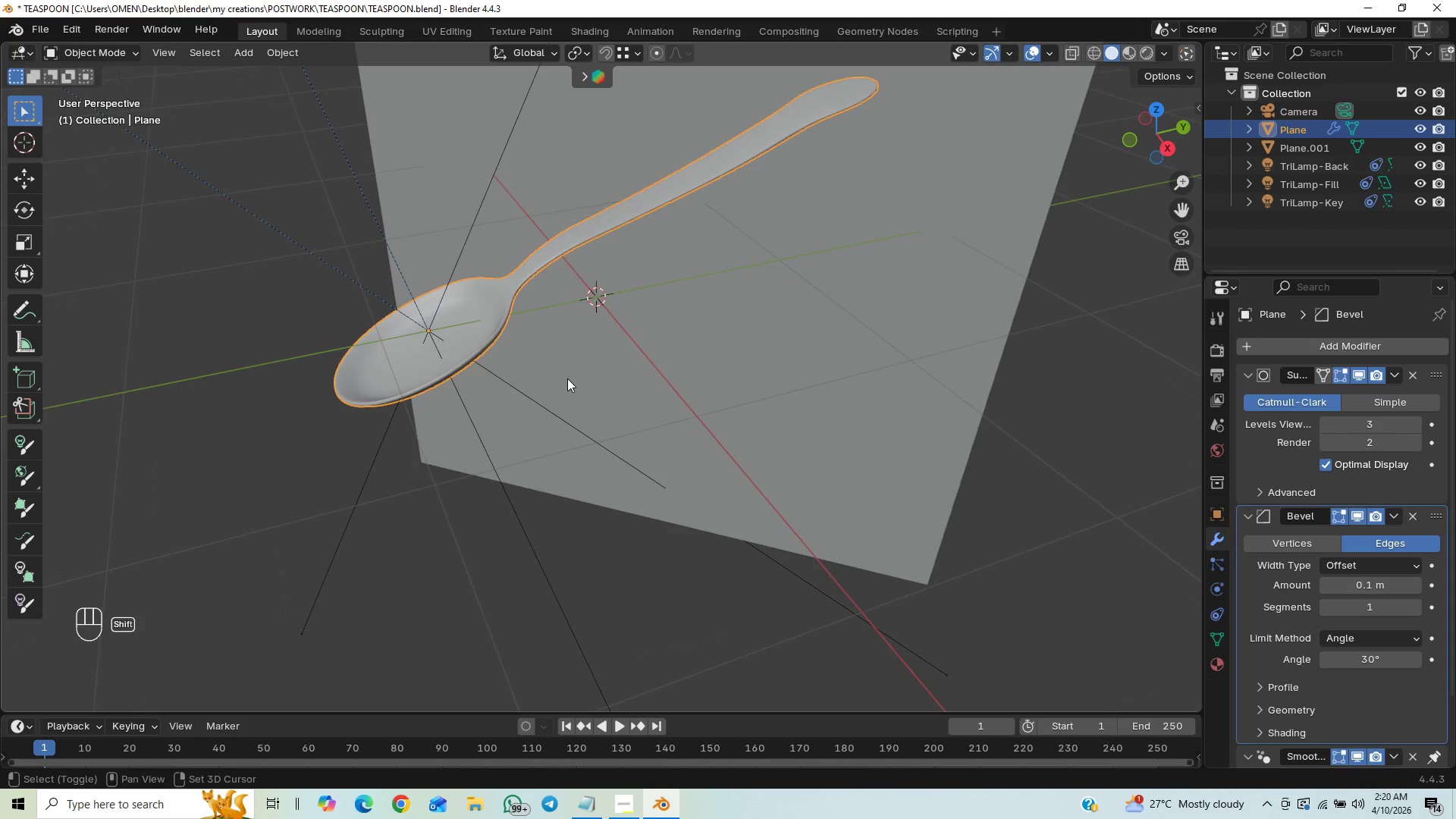 
hold_key(key=ShiftLeft, duration=0.53)
 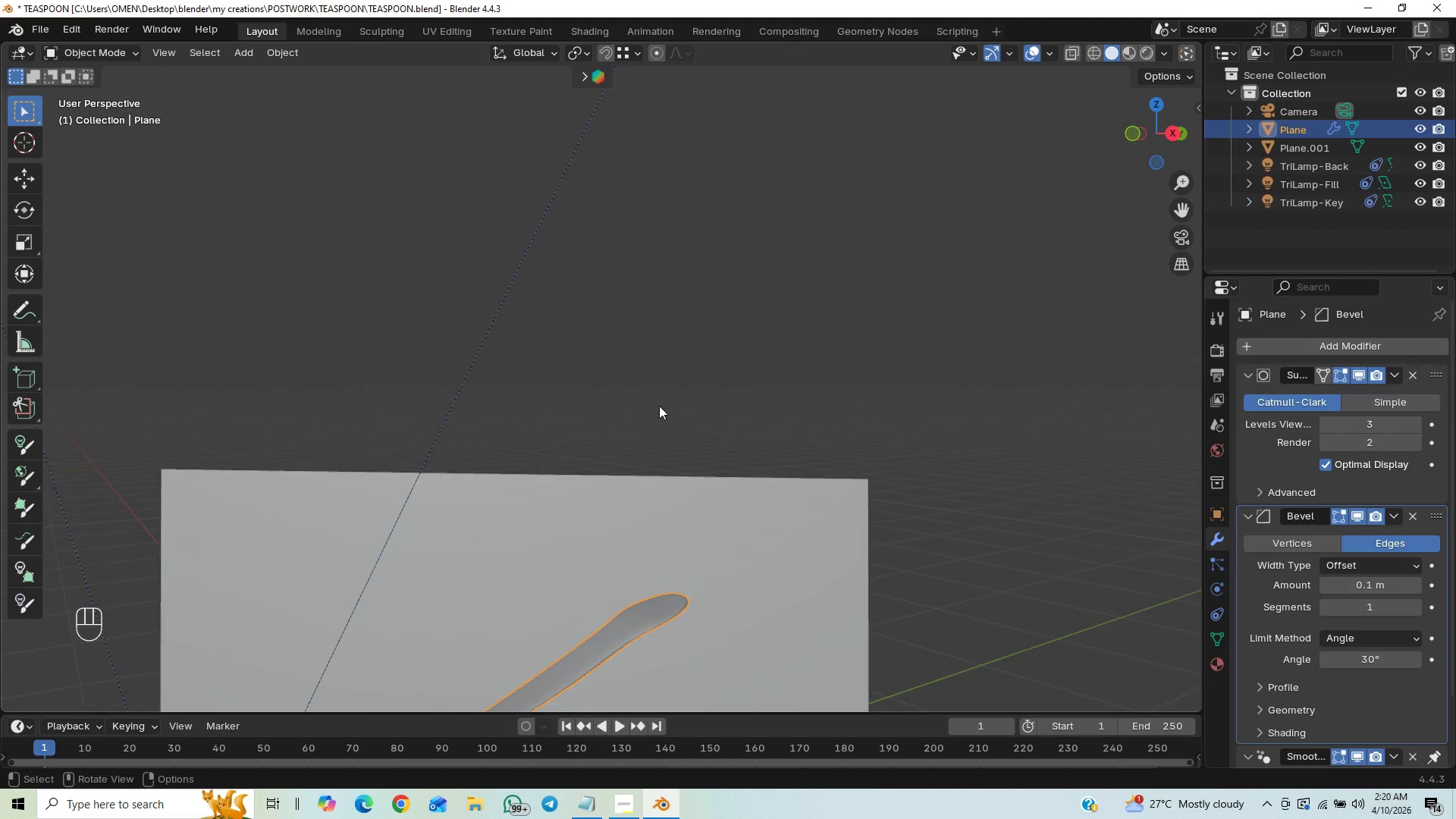 
hold_key(key=ShiftLeft, duration=0.53)
 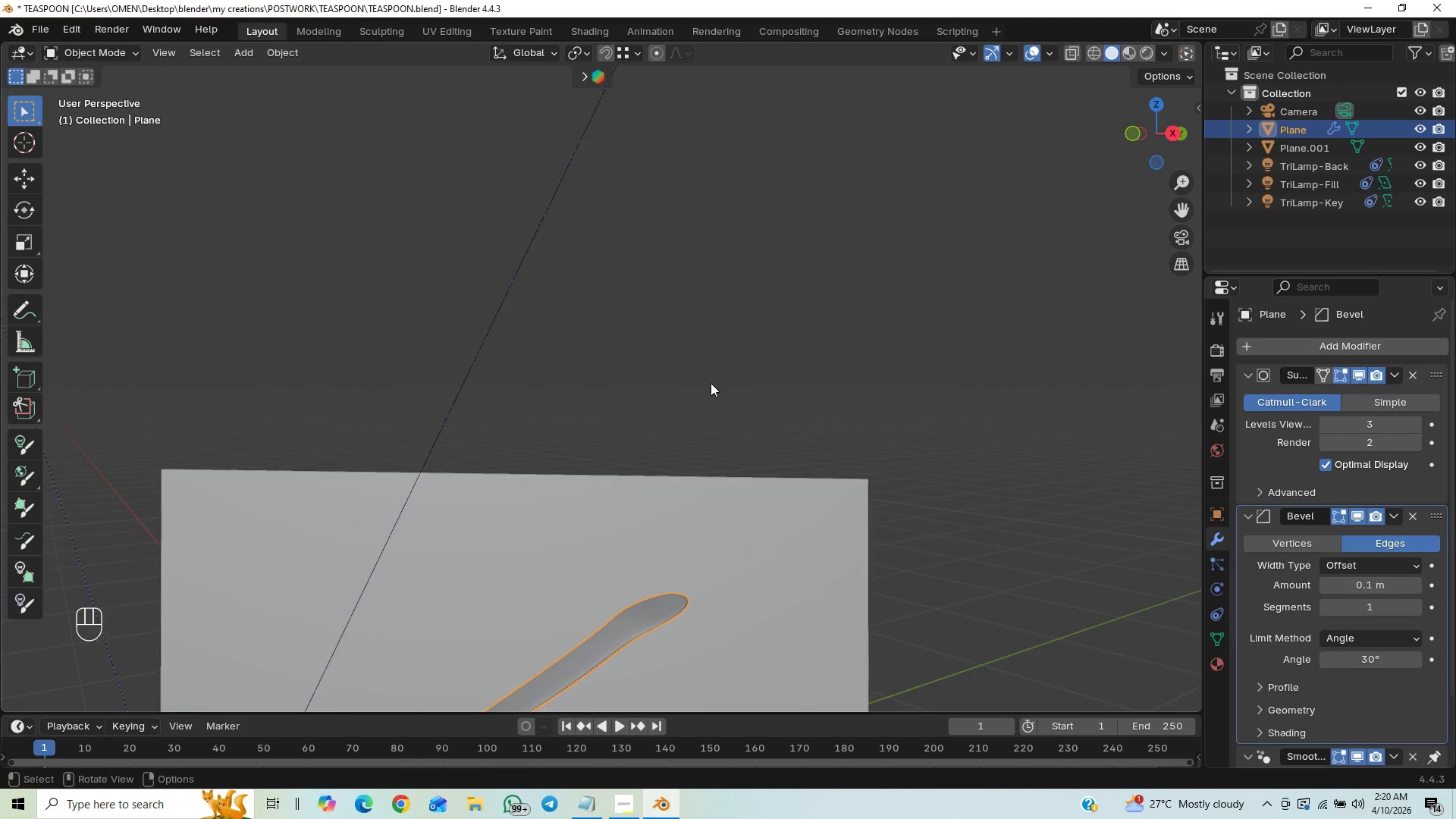 
hold_key(key=ShiftLeft, duration=0.53)
scroll: coordinate [633, 478], scroll_direction: down, amount: 107.0
 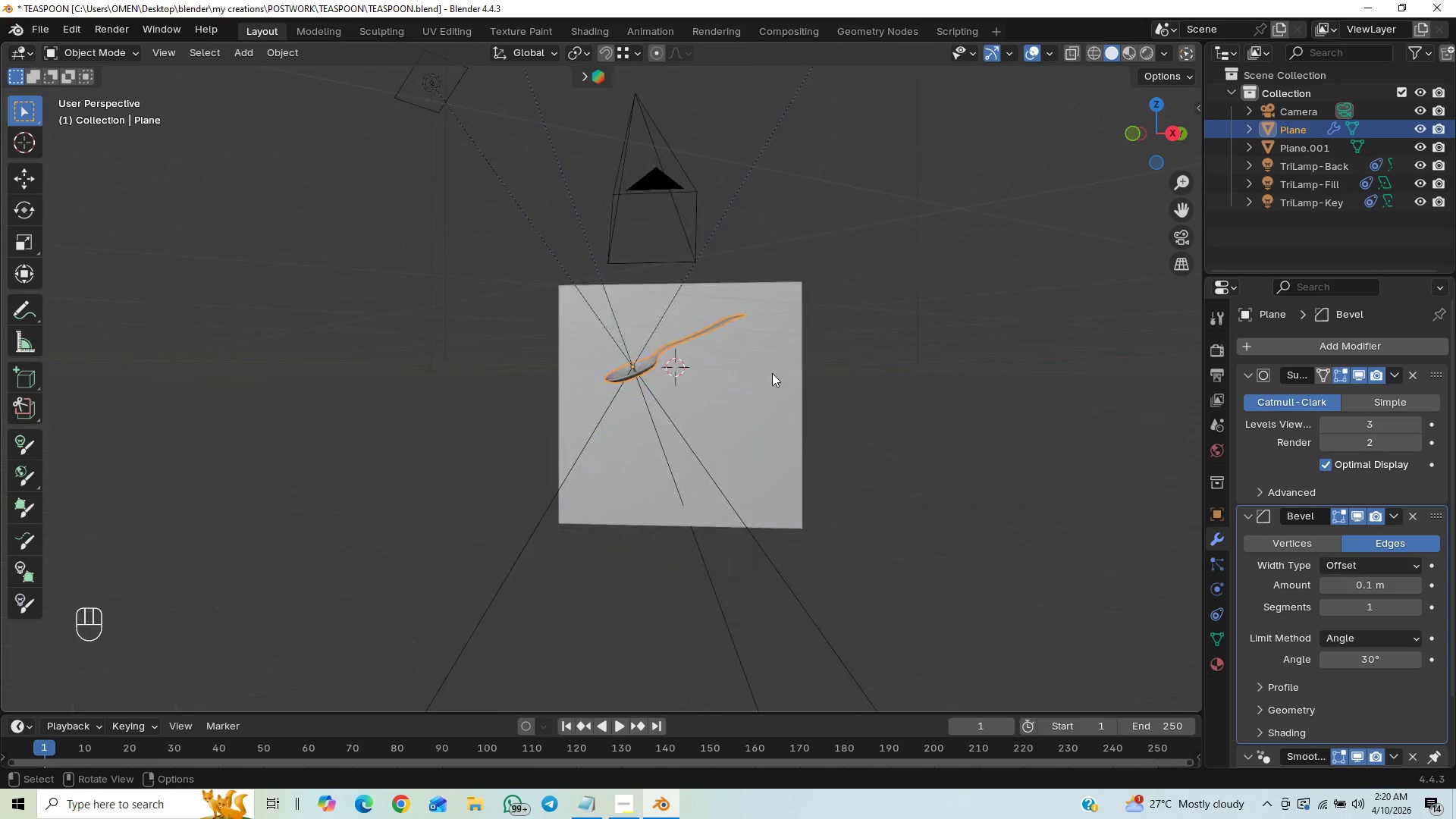 
hold_key(key=ShiftLeft, duration=4.59)
hold_key(key=ControlLeft, duration=0.36)
scroll: coordinate [732, 434], scroll_direction: up, amount: 43.0
 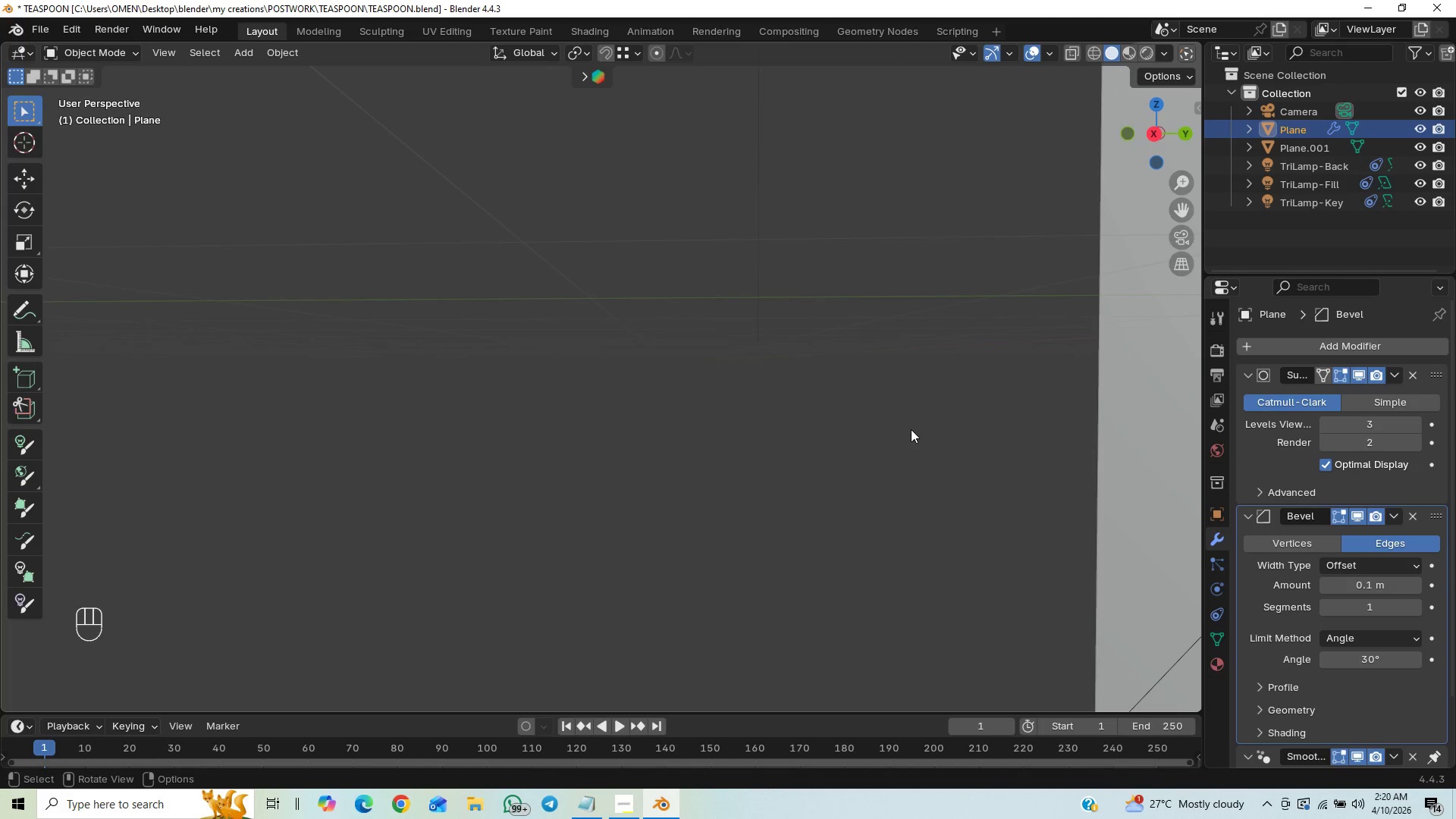 
scroll: coordinate [911, 429], scroll_direction: down, amount: 43.0
 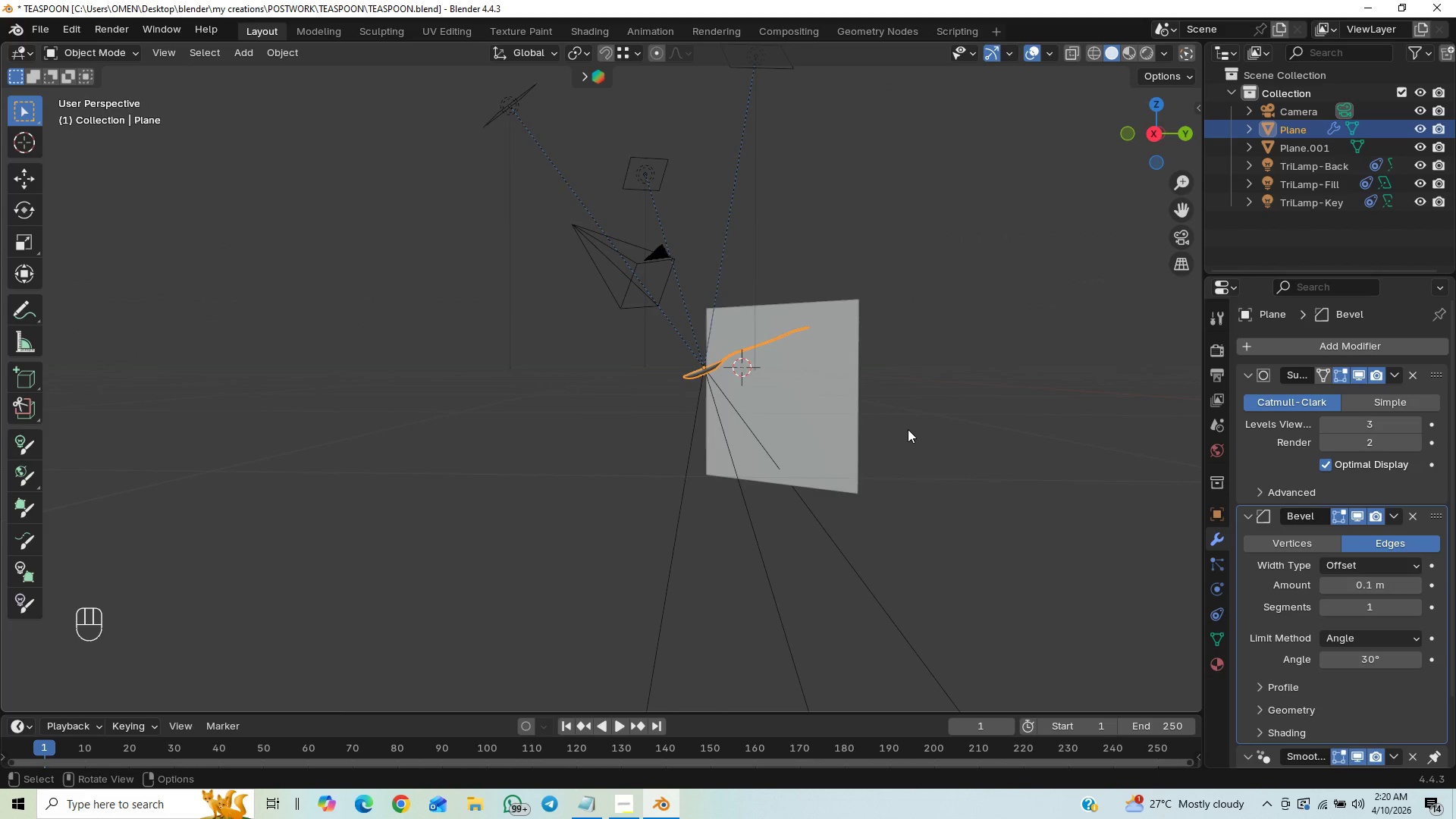 
hold_key(key=ShiftLeft, duration=0.47)
 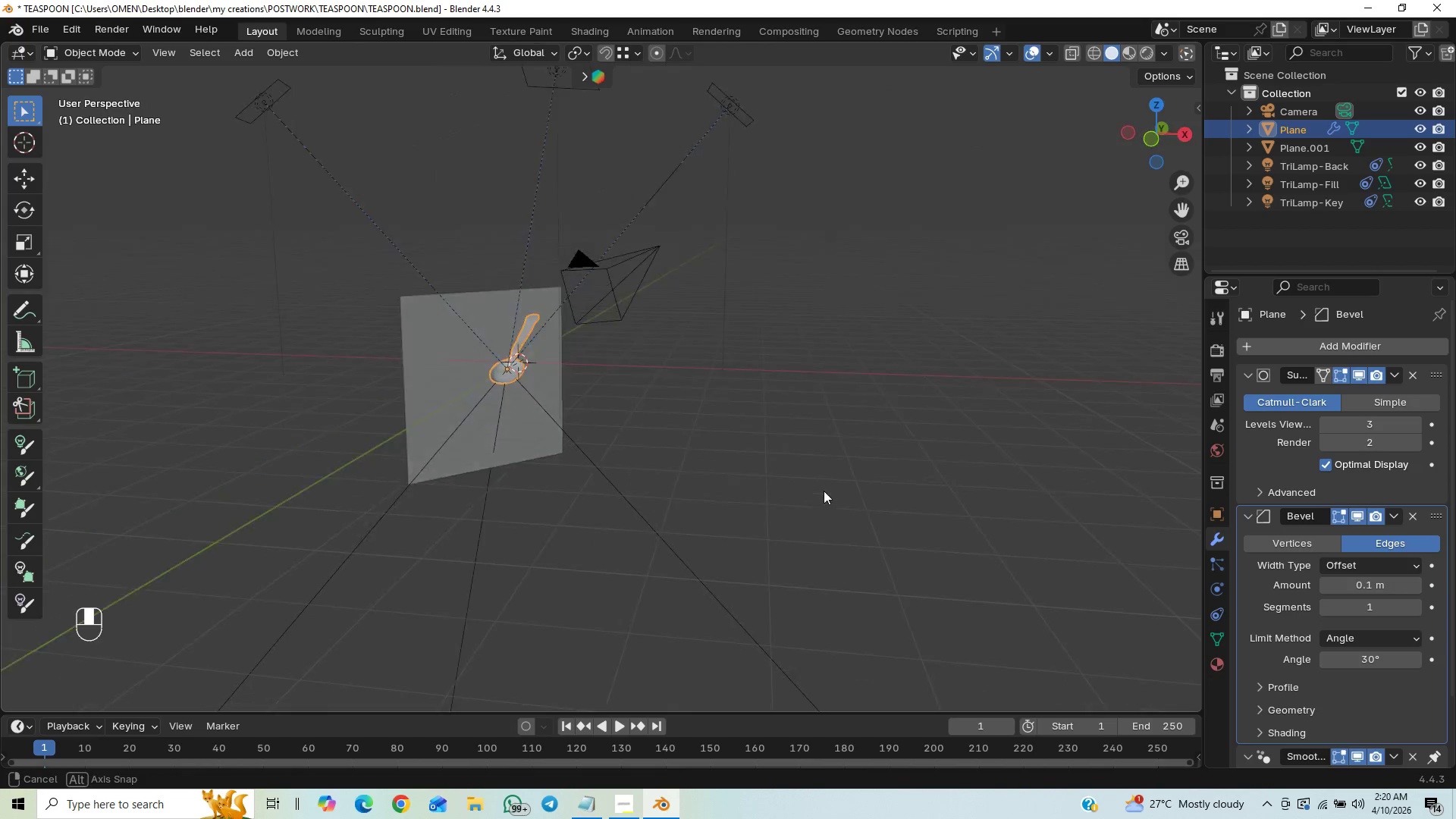 
hold_key(key=ShiftLeft, duration=1.25)
 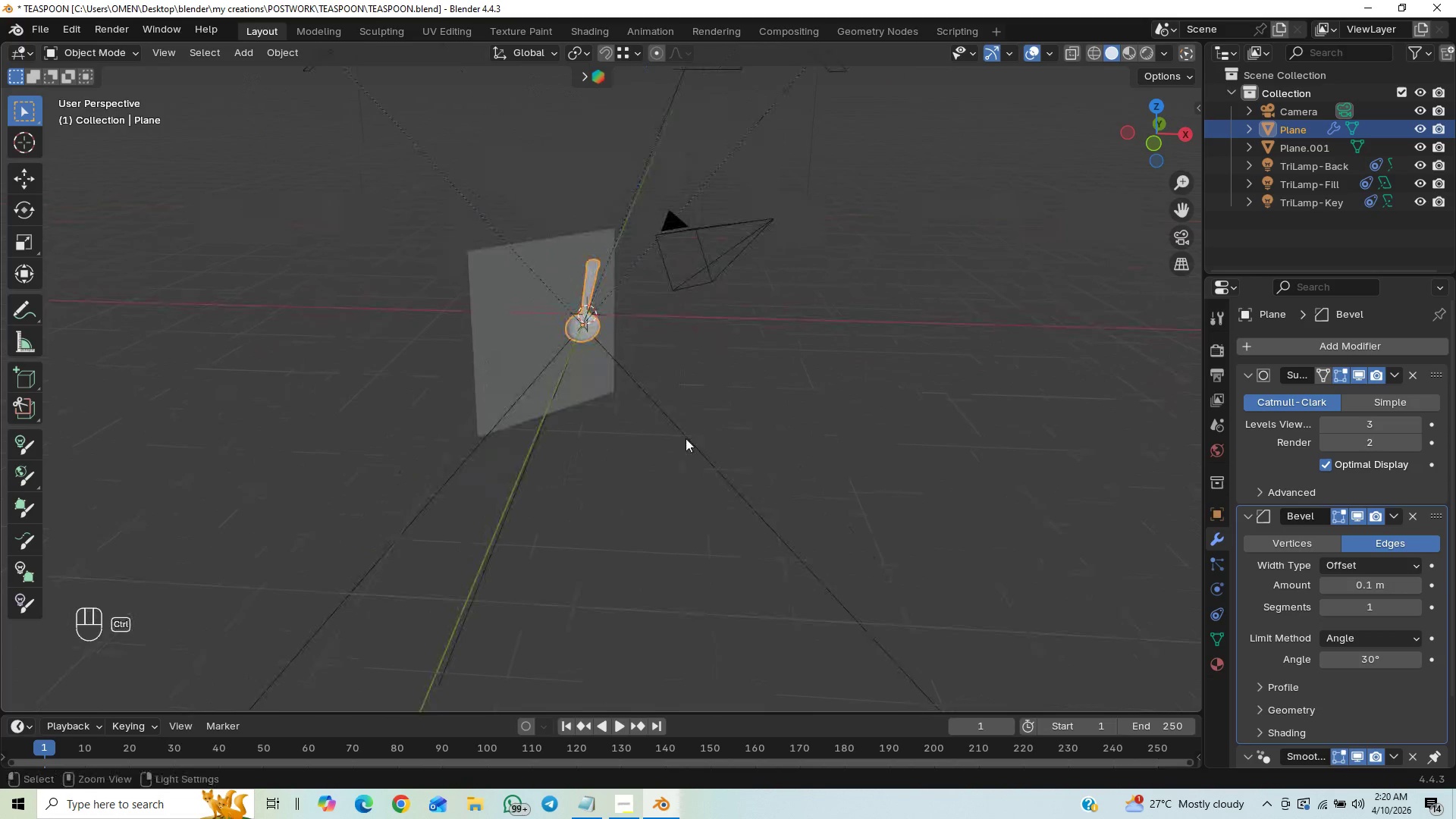 
hold_key(key=ControlLeft, duration=0.53)
 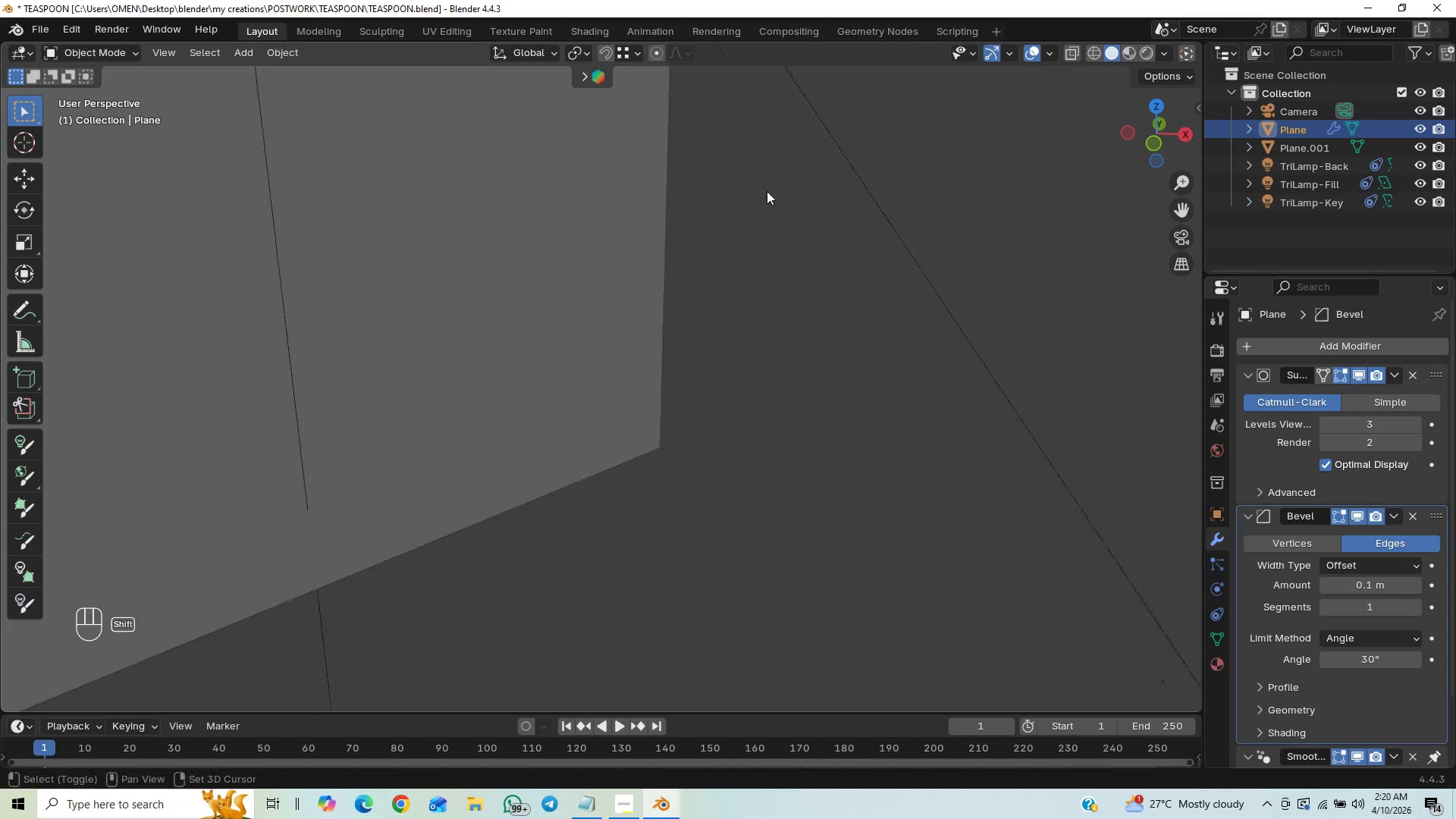 
hold_key(key=ShiftLeft, duration=0.67)
 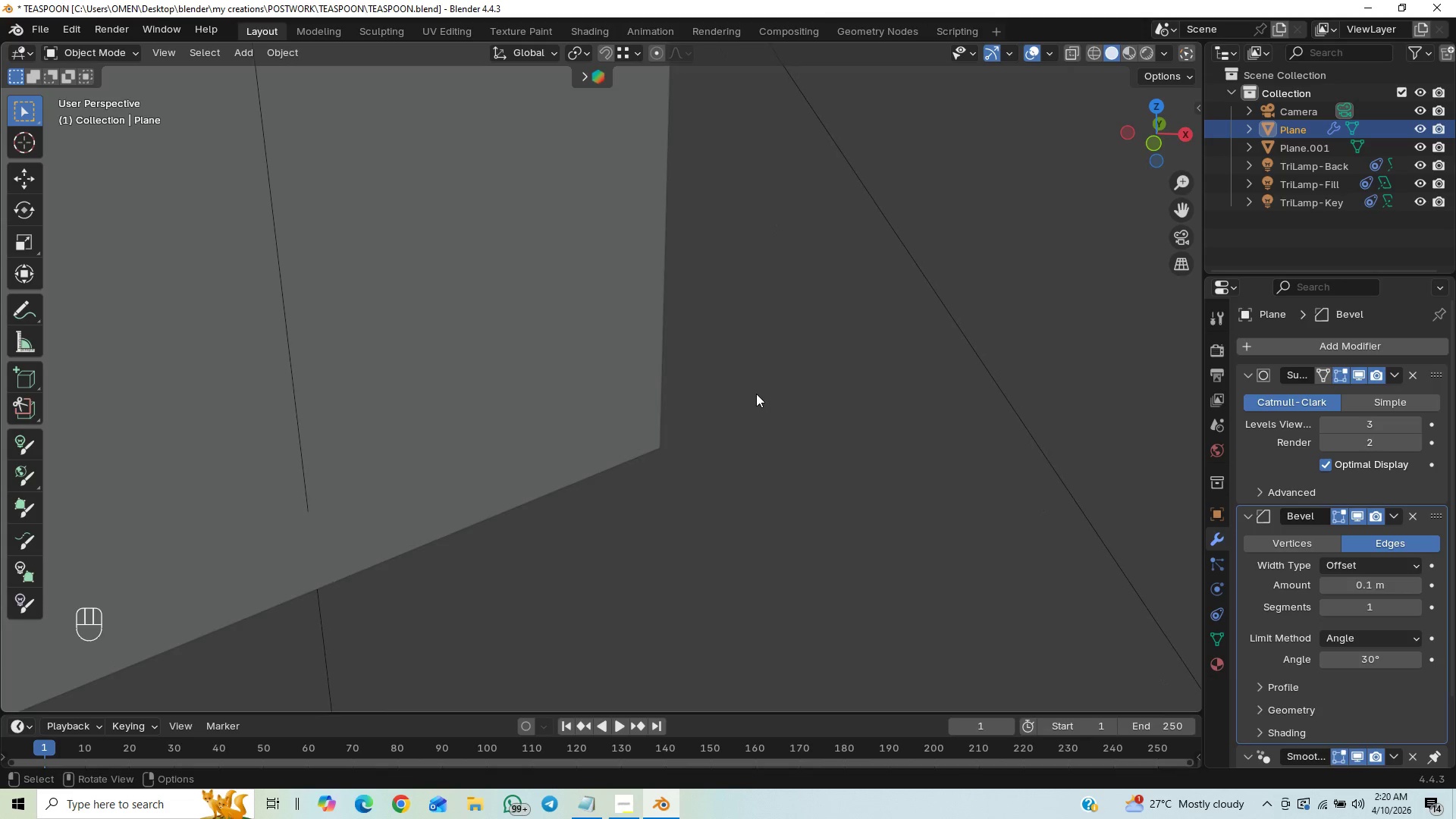 
hold_key(key=ShiftLeft, duration=0.64)
 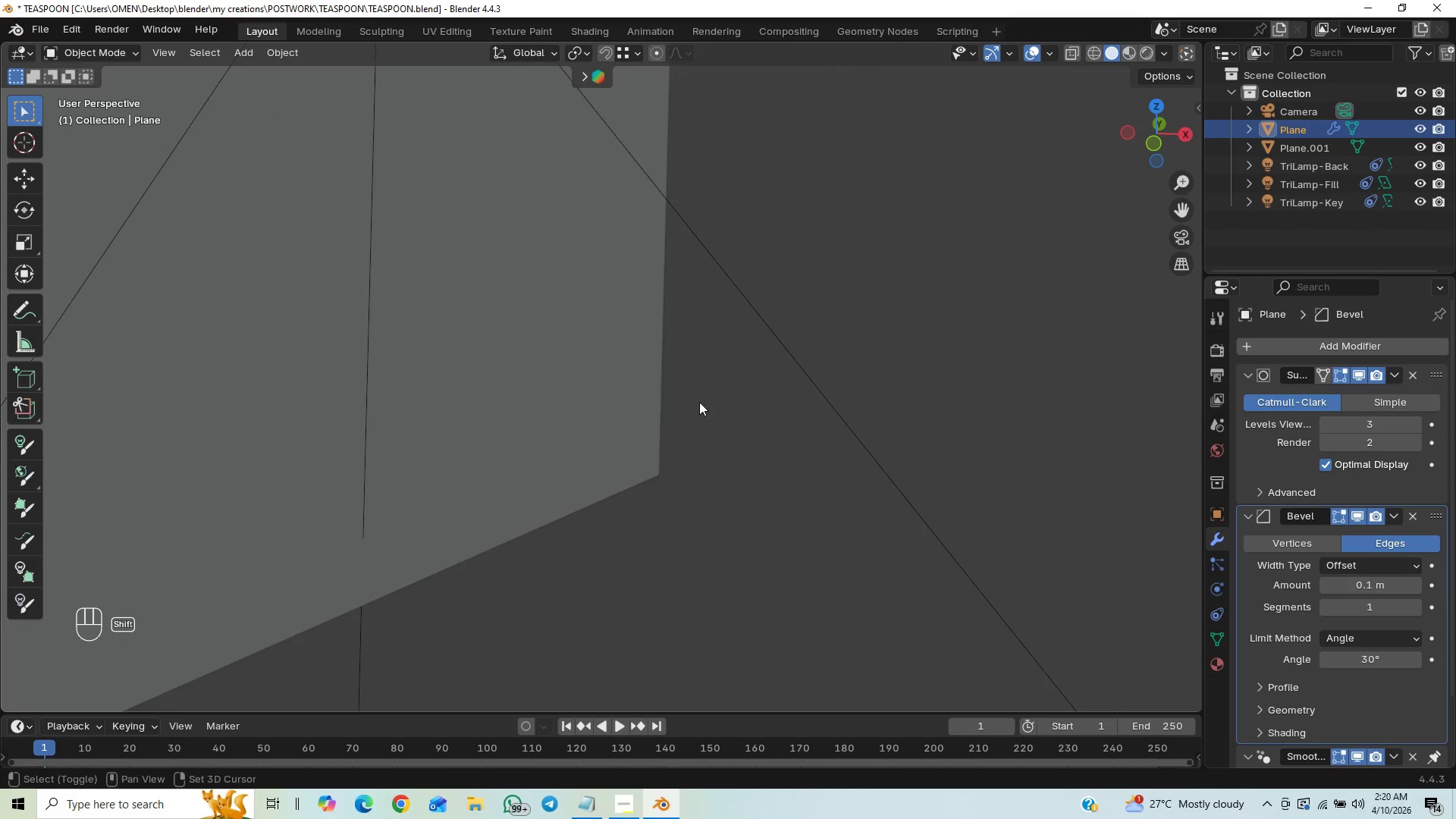 
scroll: coordinate [756, 394], scroll_direction: down, amount: 35.0
 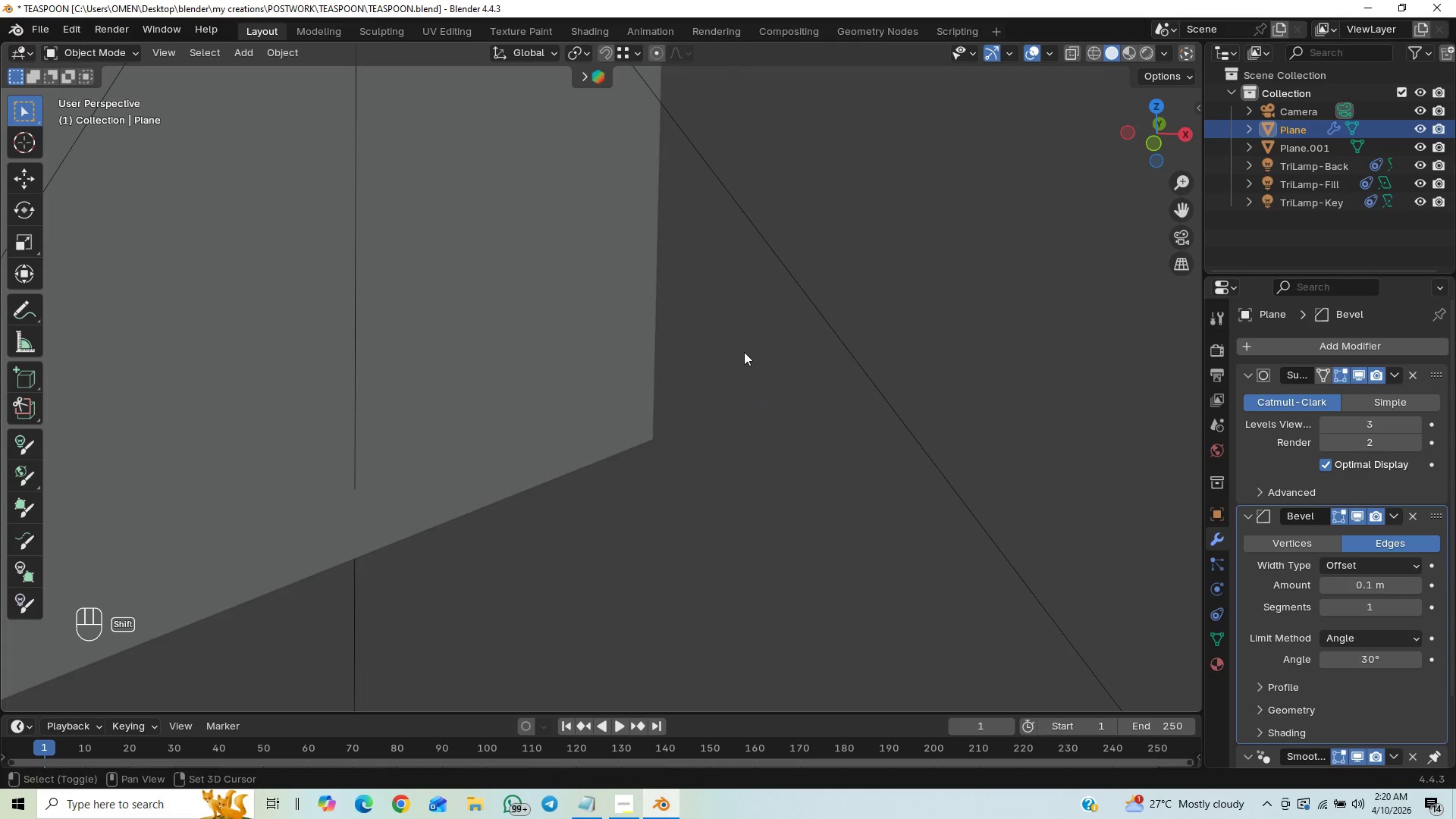 
hold_key(key=ShiftLeft, duration=0.44)
 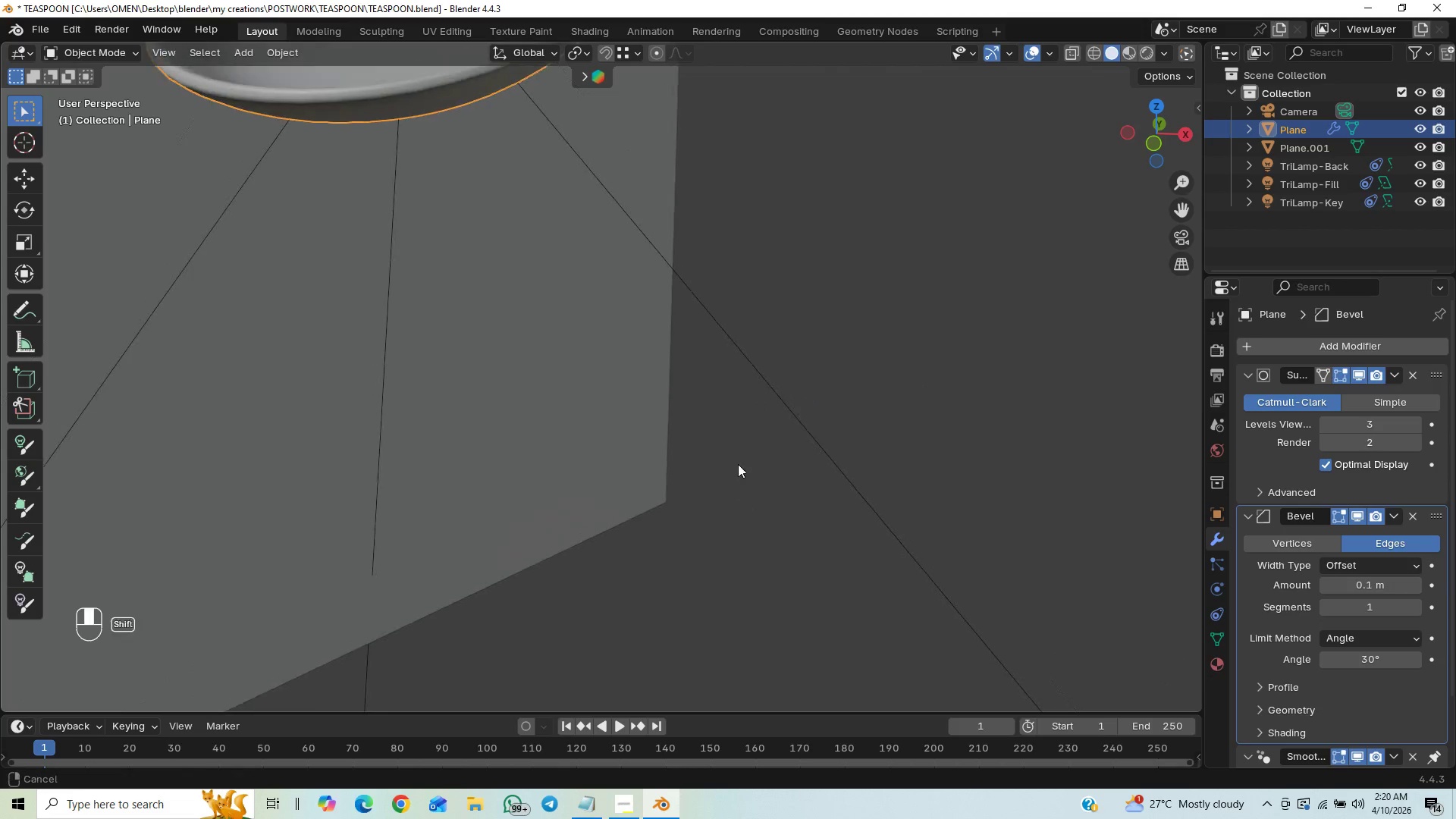 
hold_key(key=ShiftLeft, duration=1.52)
 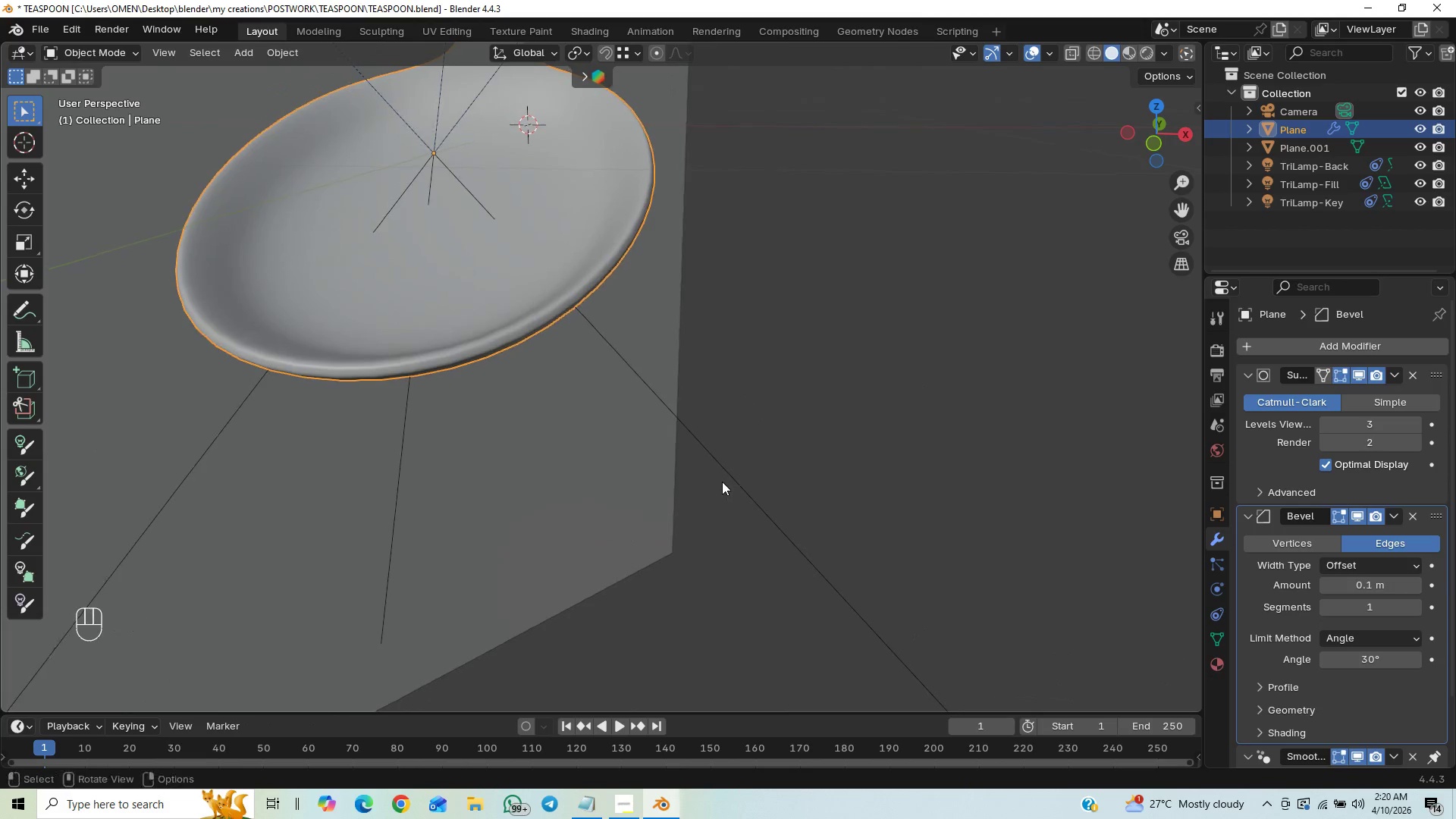 
key(Shift+ShiftLeft)
 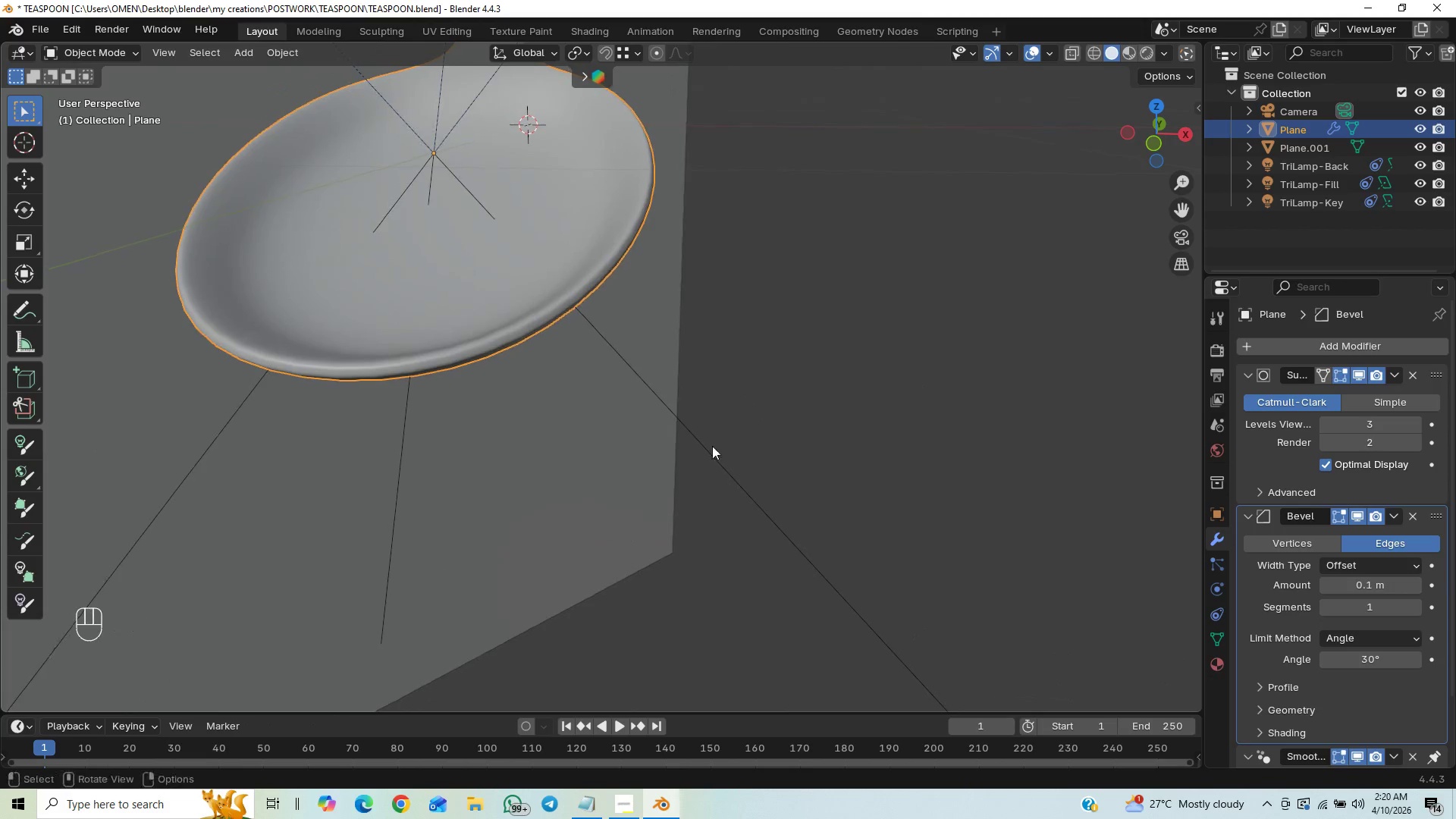 
key(Shift+ShiftLeft)
 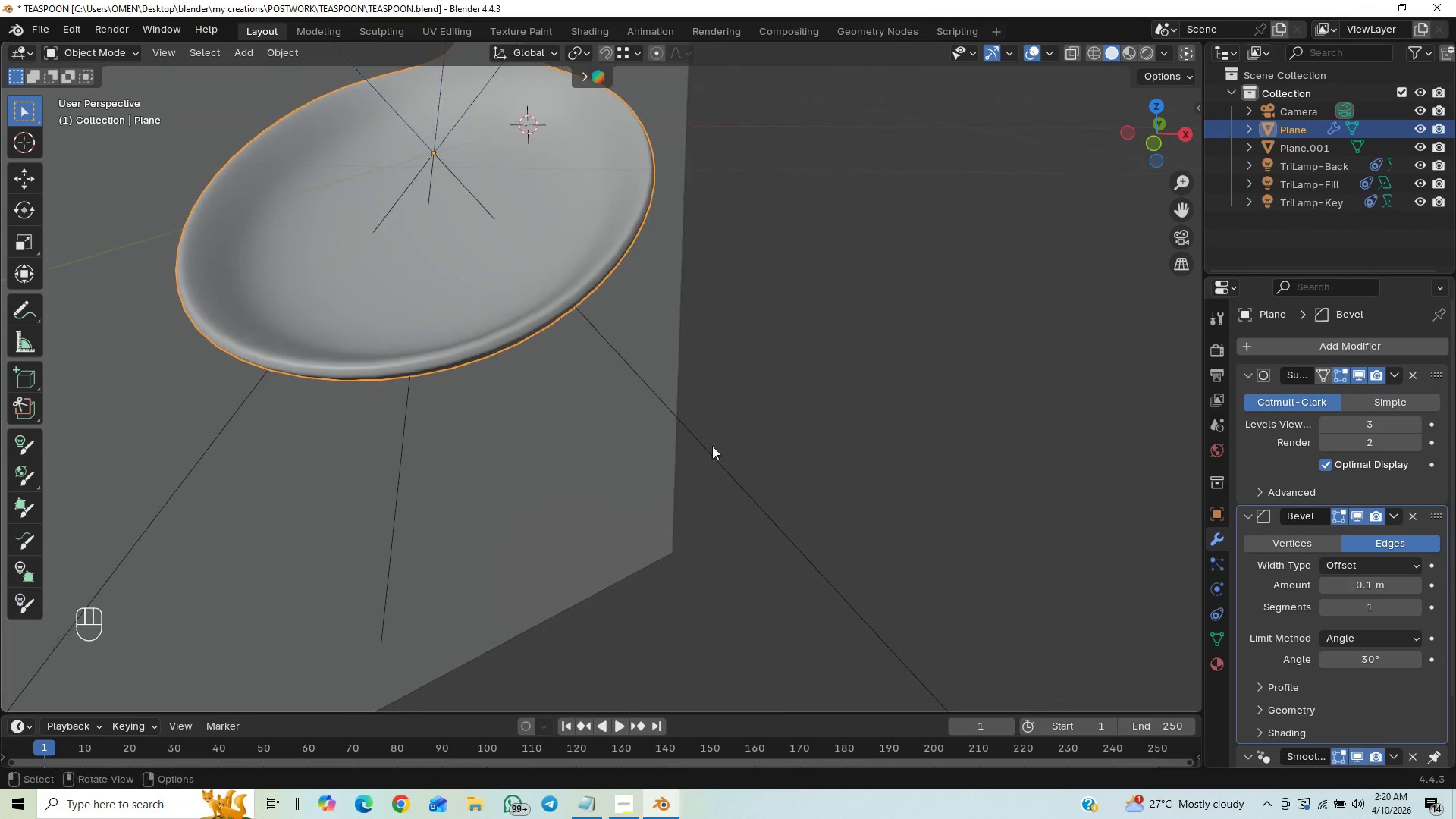 
key(Shift+ShiftLeft)
 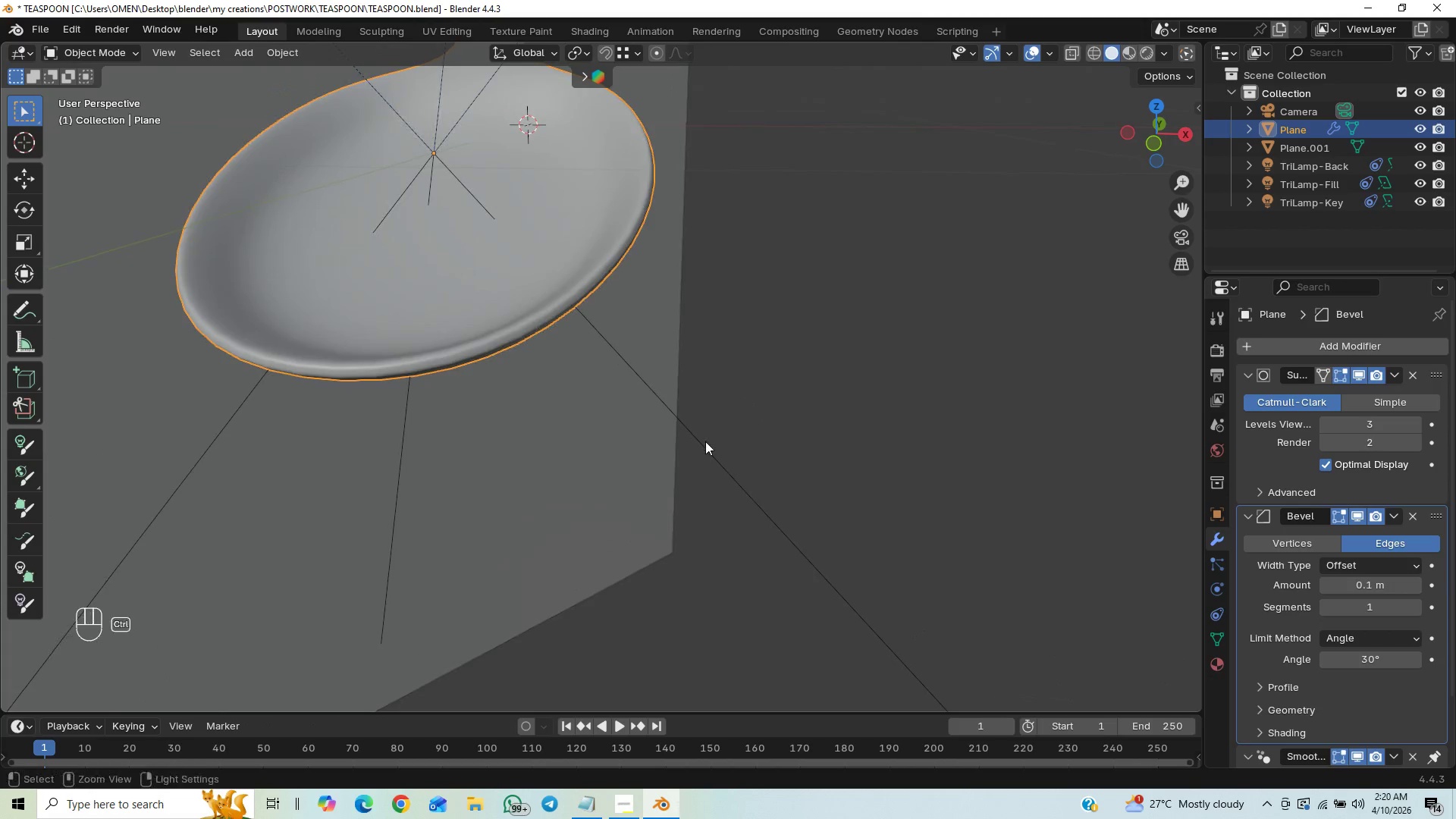 
hold_key(key=ControlLeft, duration=0.45)
 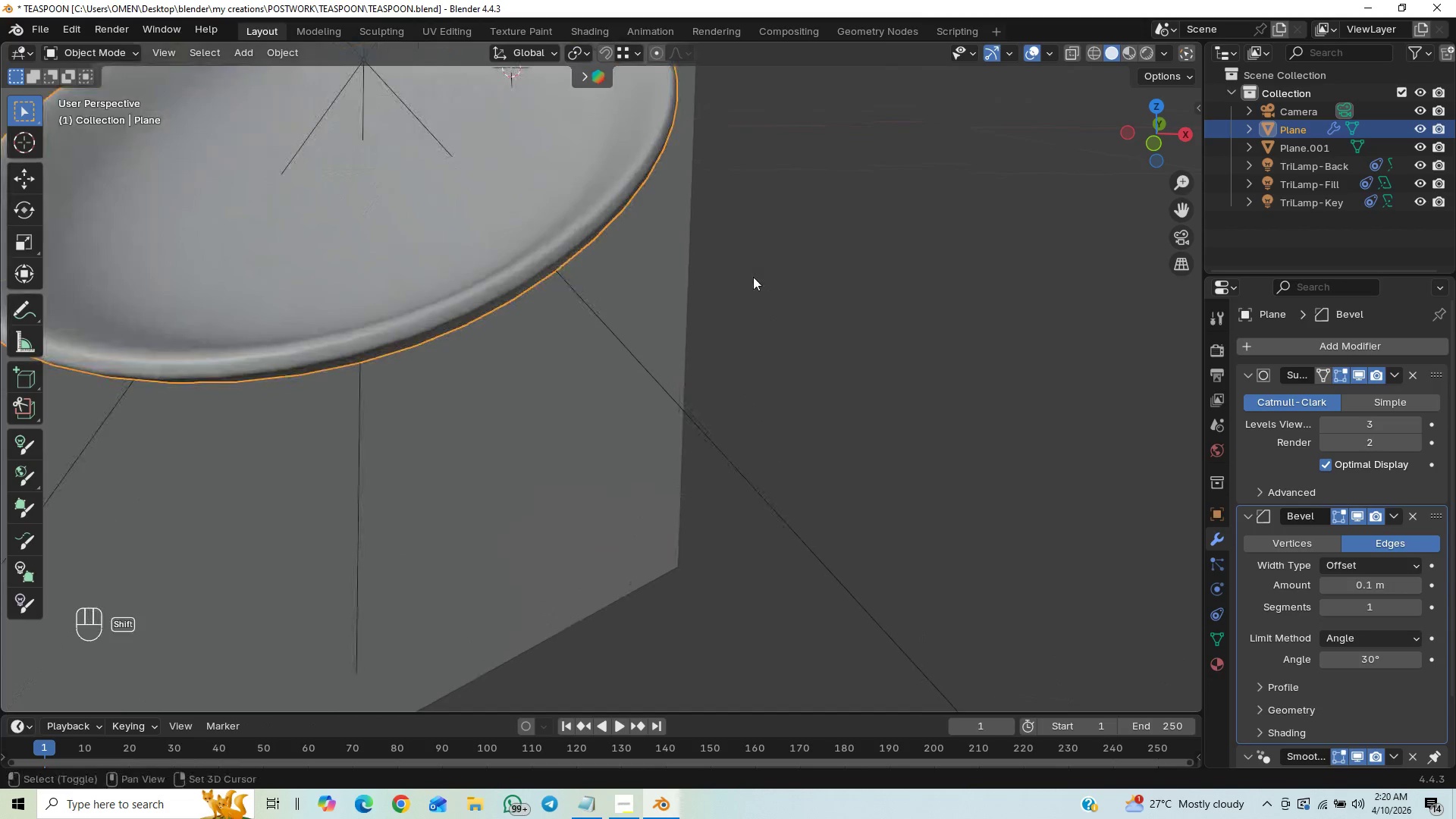 
hold_key(key=ShiftLeft, duration=0.33)
 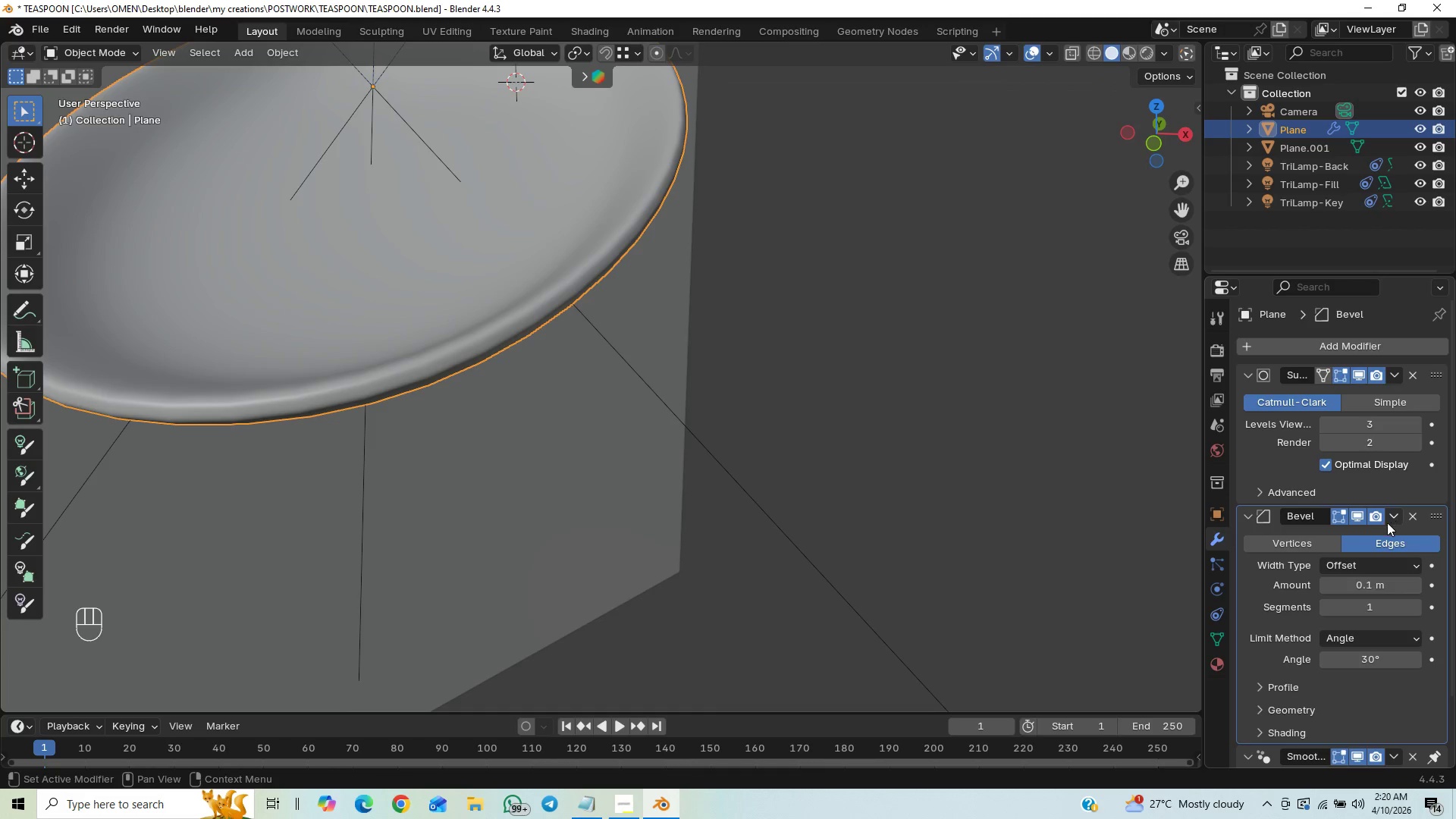 
wait(6.47)
 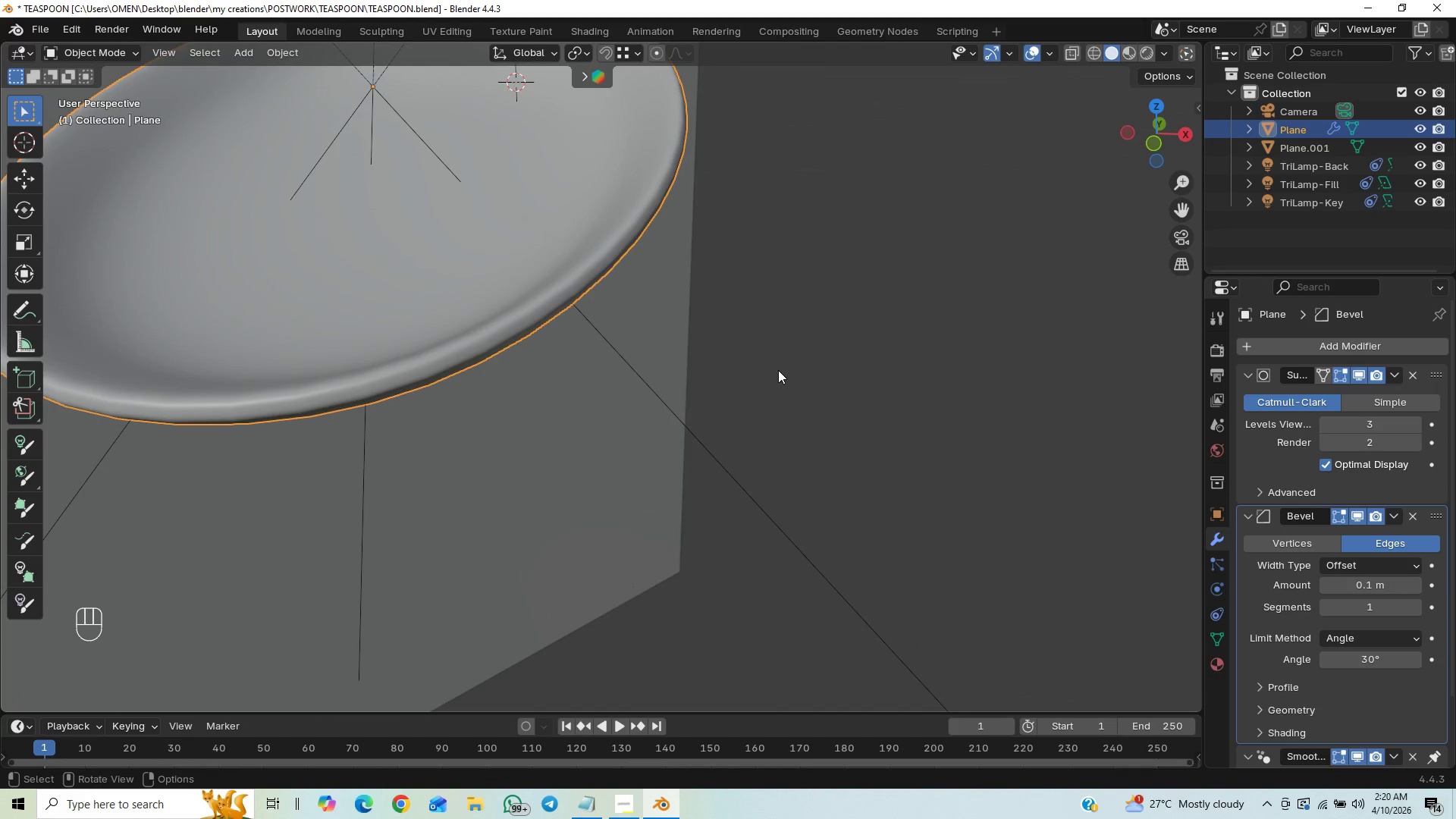 
left_click([1412, 518])
 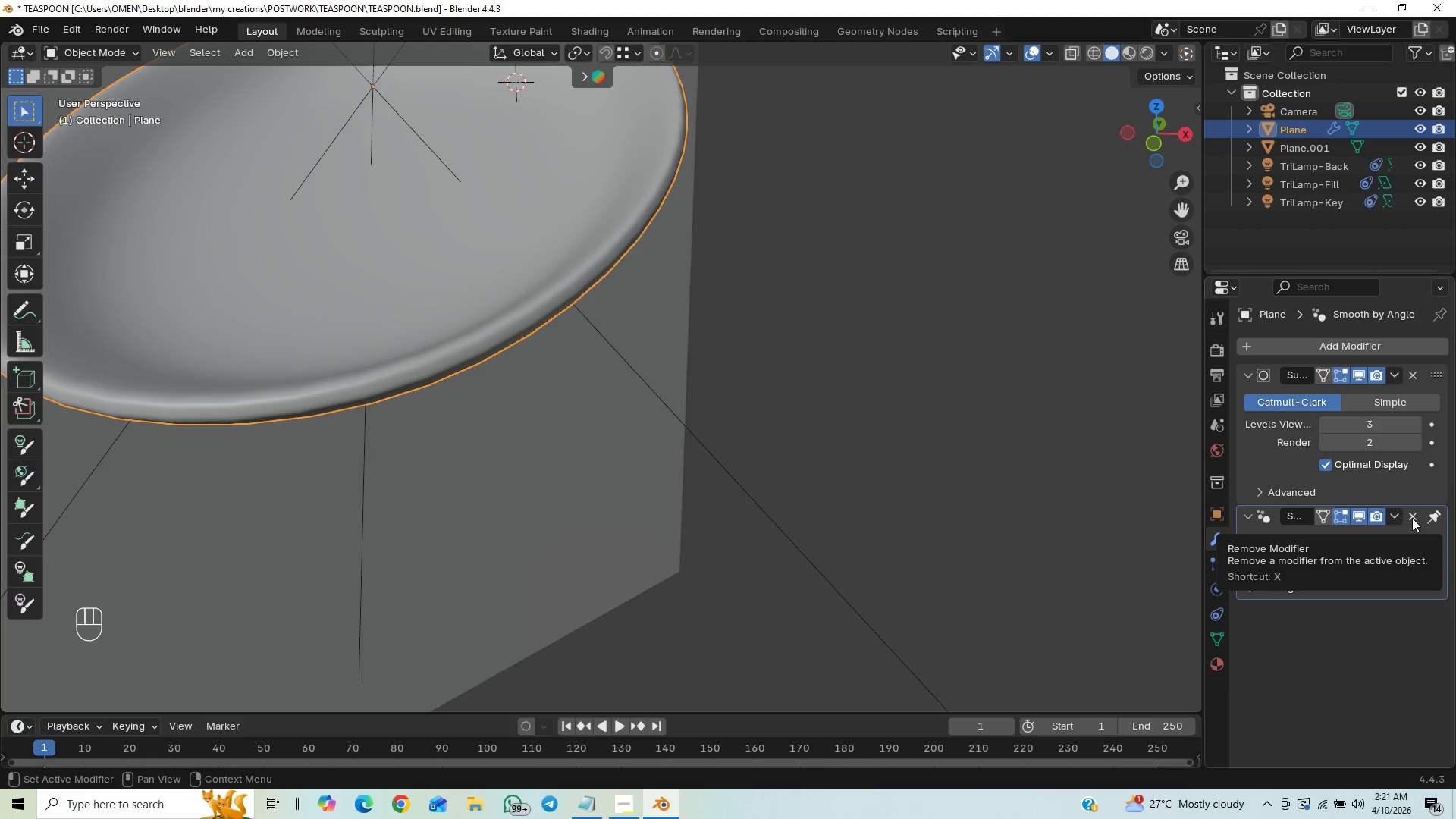 
key(Control+Z)
 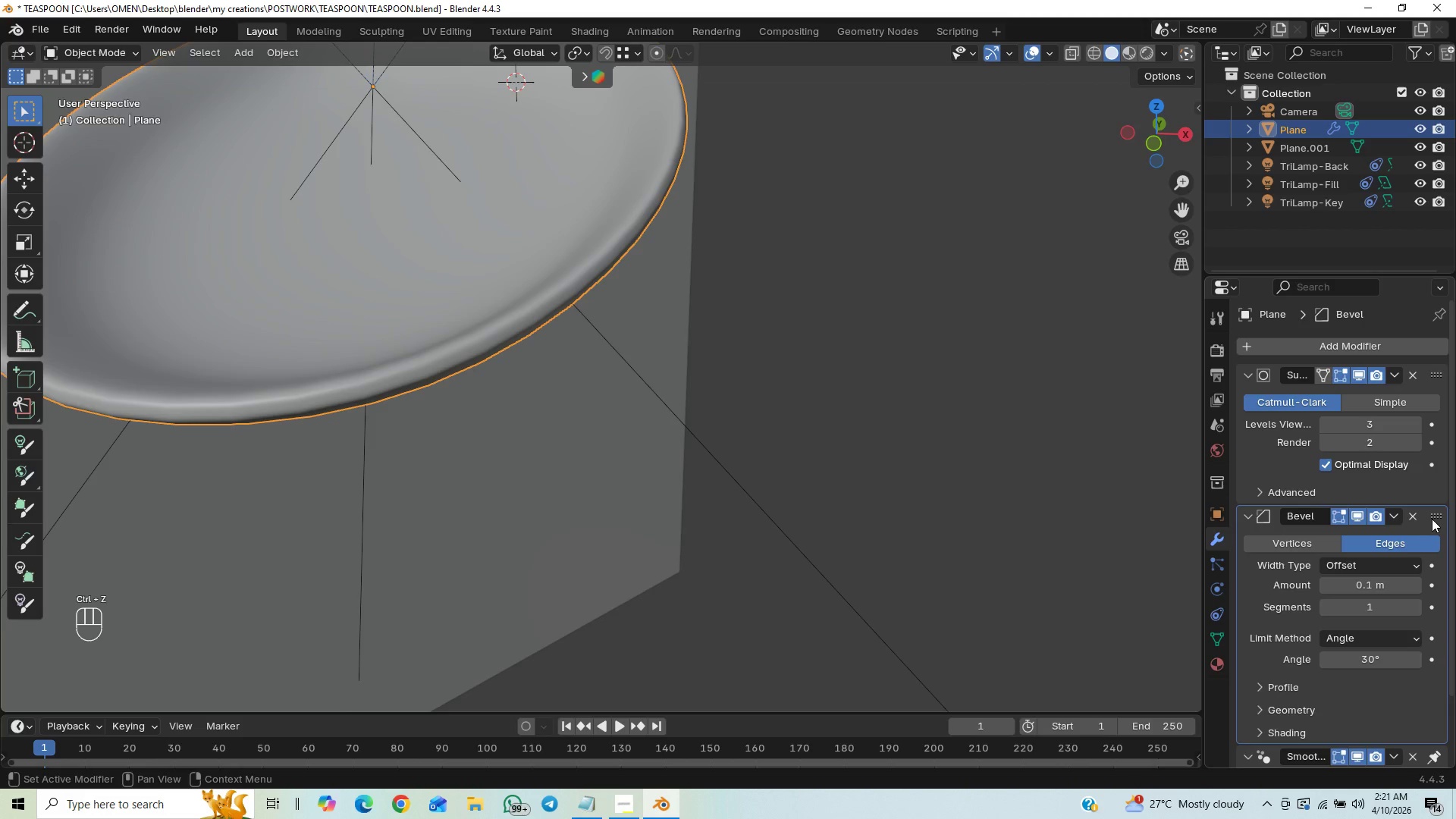 
left_click_drag(start_coordinate=[1437, 513], to_coordinate=[1426, 369])
 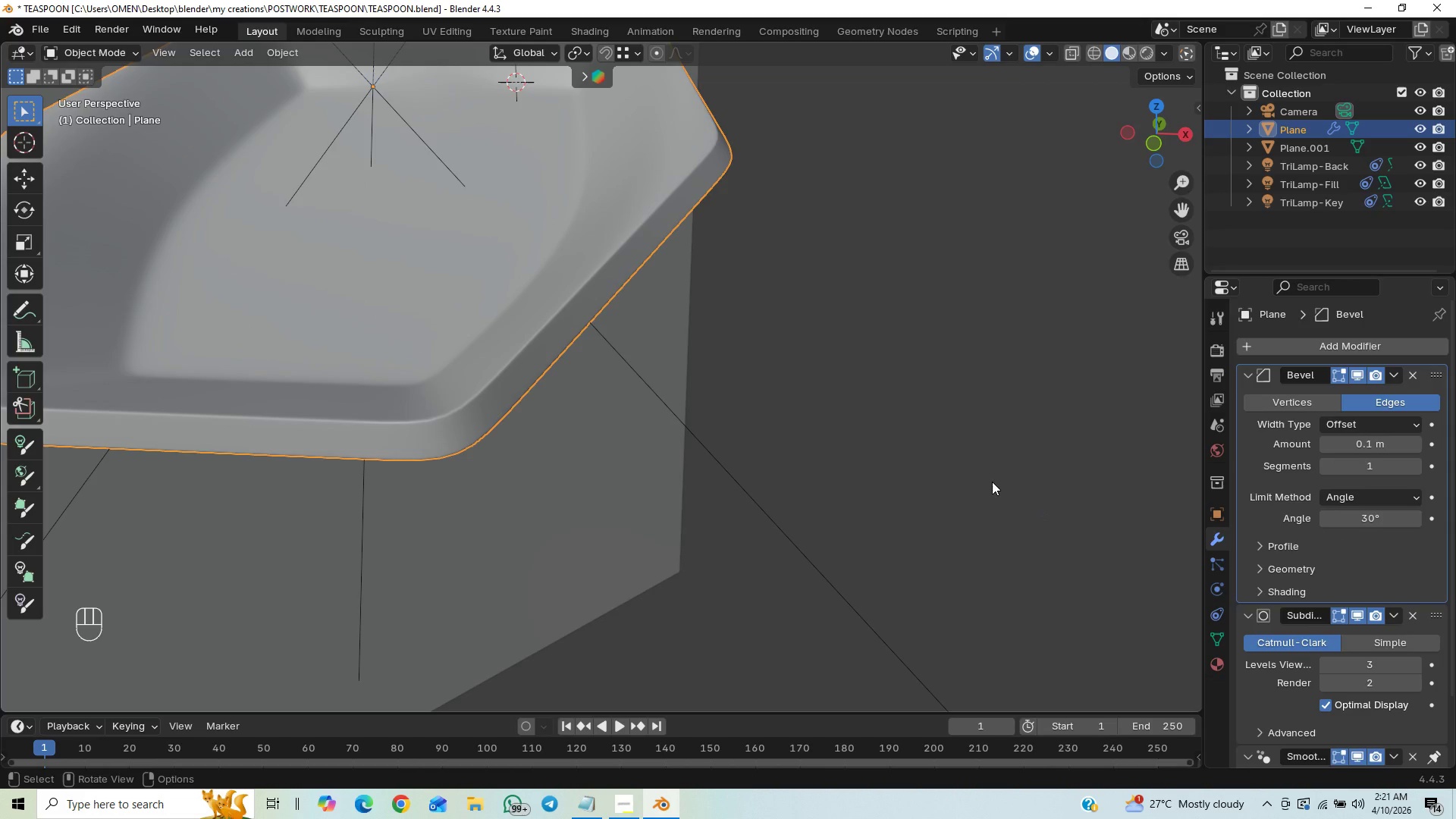 
scroll: coordinate [983, 469], scroll_direction: down, amount: 8.0
 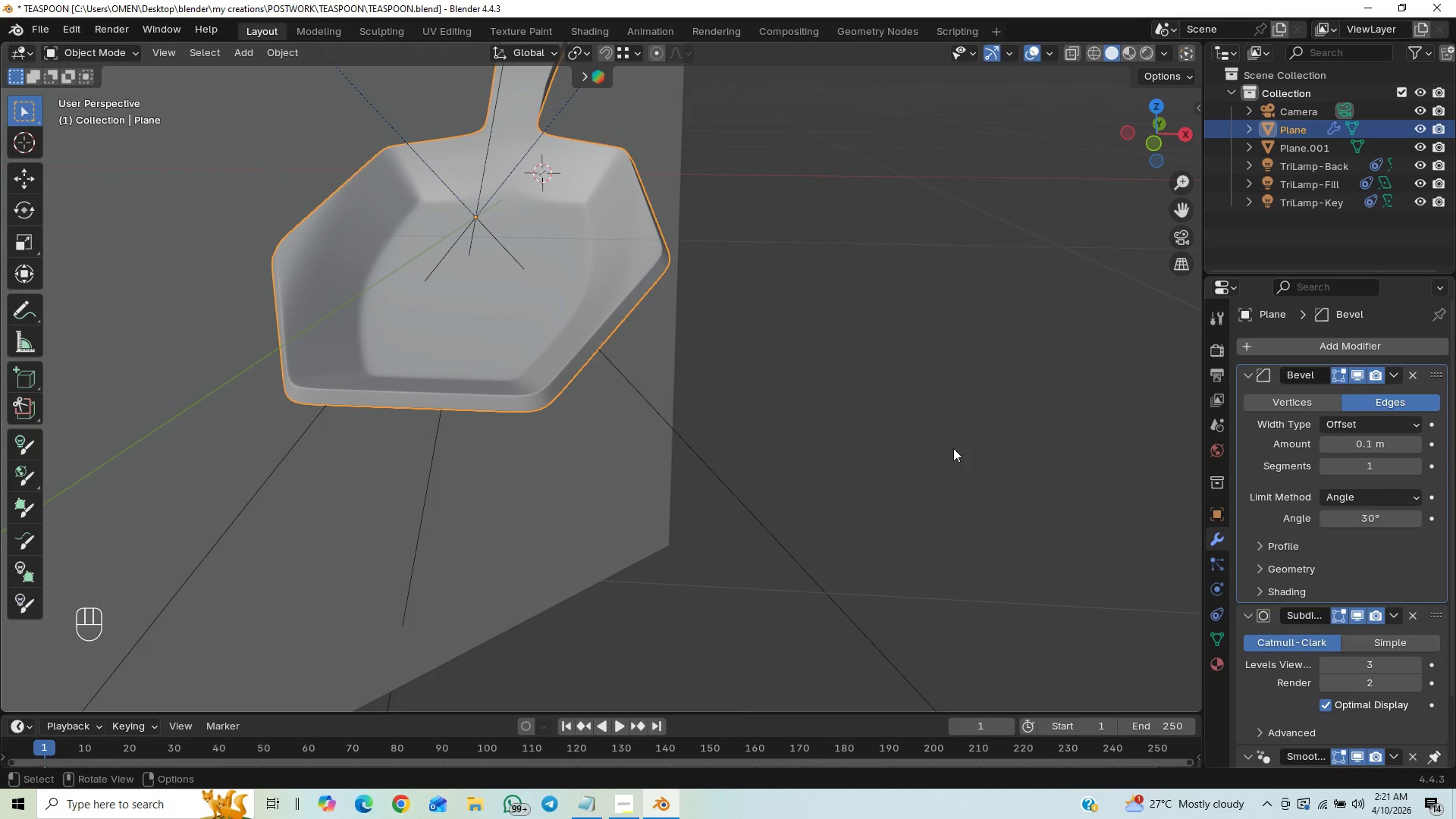 
scroll: coordinate [952, 450], scroll_direction: up, amount: 5.0
 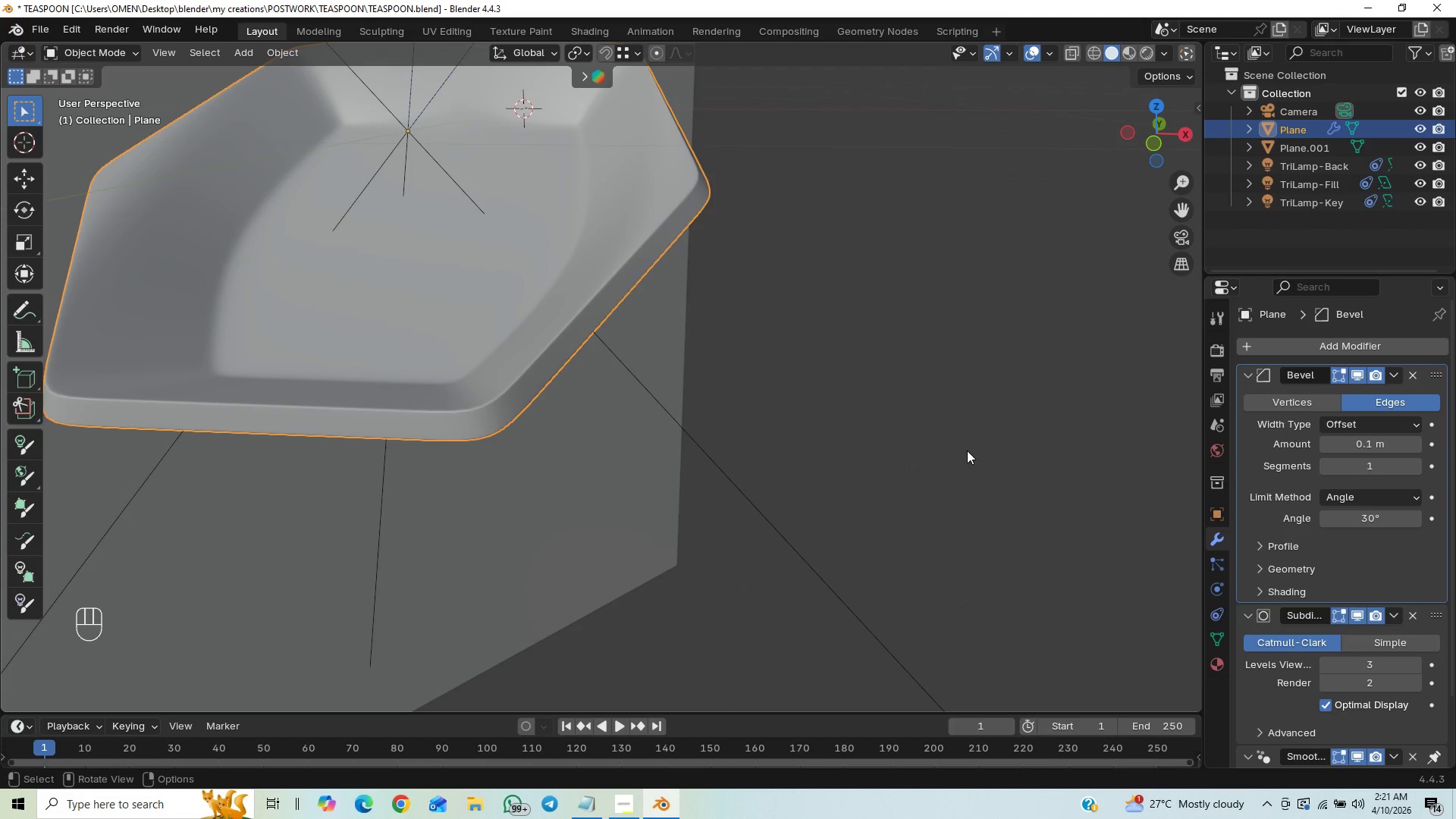 
scroll: coordinate [969, 448], scroll_direction: down, amount: 13.0
 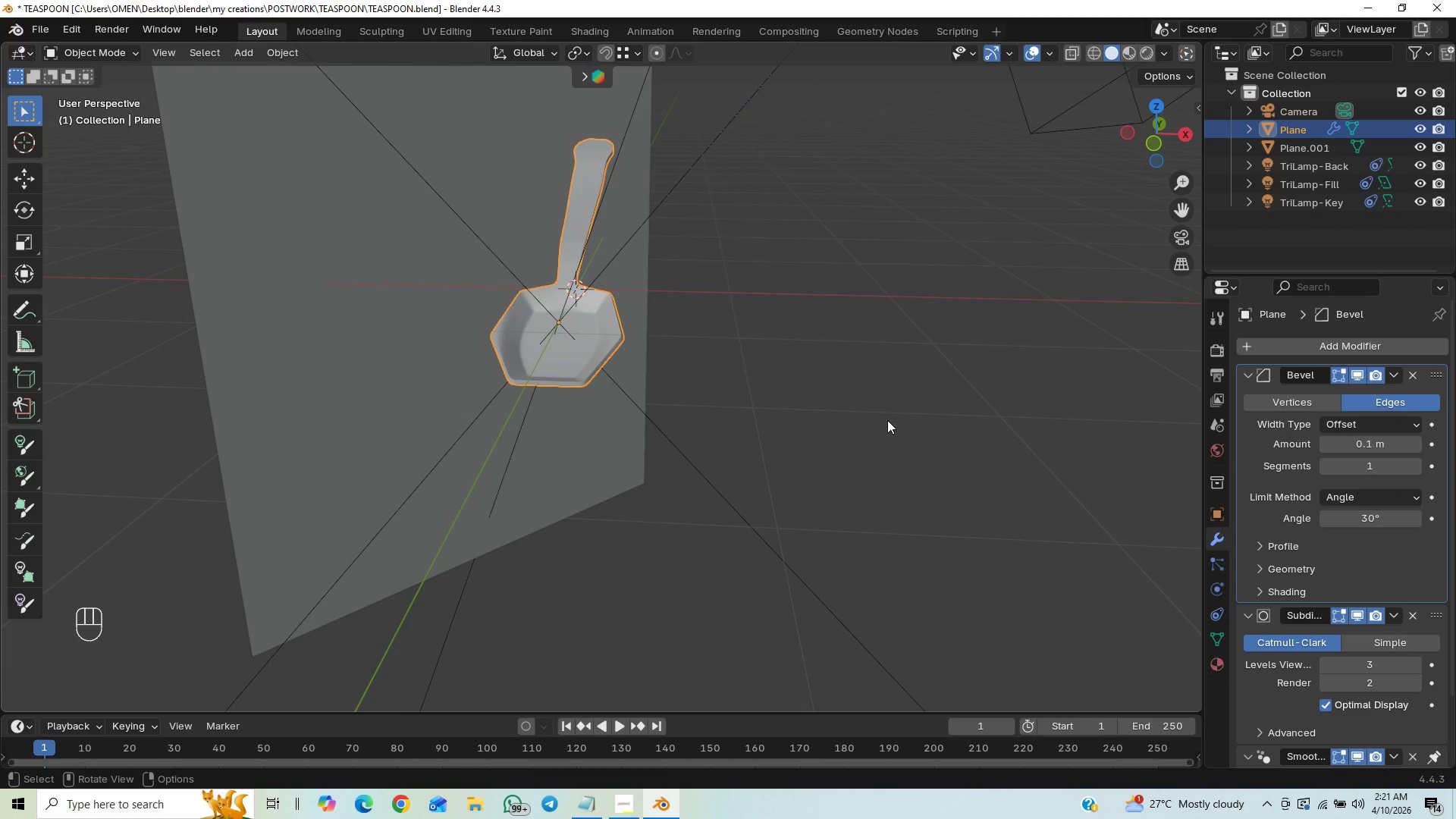 
scroll: coordinate [886, 422], scroll_direction: up, amount: 3.0
 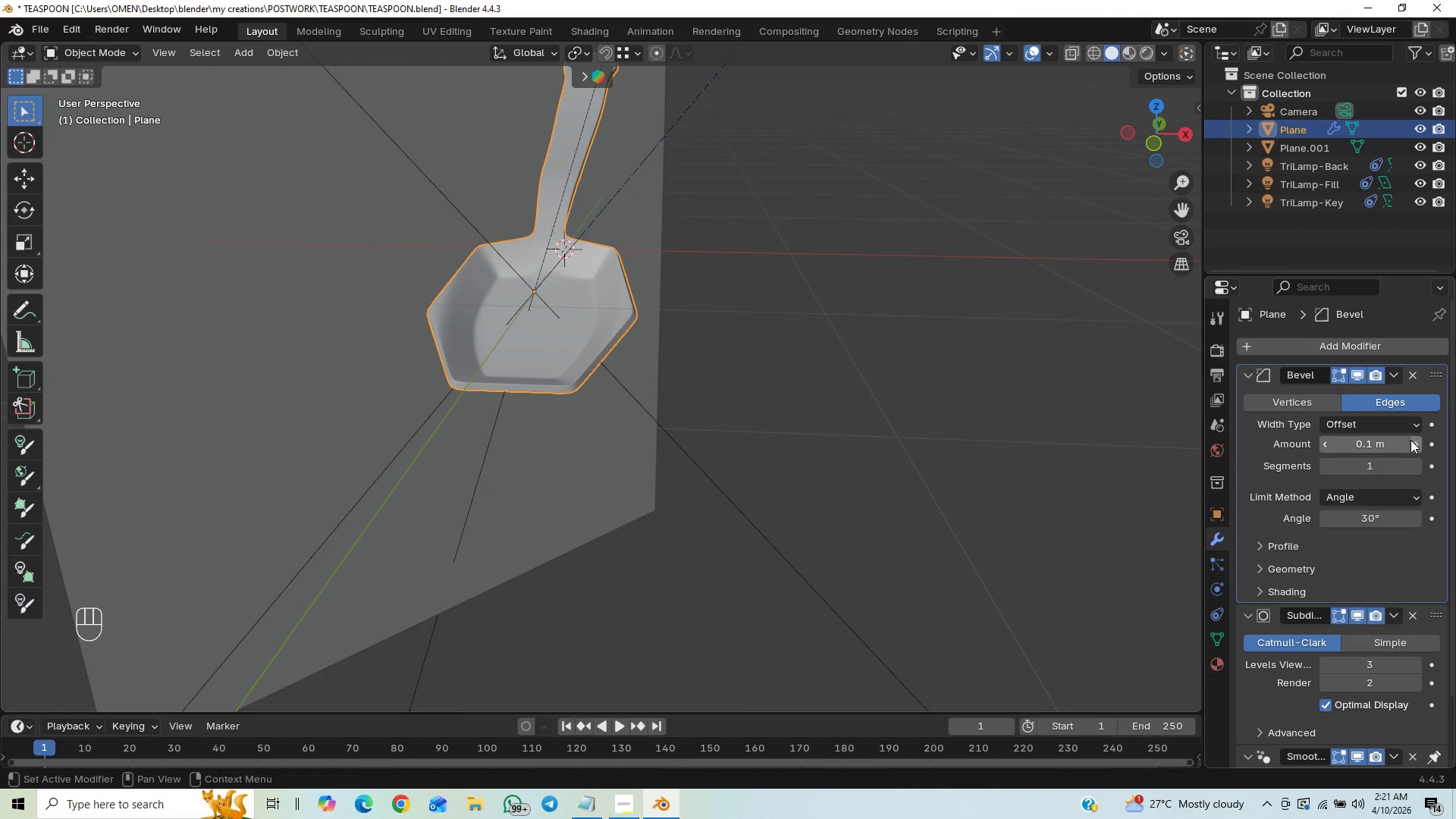 
double_click([1412, 443])
 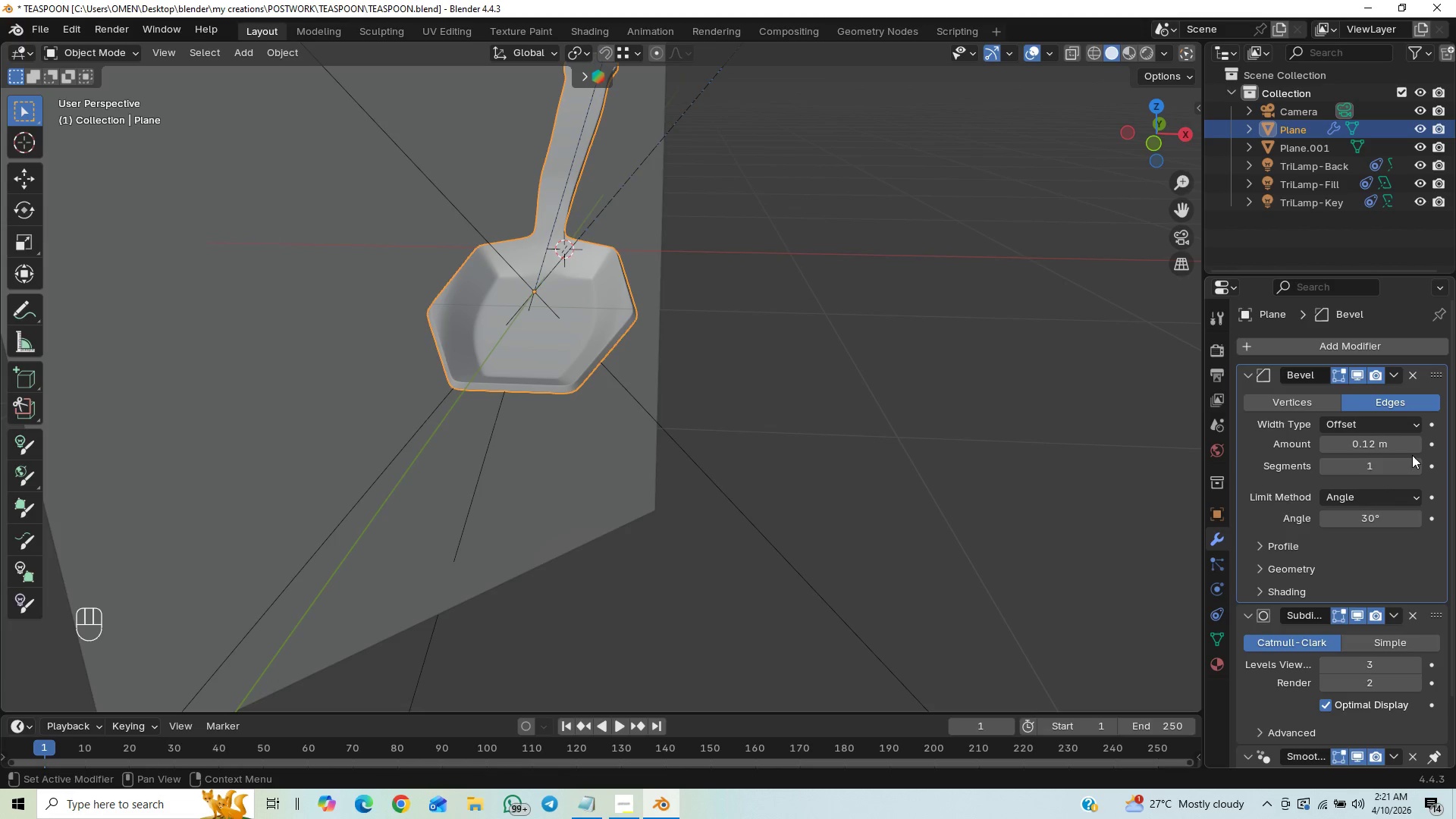 
double_click([1410, 462])
 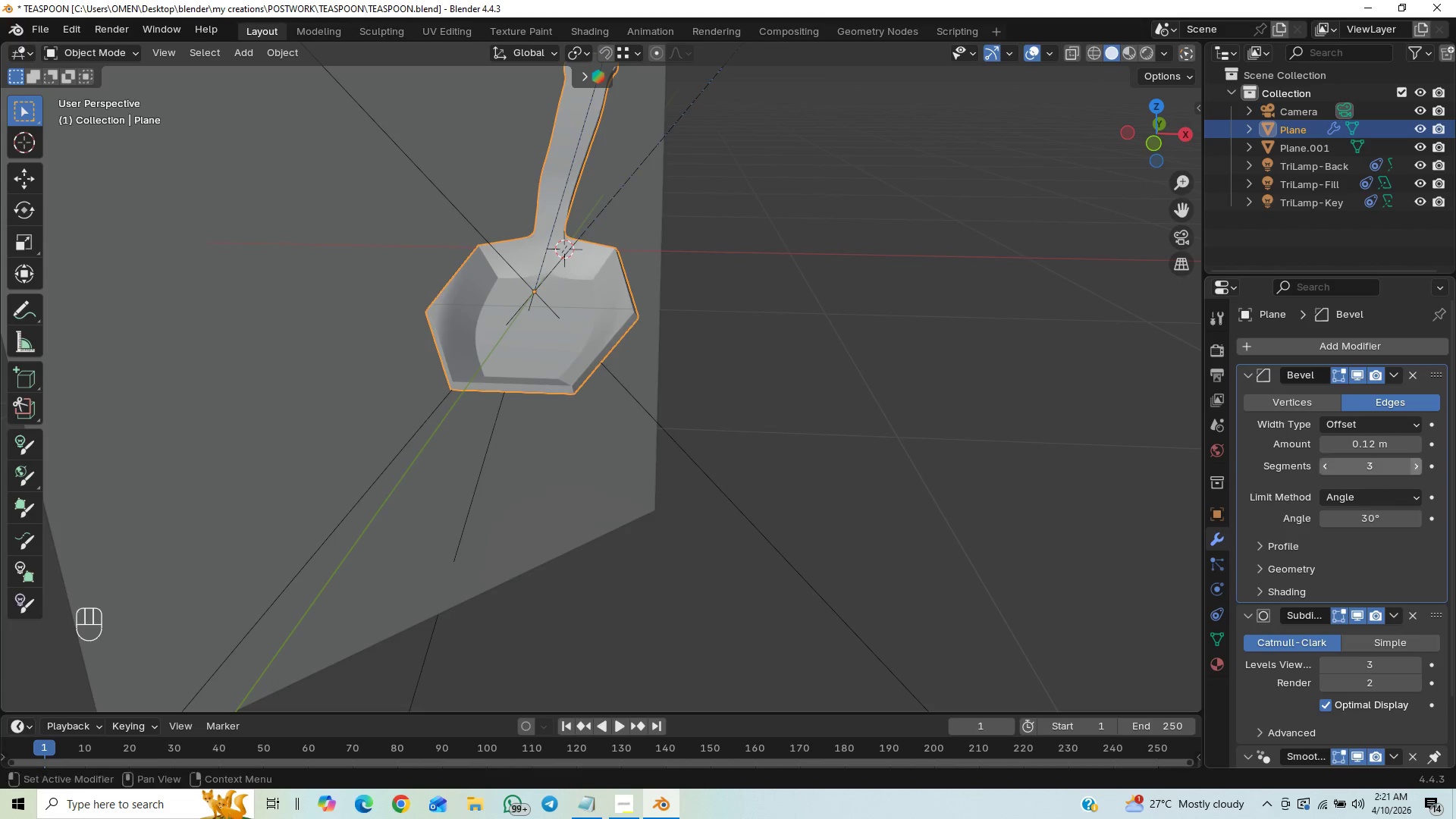 
triple_click([1410, 462])
 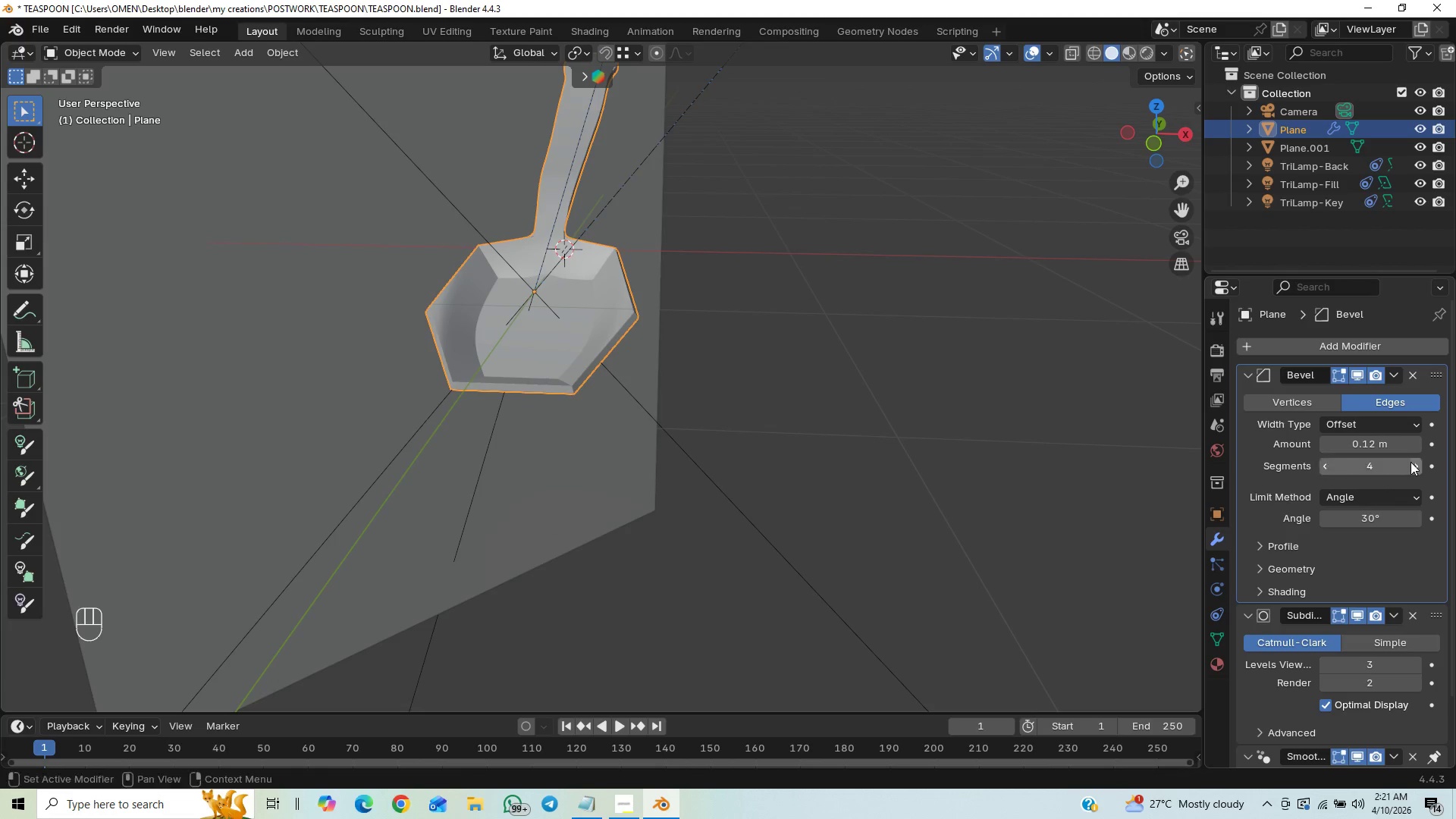 
triple_click([1410, 462])
 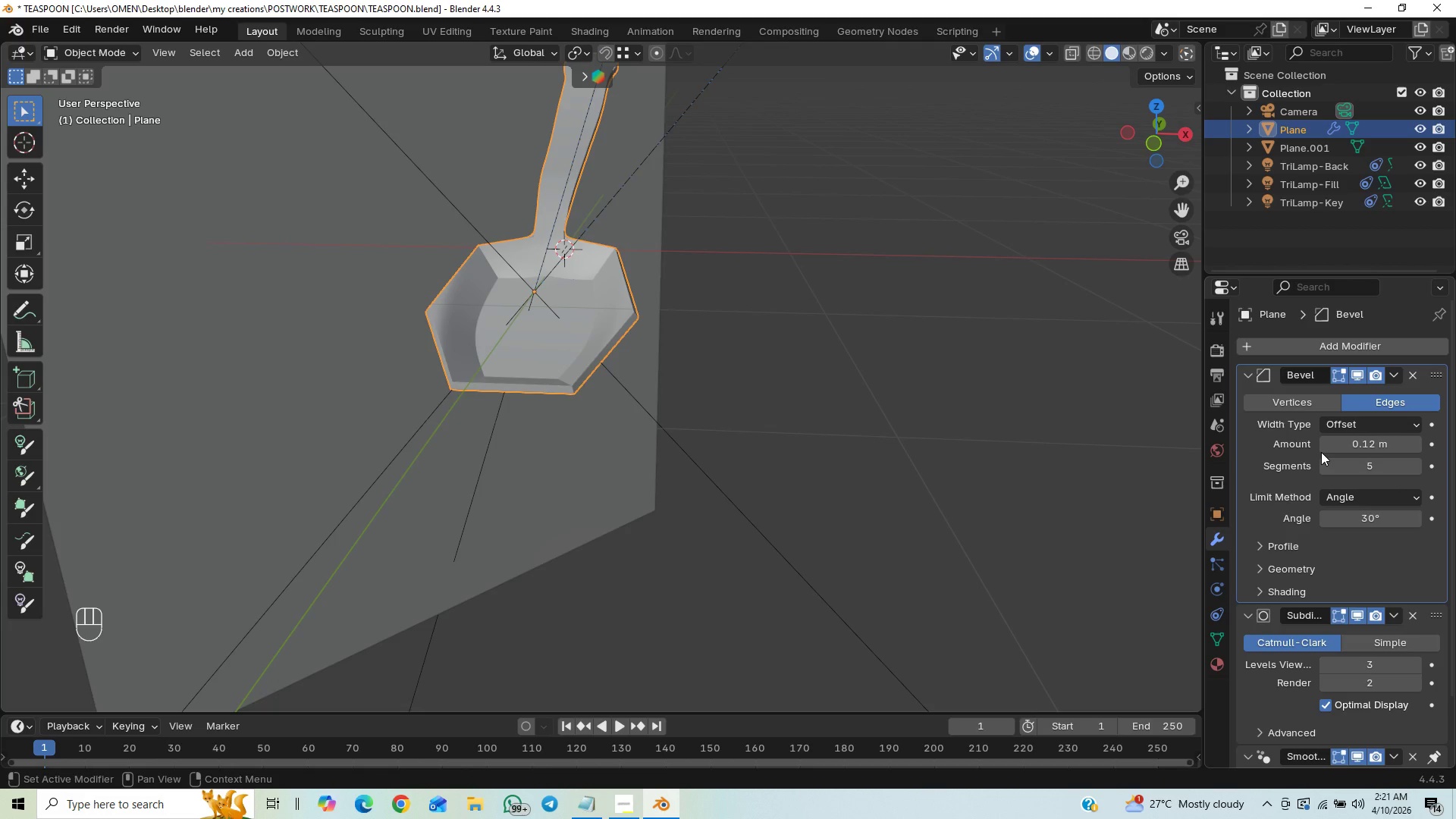 
key(Control+Z)
 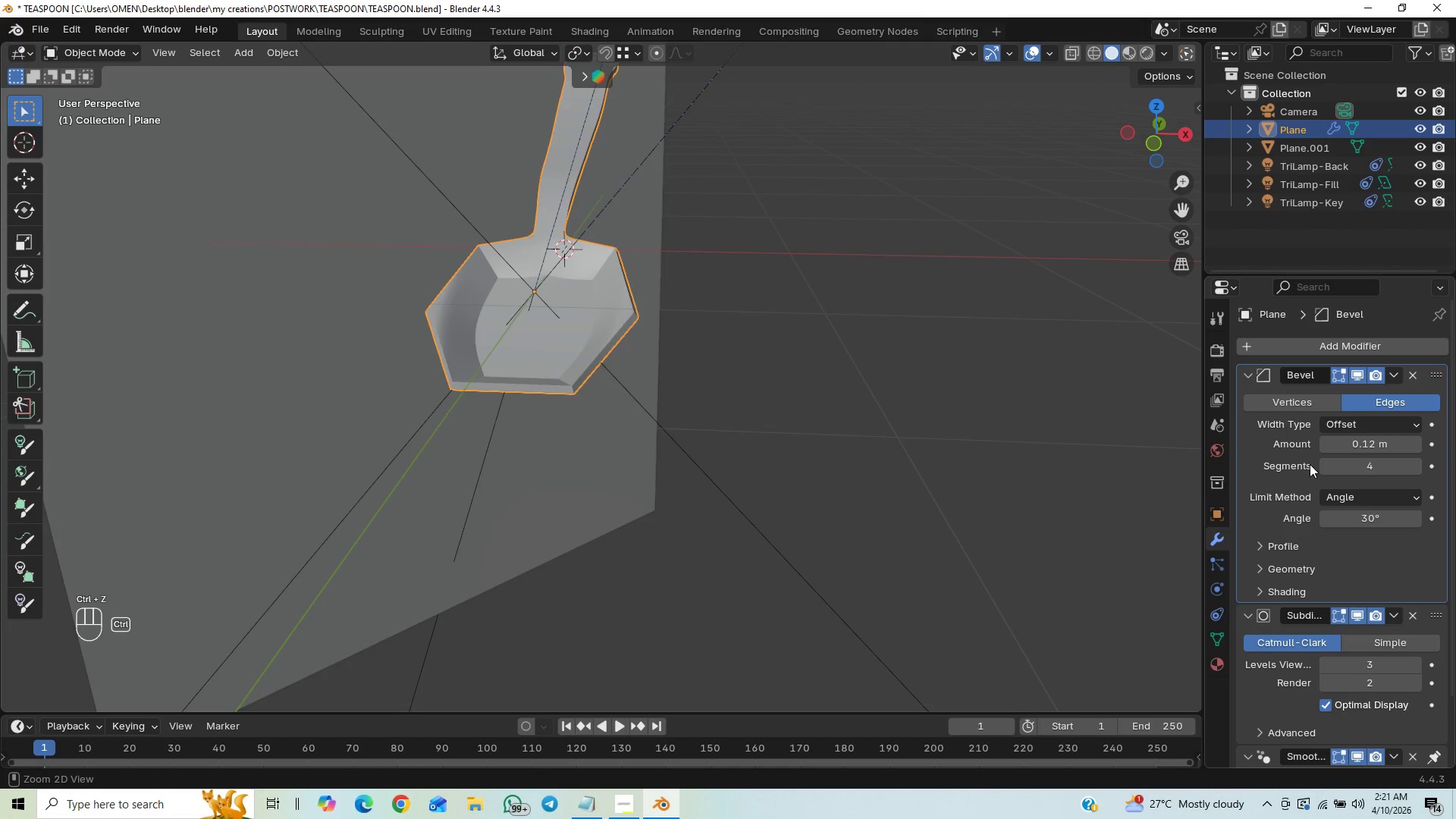 
key(Control+Z)
 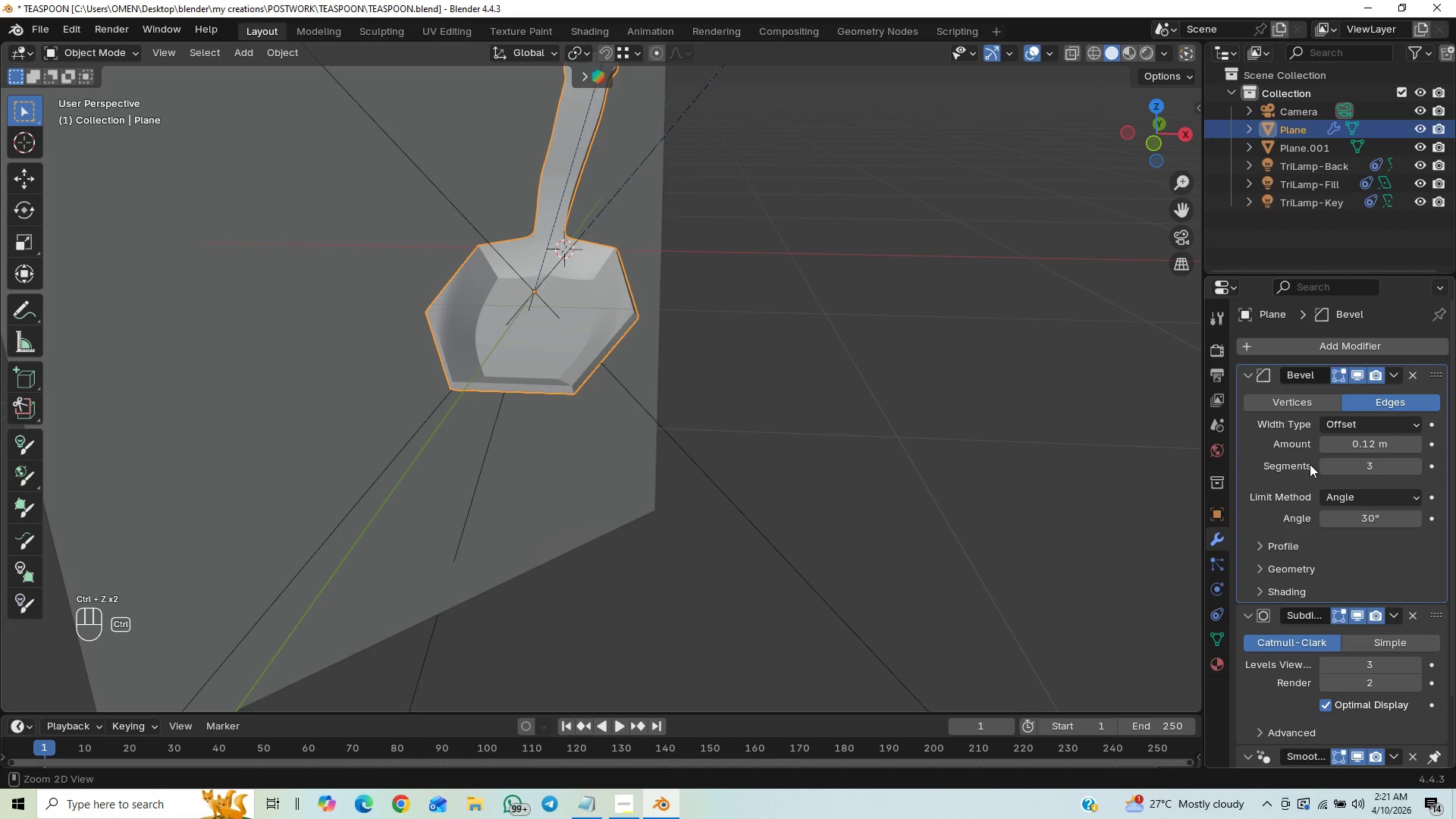 
key(Control+Z)
 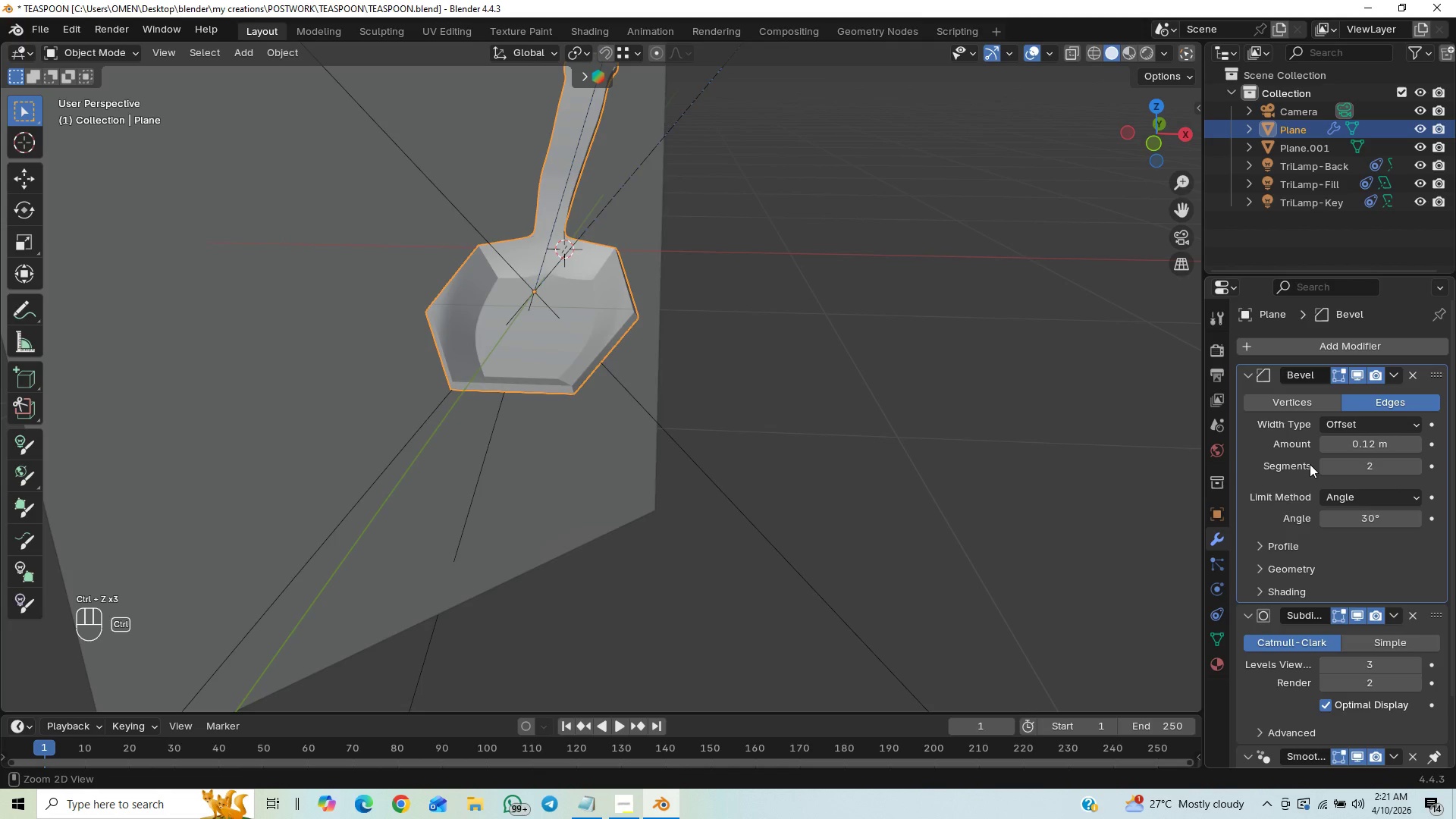 
key(Control+Z)
 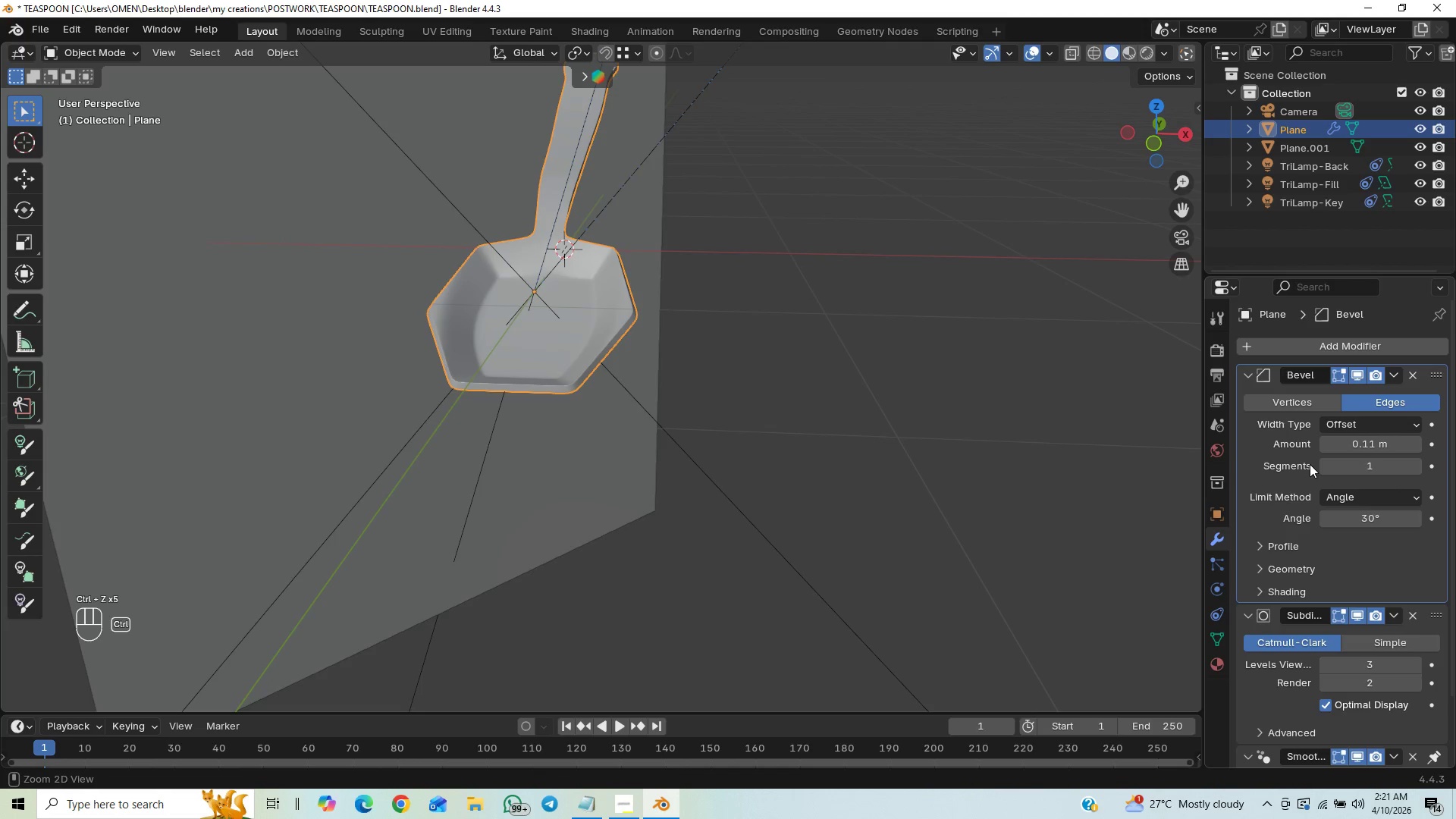 
key(Control+Z)
 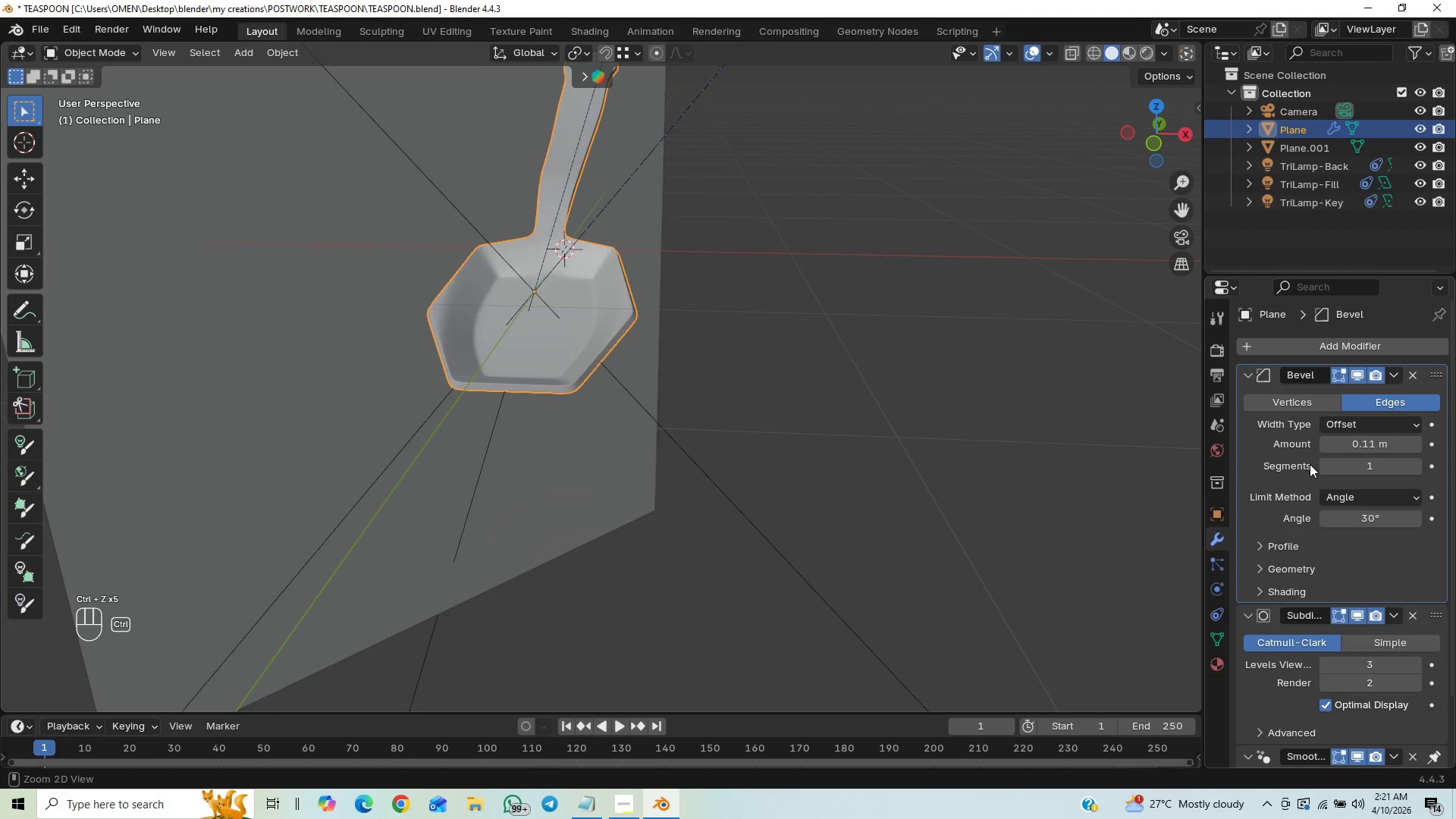 
key(Control+Z)
 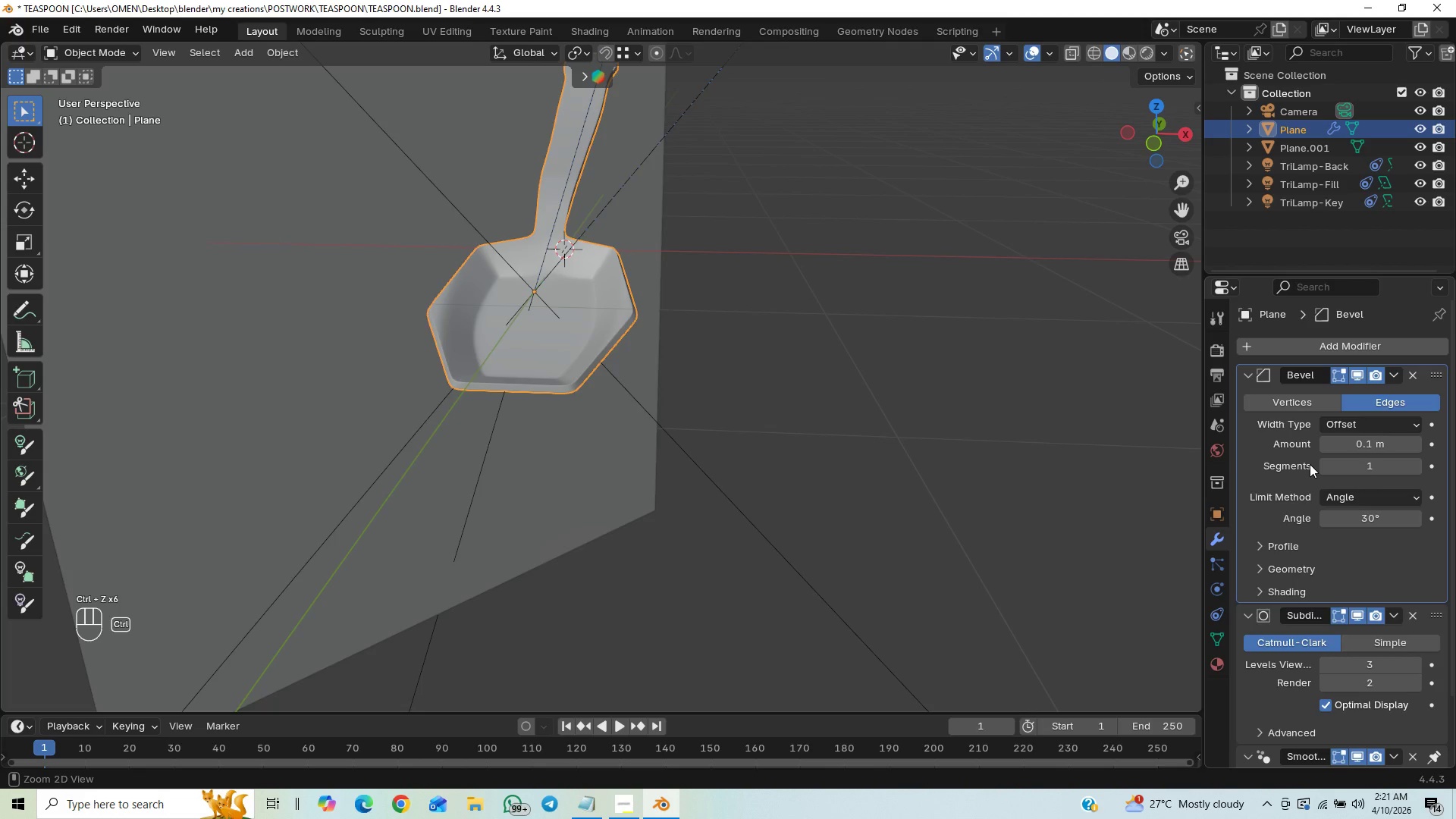 
key(Control+Z)
 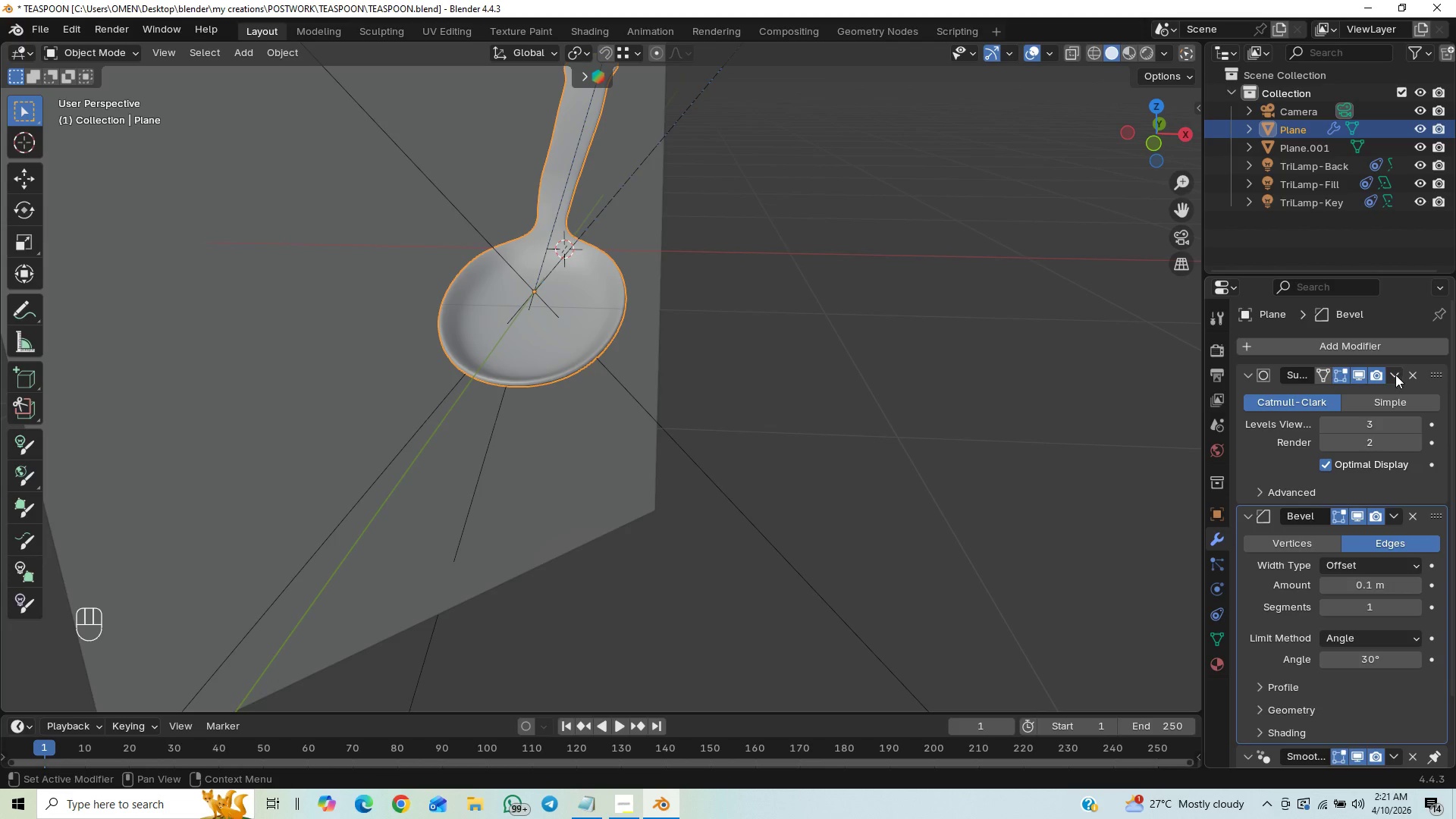 
wait(5.36)
 